 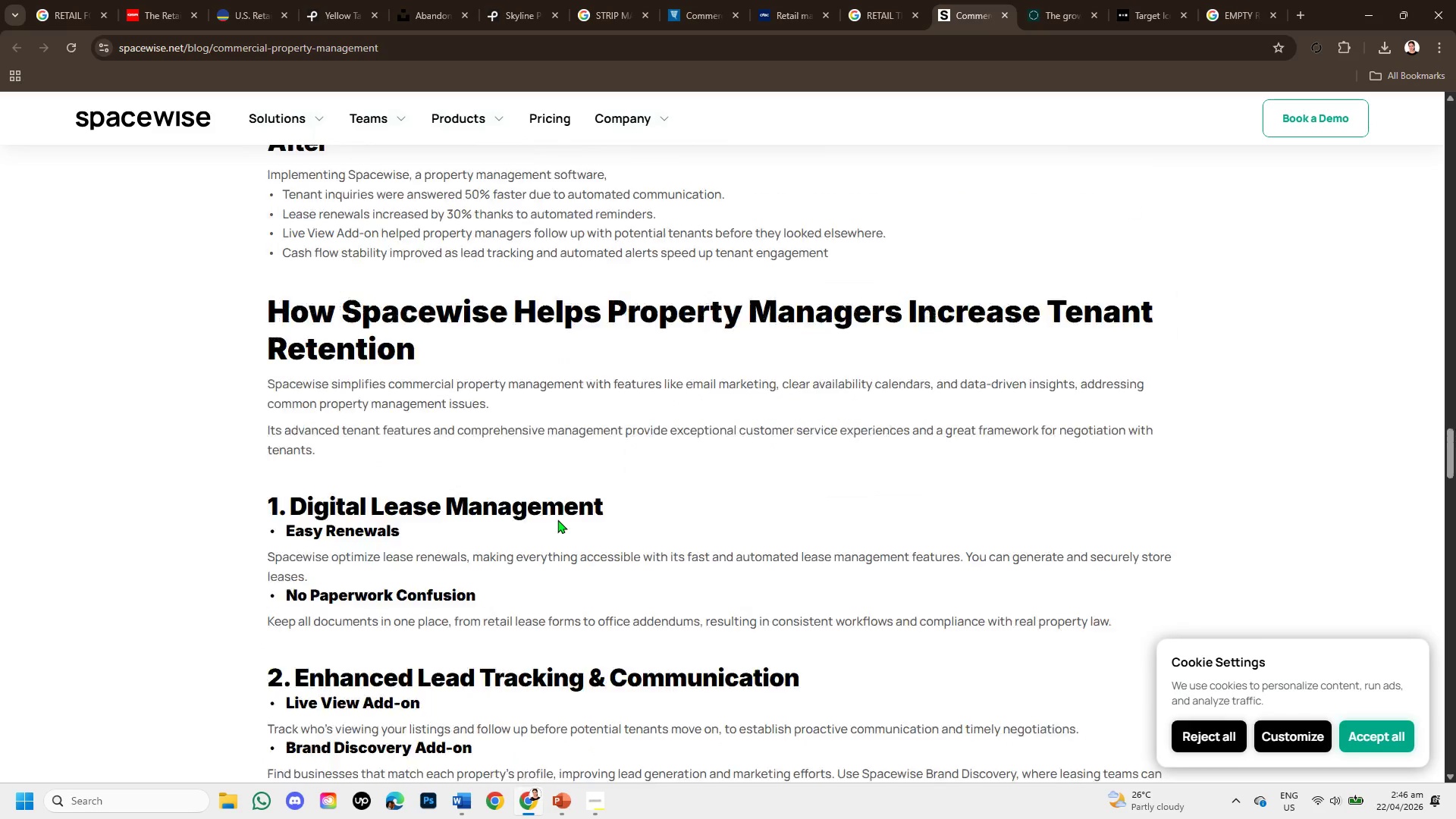 
left_click([1056, 0])
 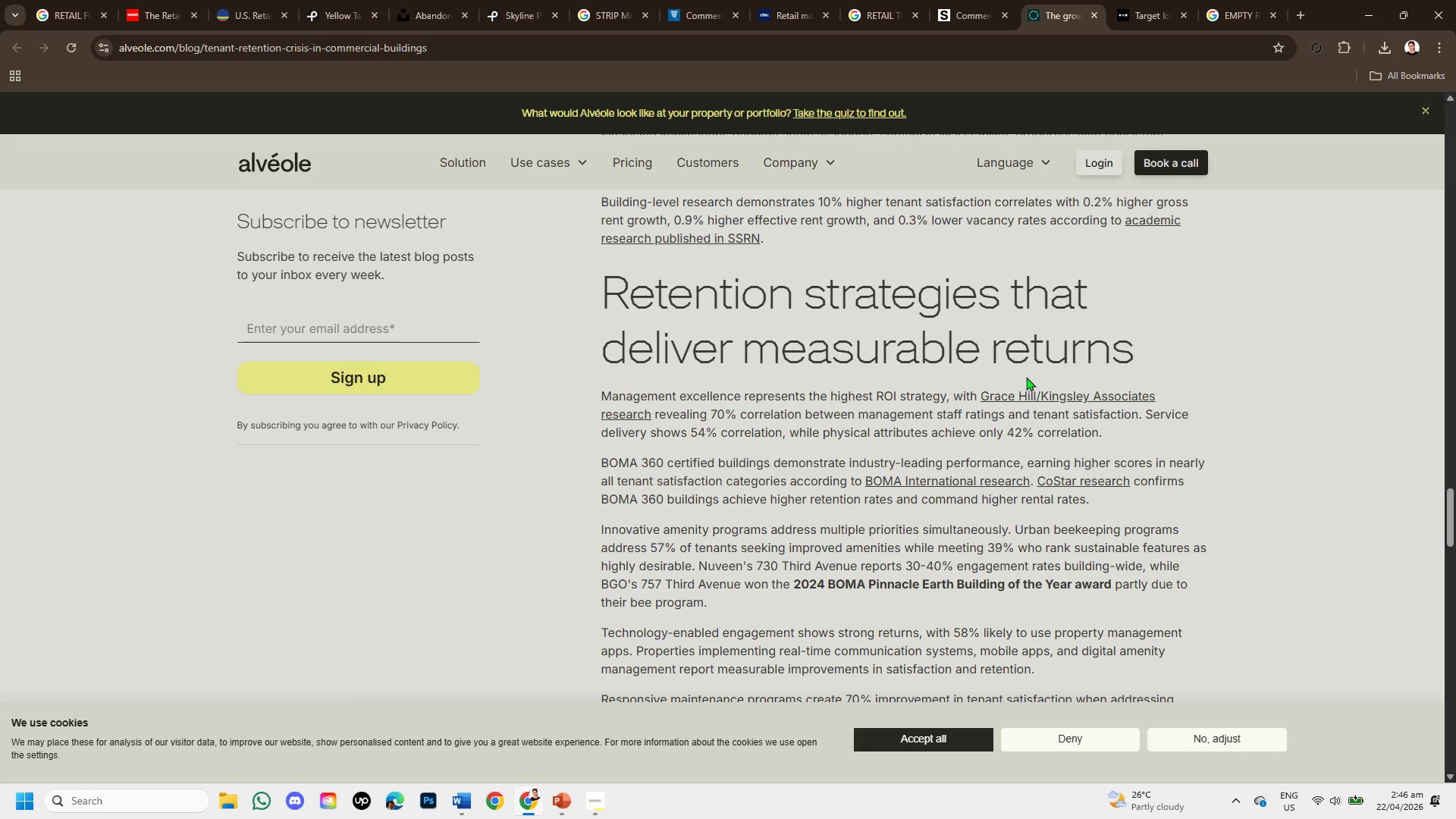 
scroll: coordinate [1024, 388], scroll_direction: down, amount: 10.0
 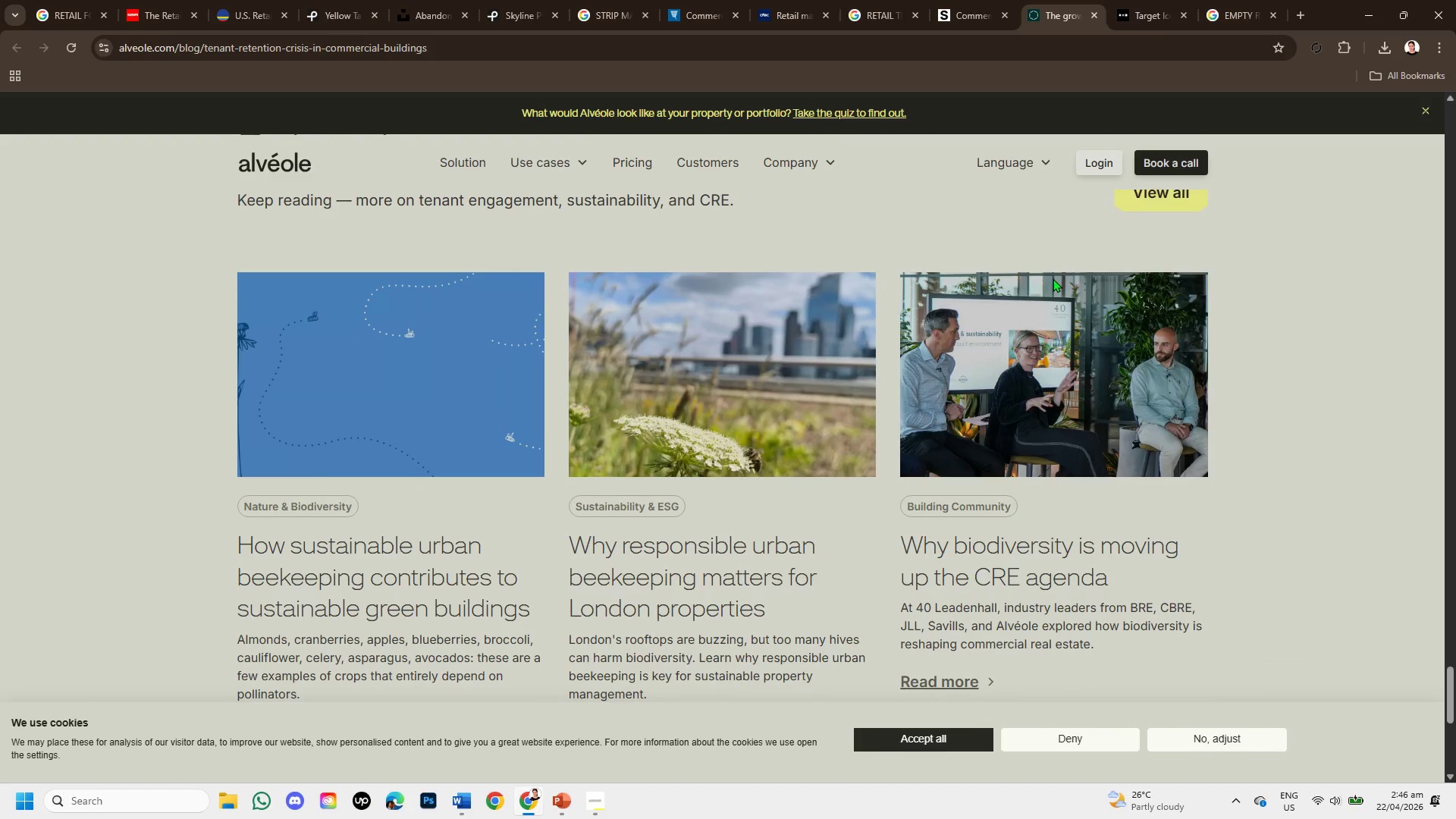 
scroll: coordinate [1062, 279], scroll_direction: up, amount: 1.0
 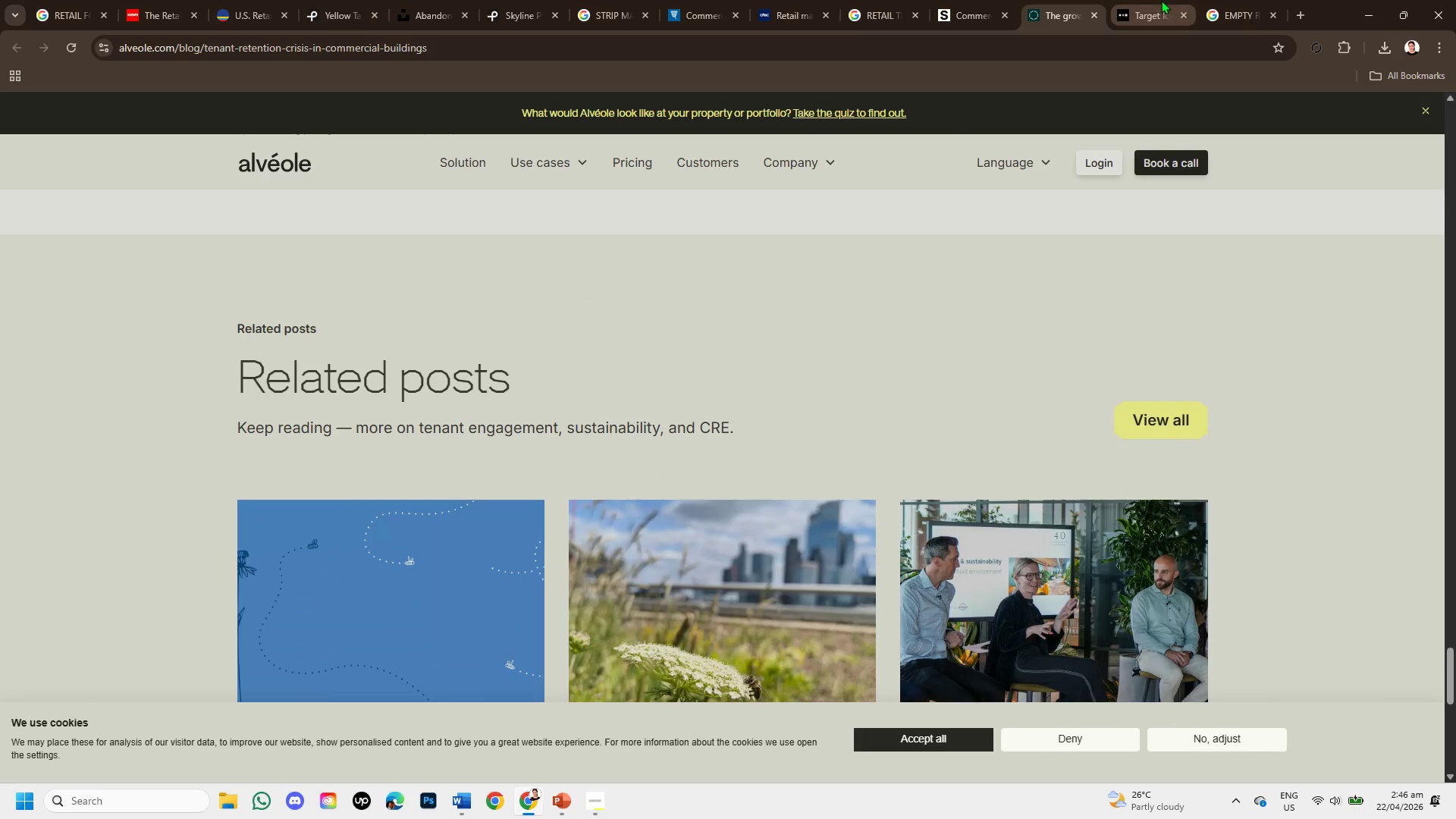 
left_click([1161, 0])
 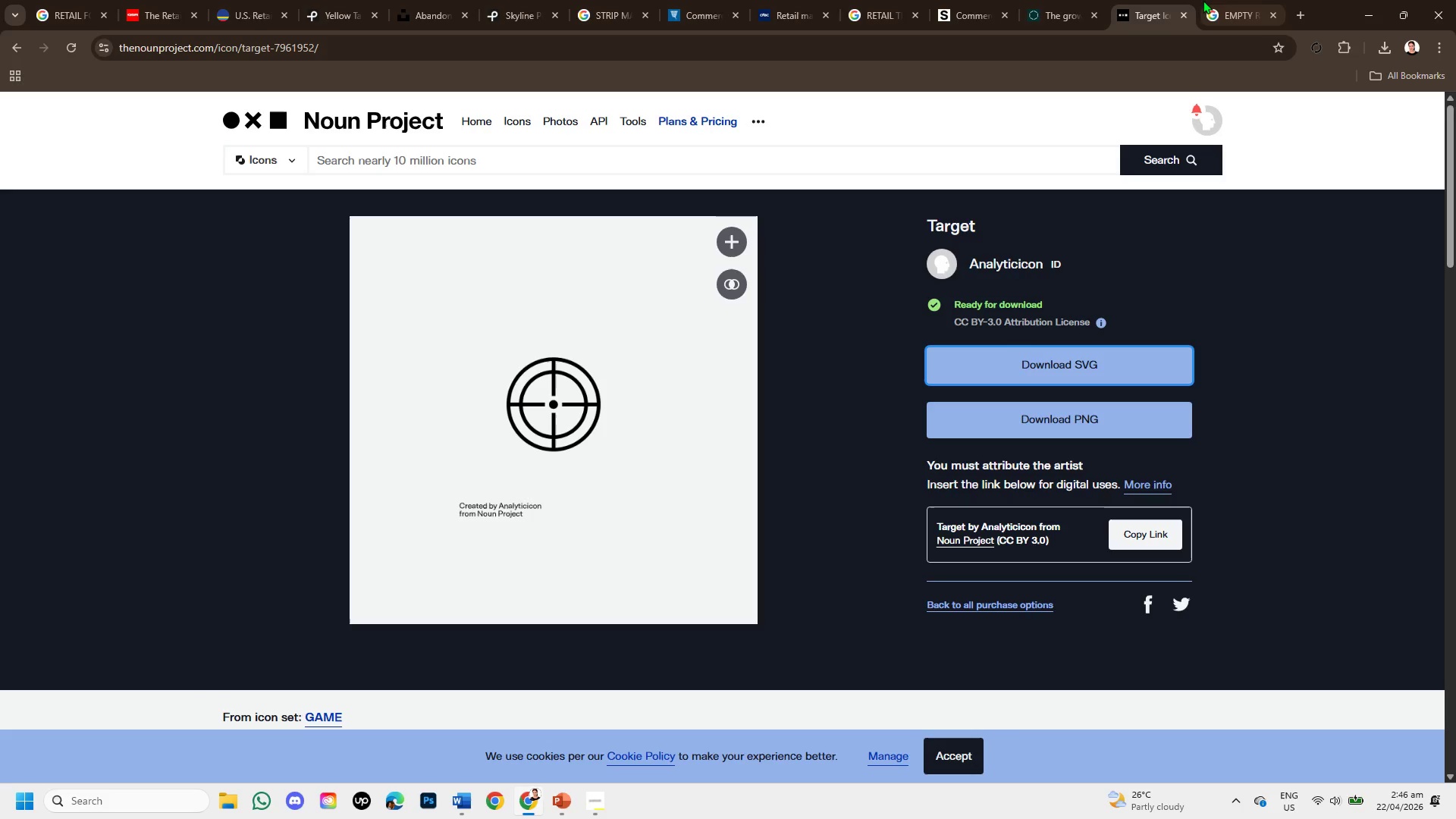 
left_click([1216, 0])
 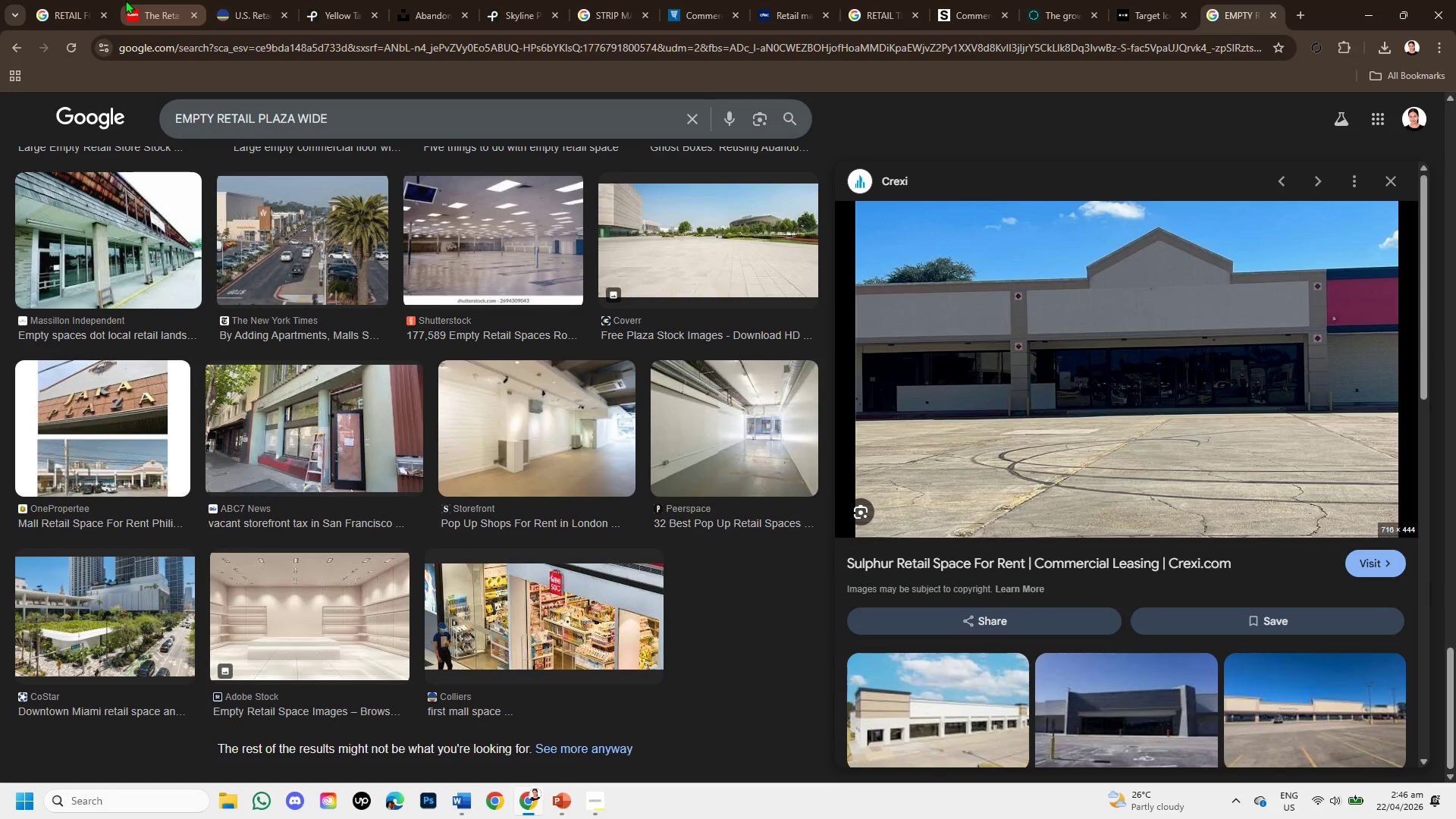 
left_click([125, 0])
 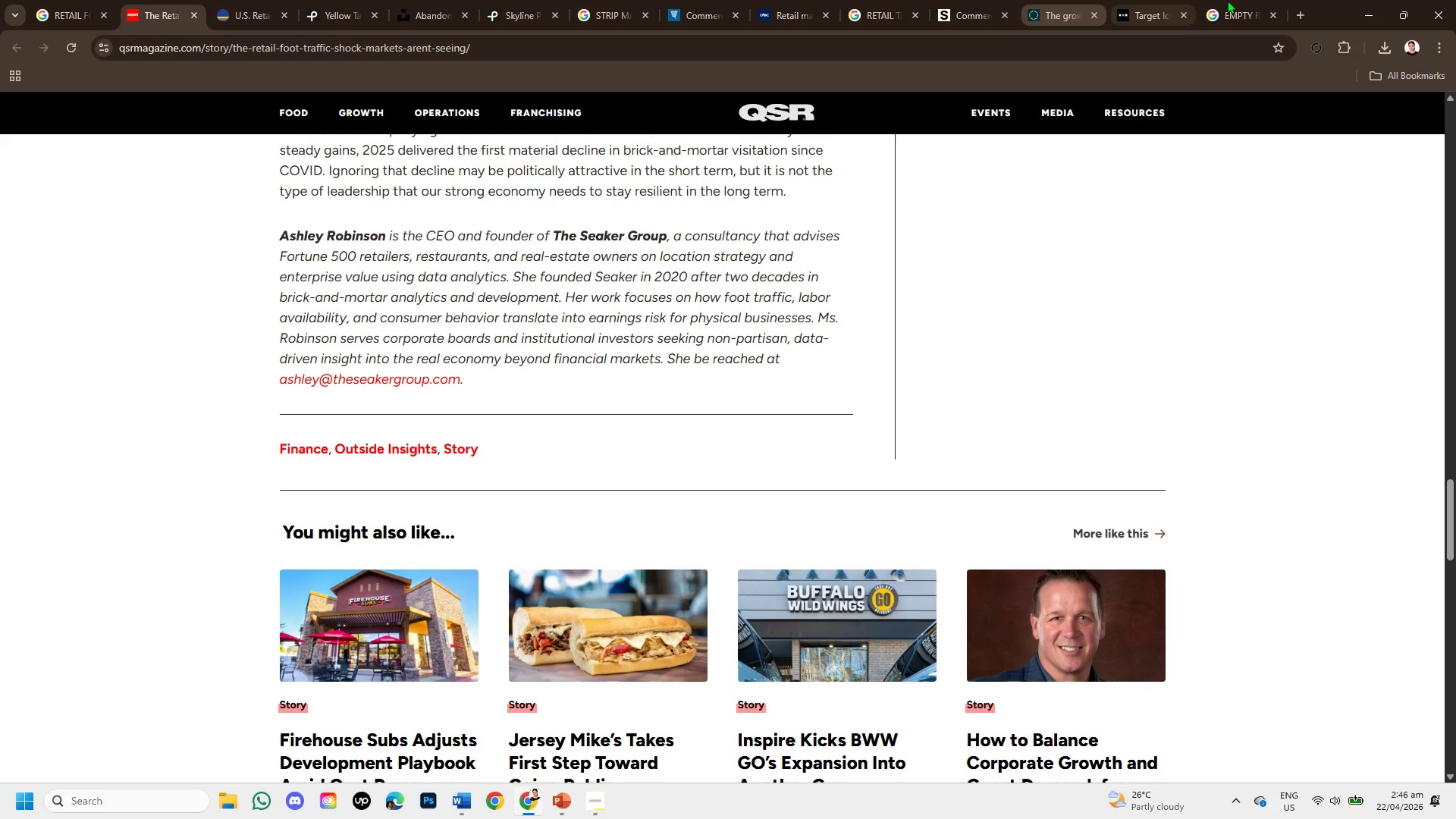 
left_click([1231, 0])
 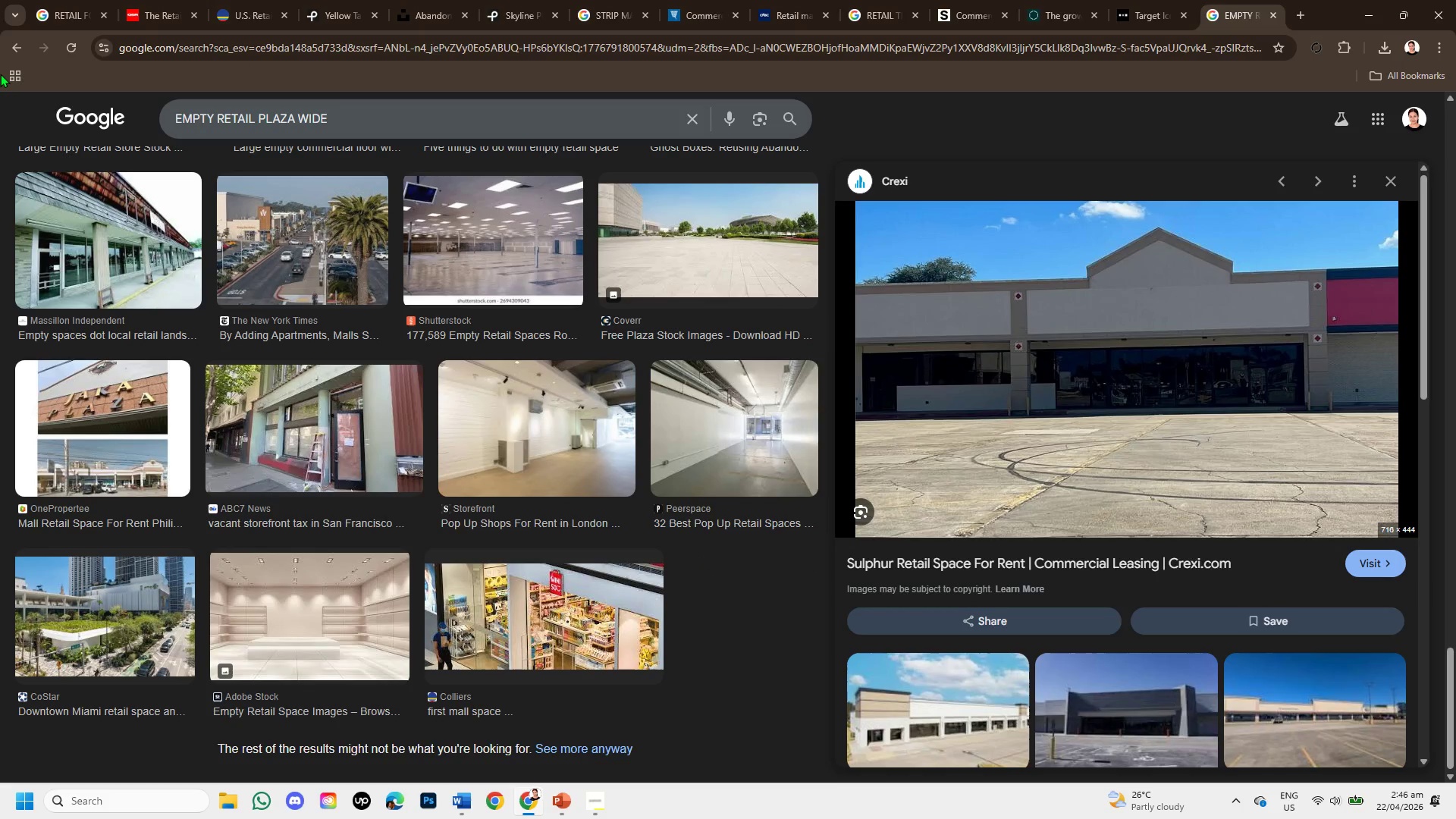 
wait(6.61)
 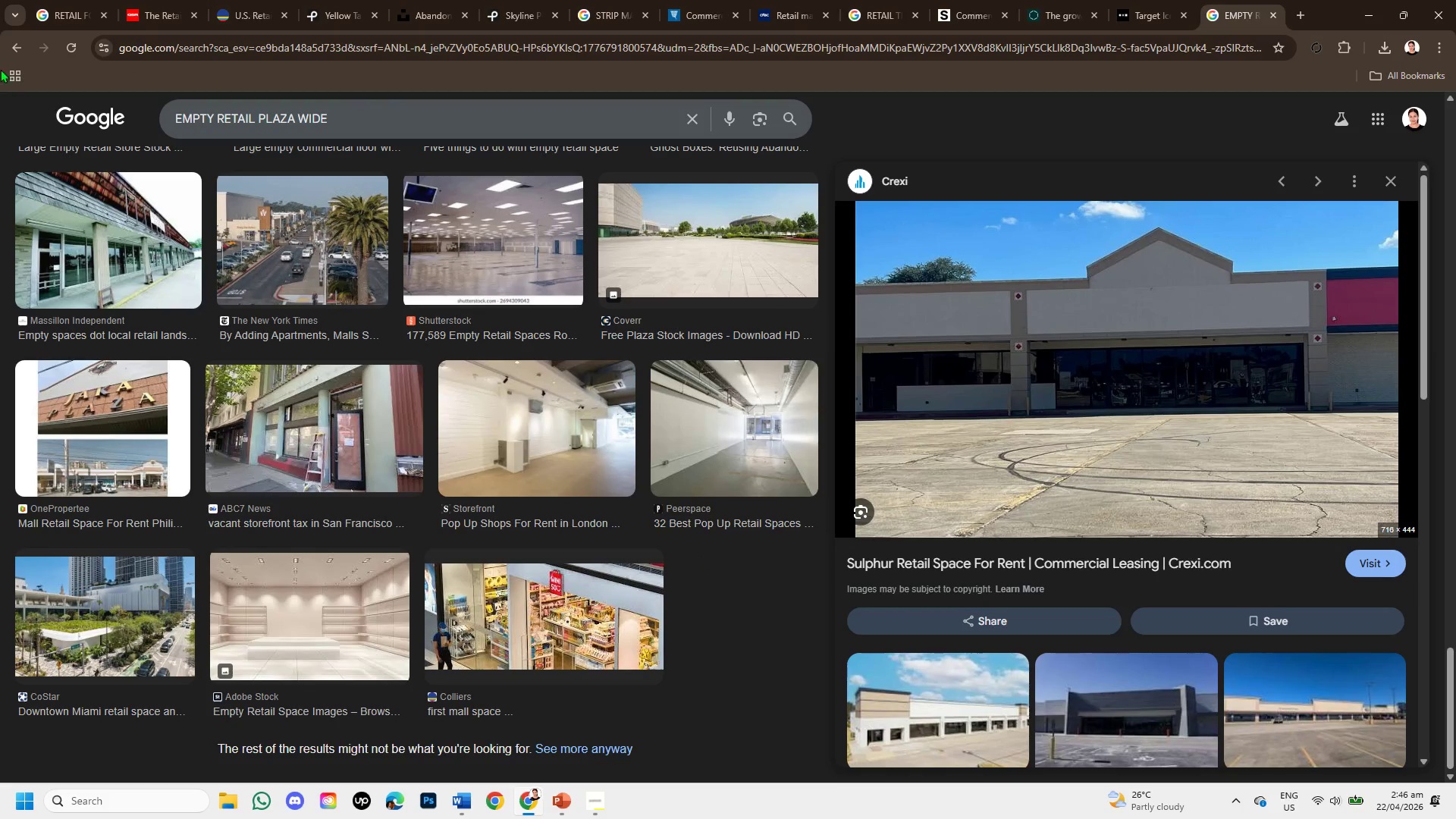 
left_click([65, 0])
 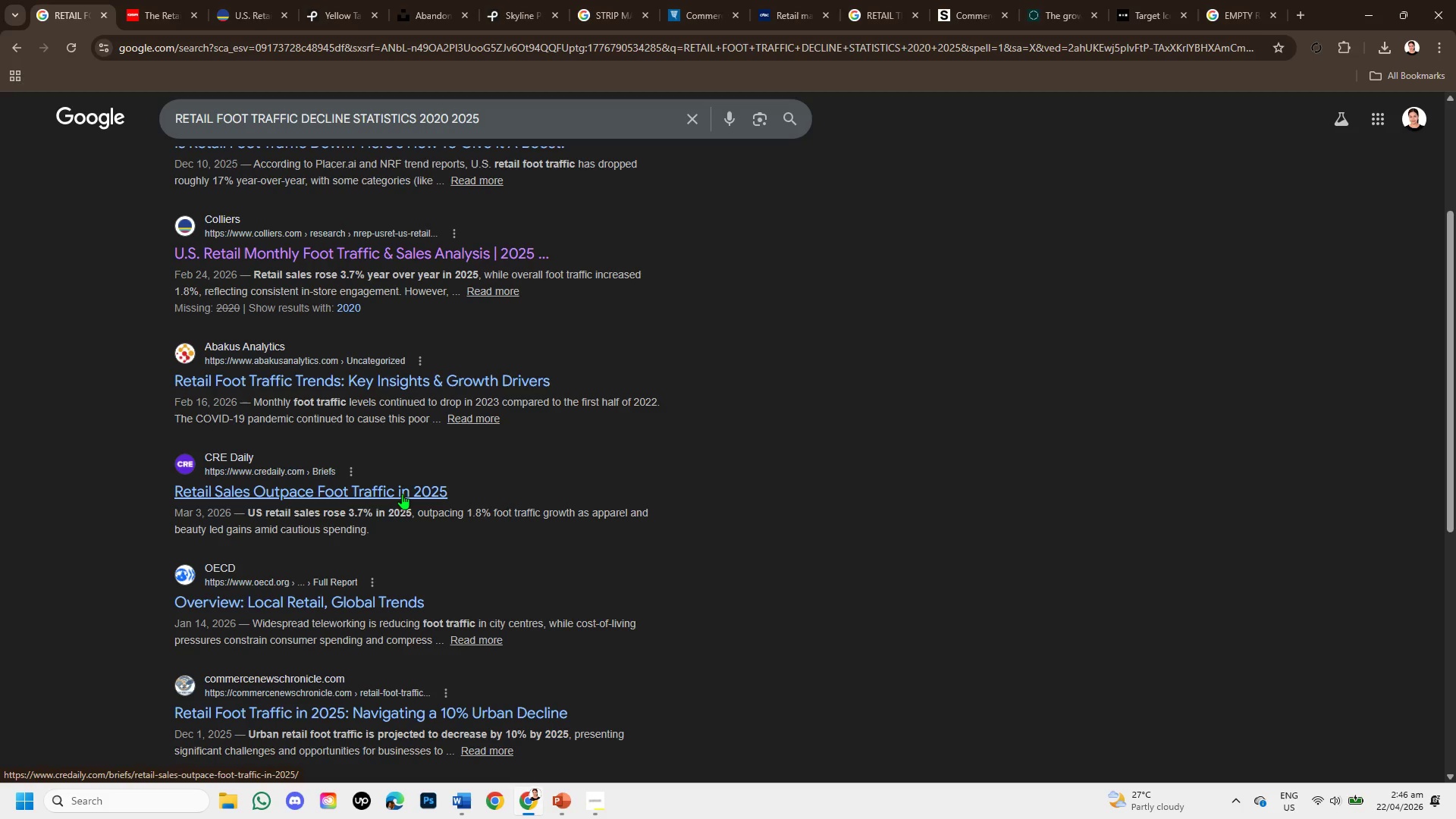 
wait(6.86)
 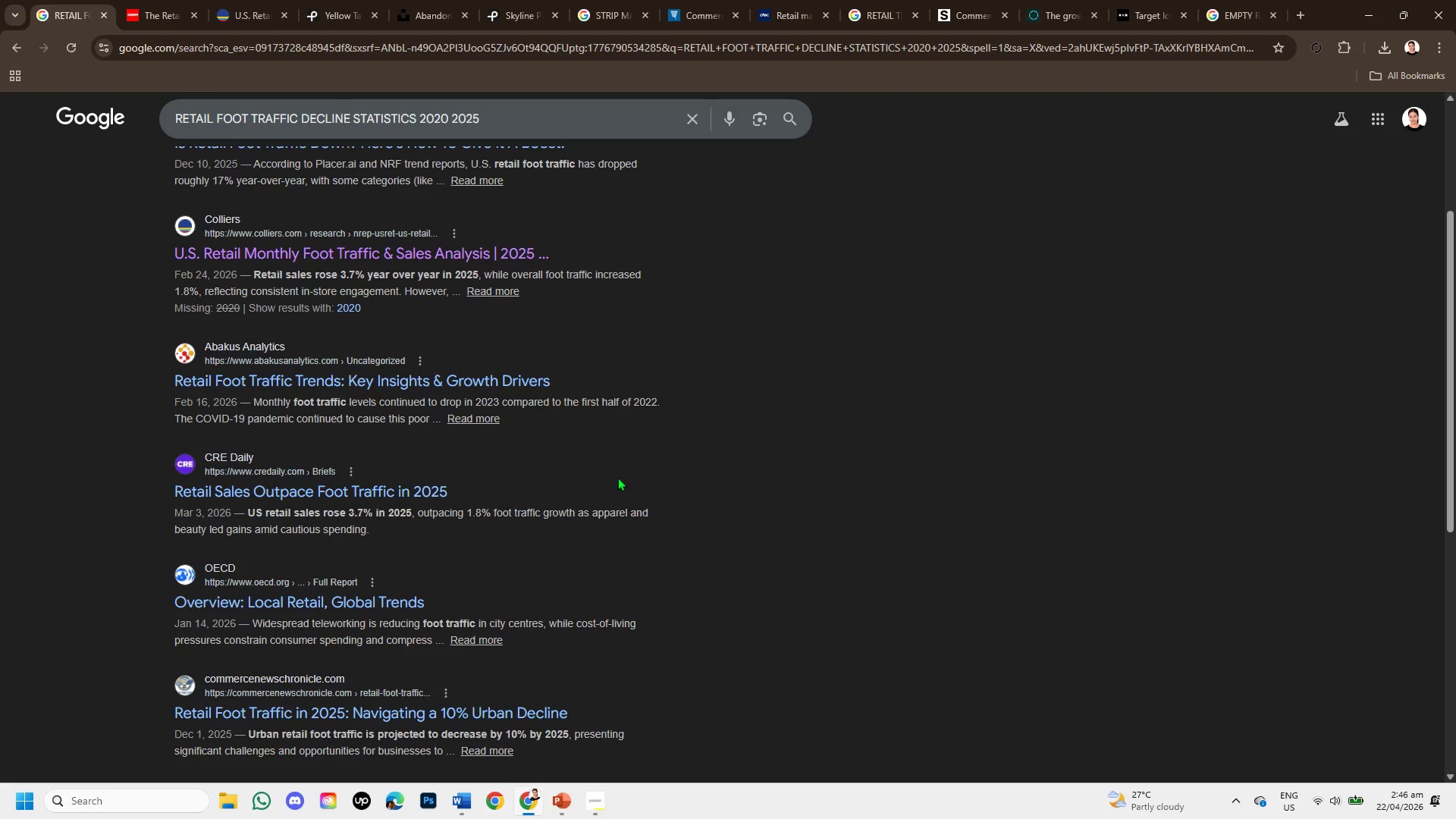 
left_click([402, 494])
 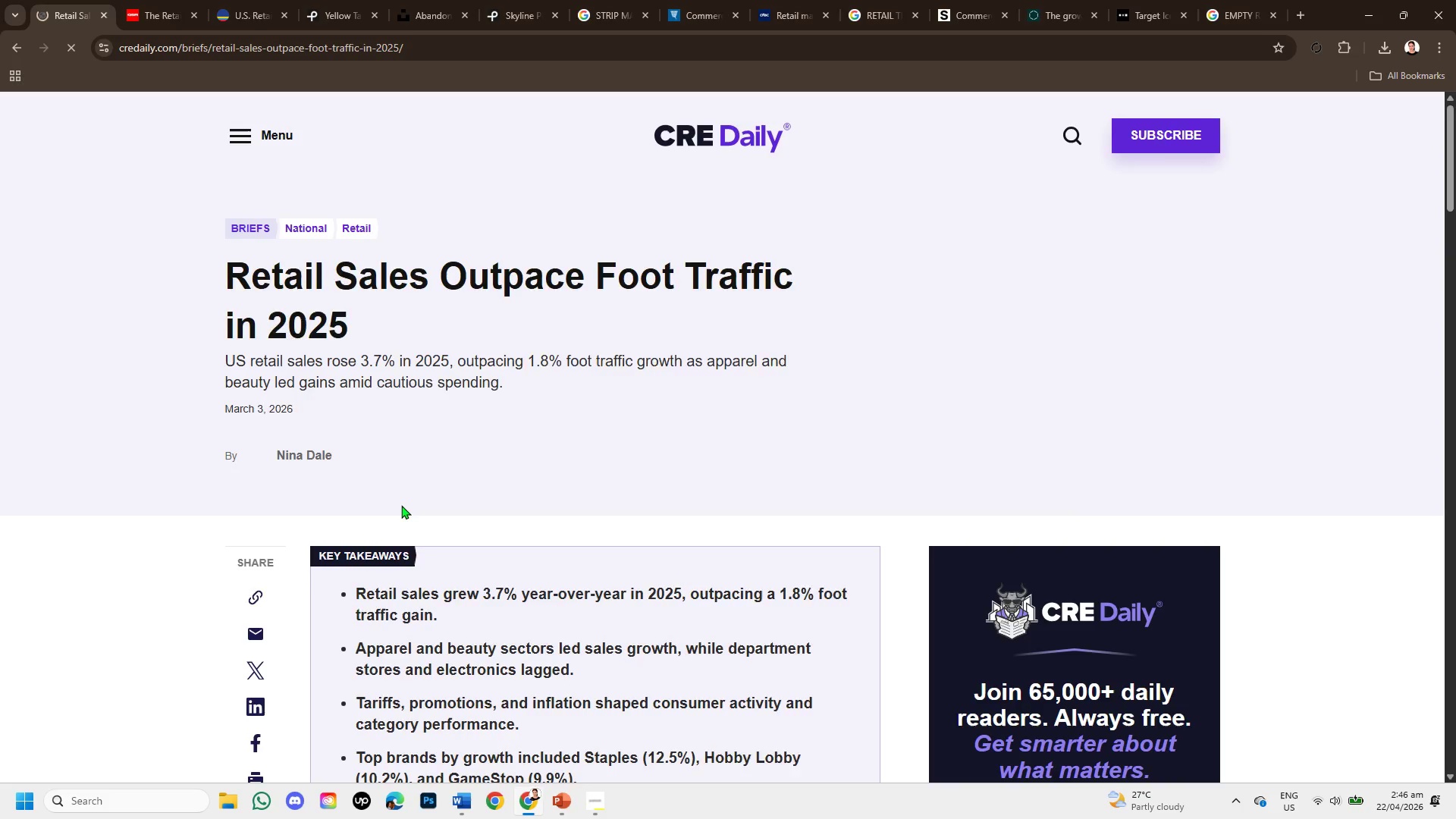 
scroll: coordinate [463, 487], scroll_direction: down, amount: 5.0
 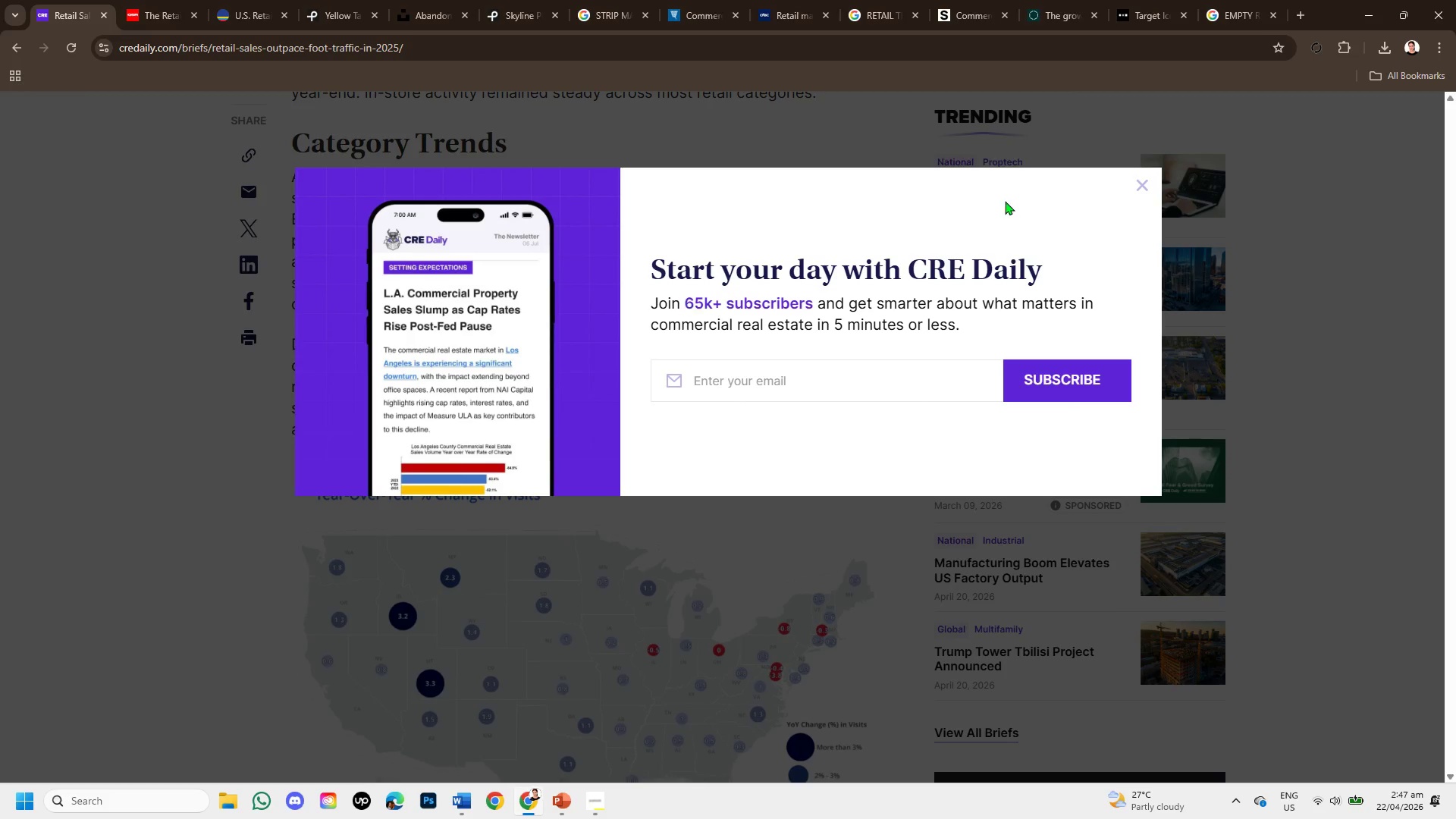 
wait(5.61)
 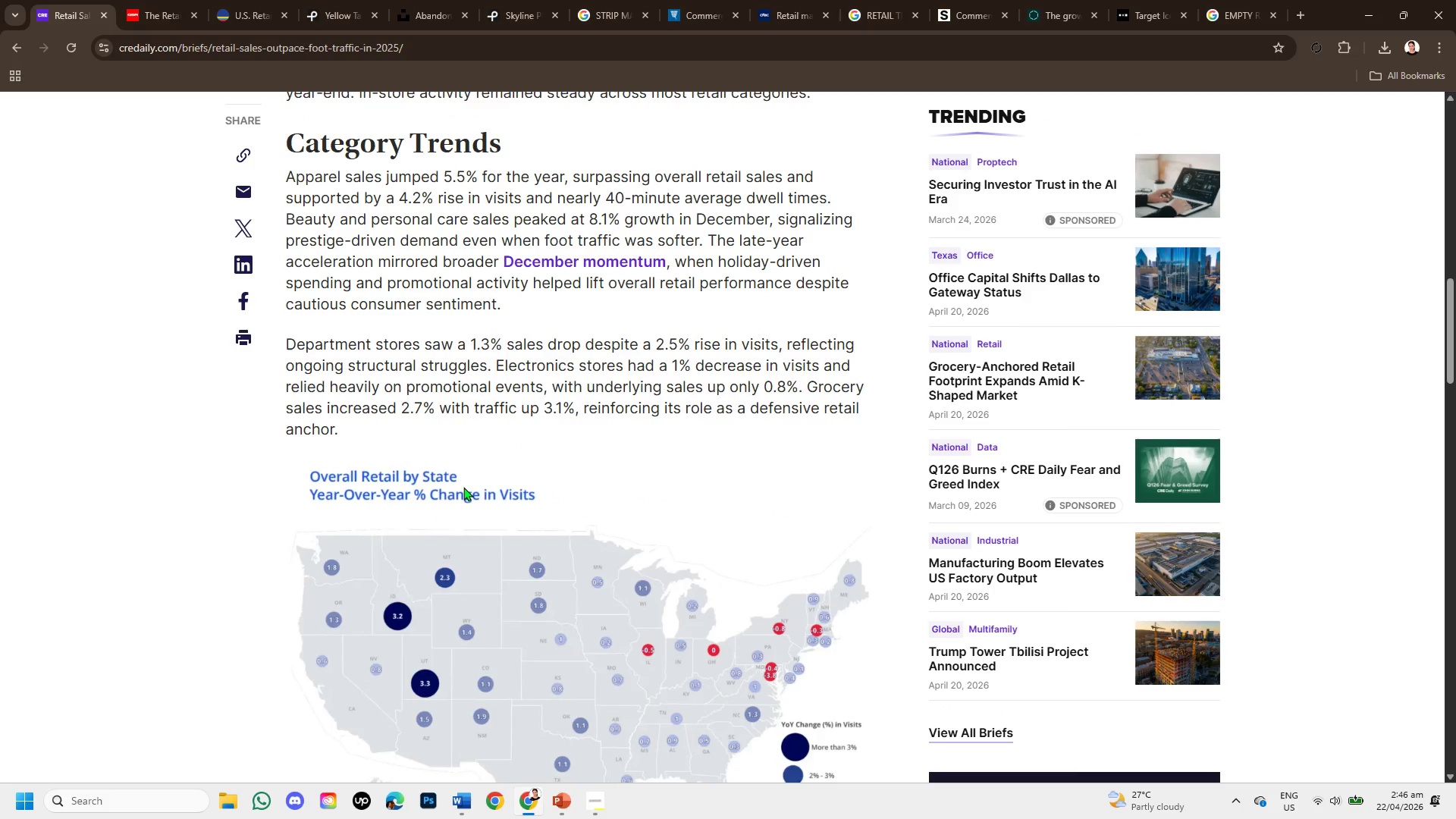 
left_click([1145, 185])
 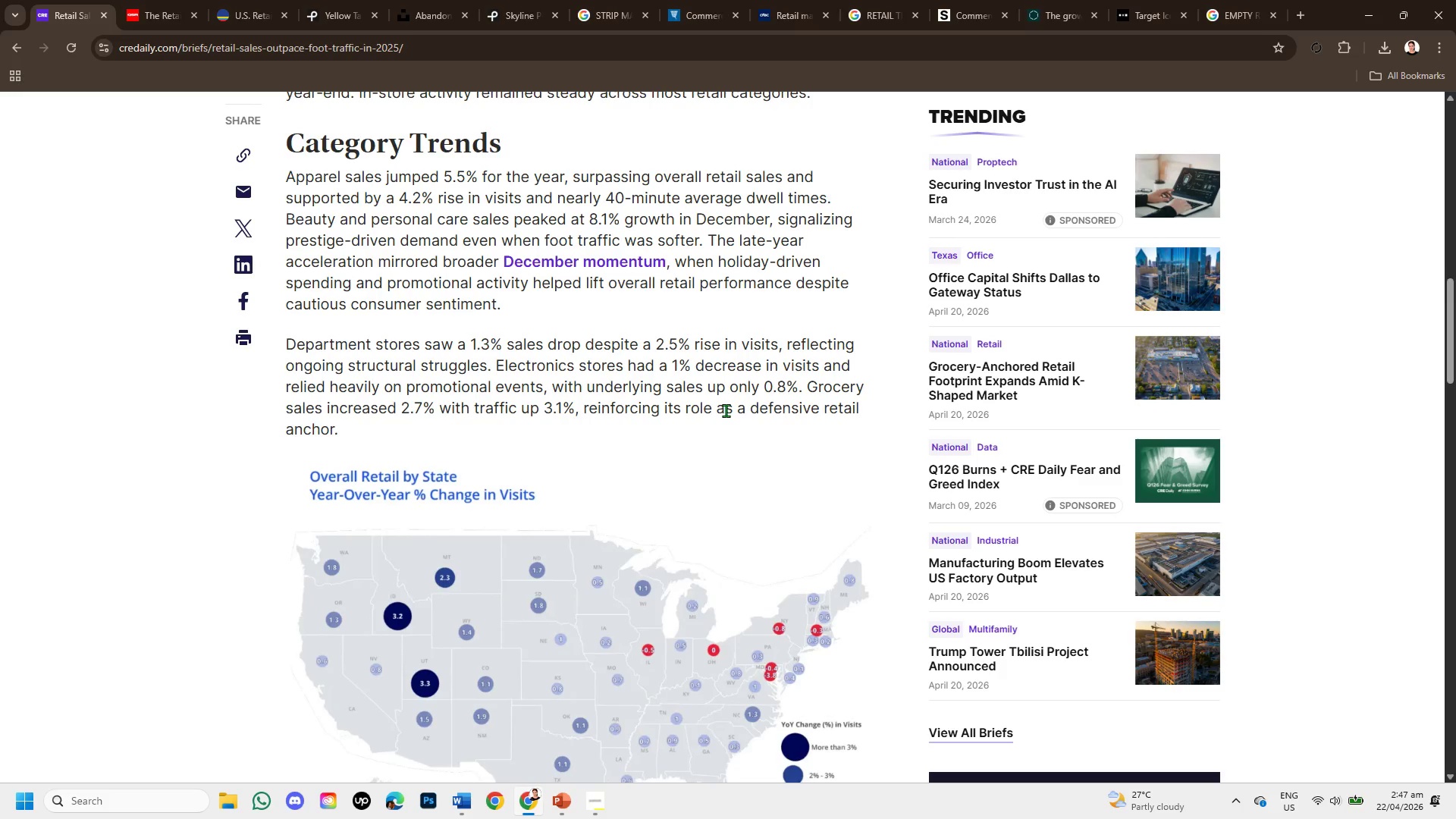 
wait(9.31)
 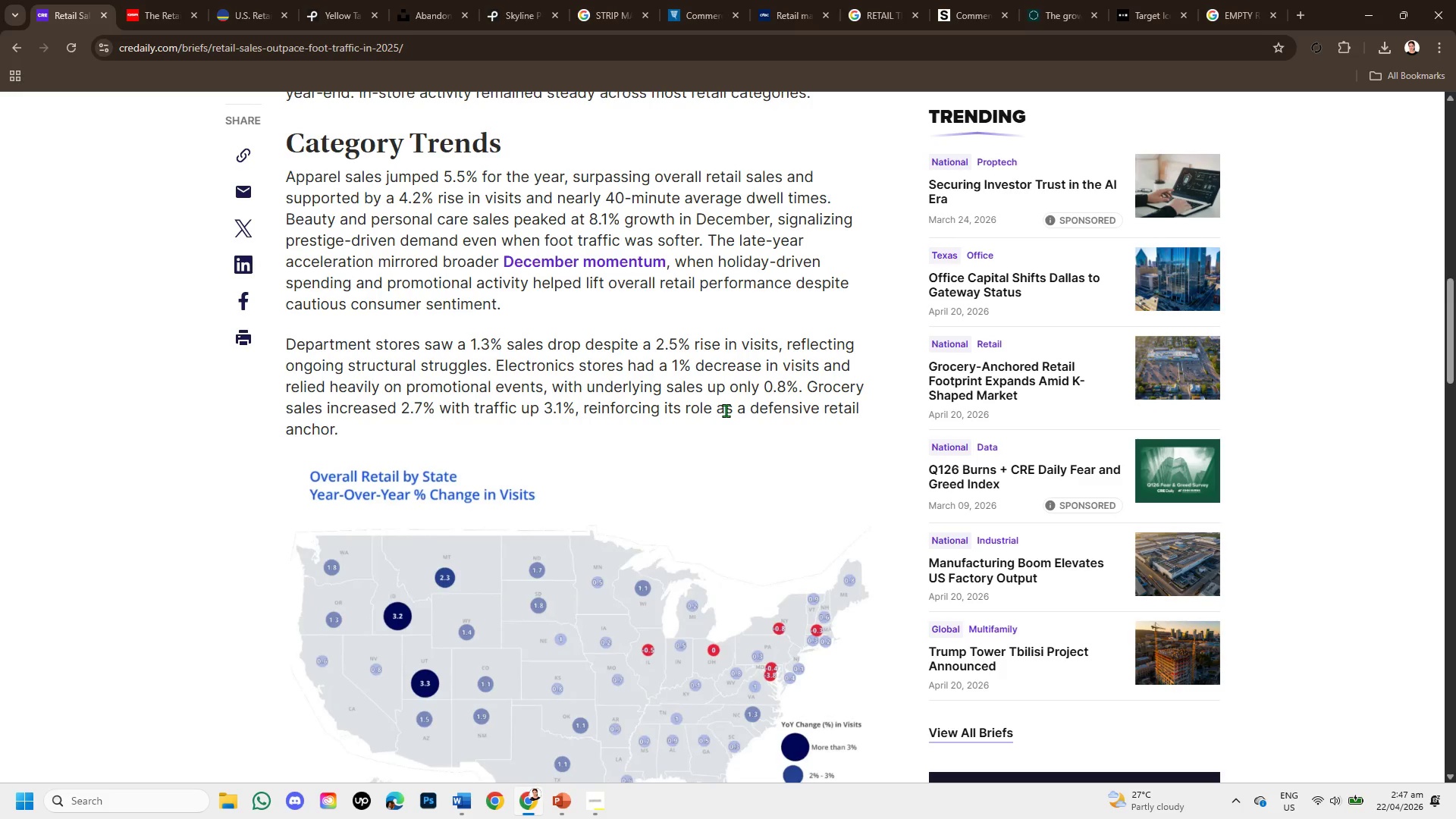 
scroll: coordinate [658, 391], scroll_direction: down, amount: 5.0
 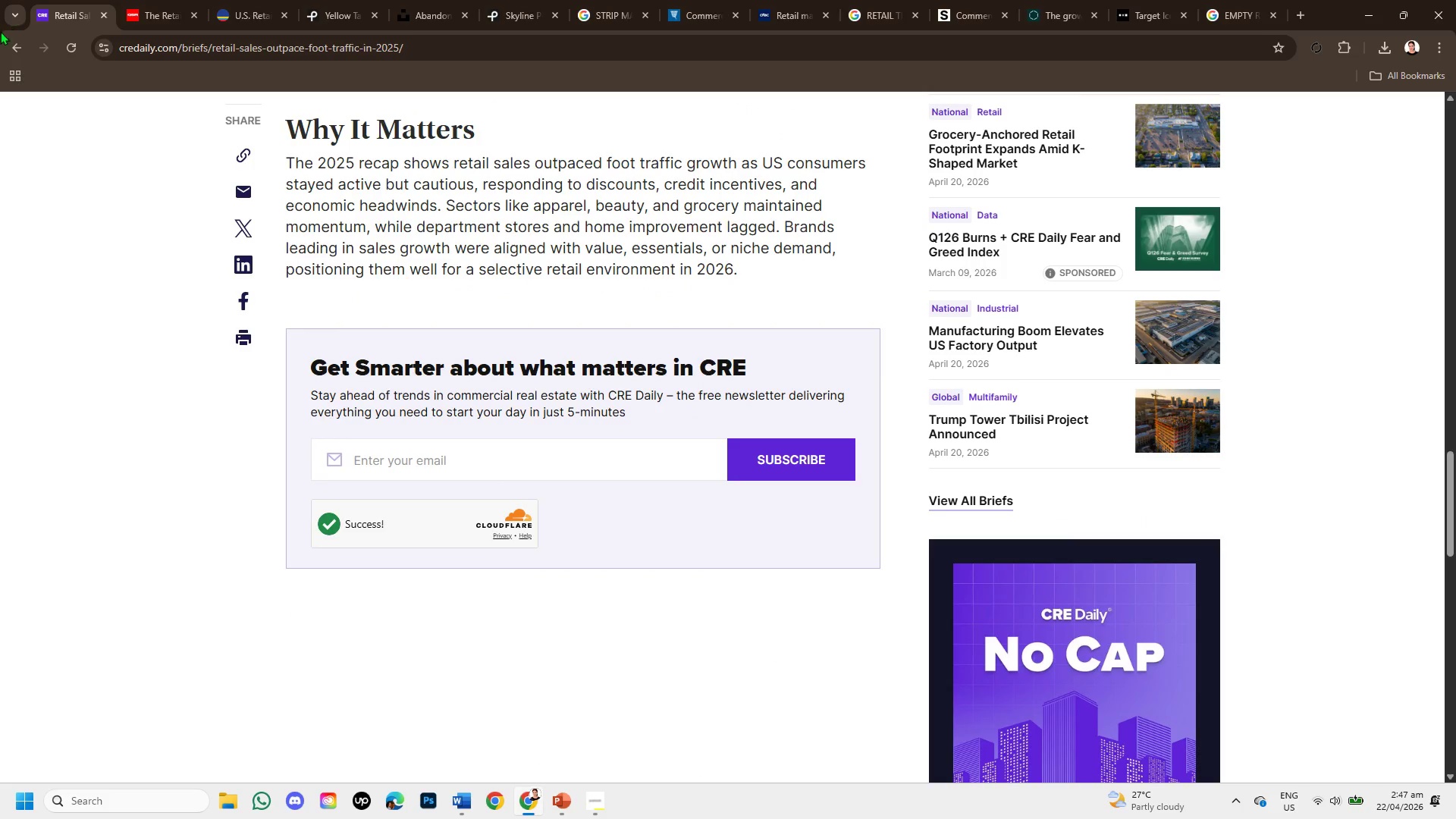 
left_click([10, 46])
 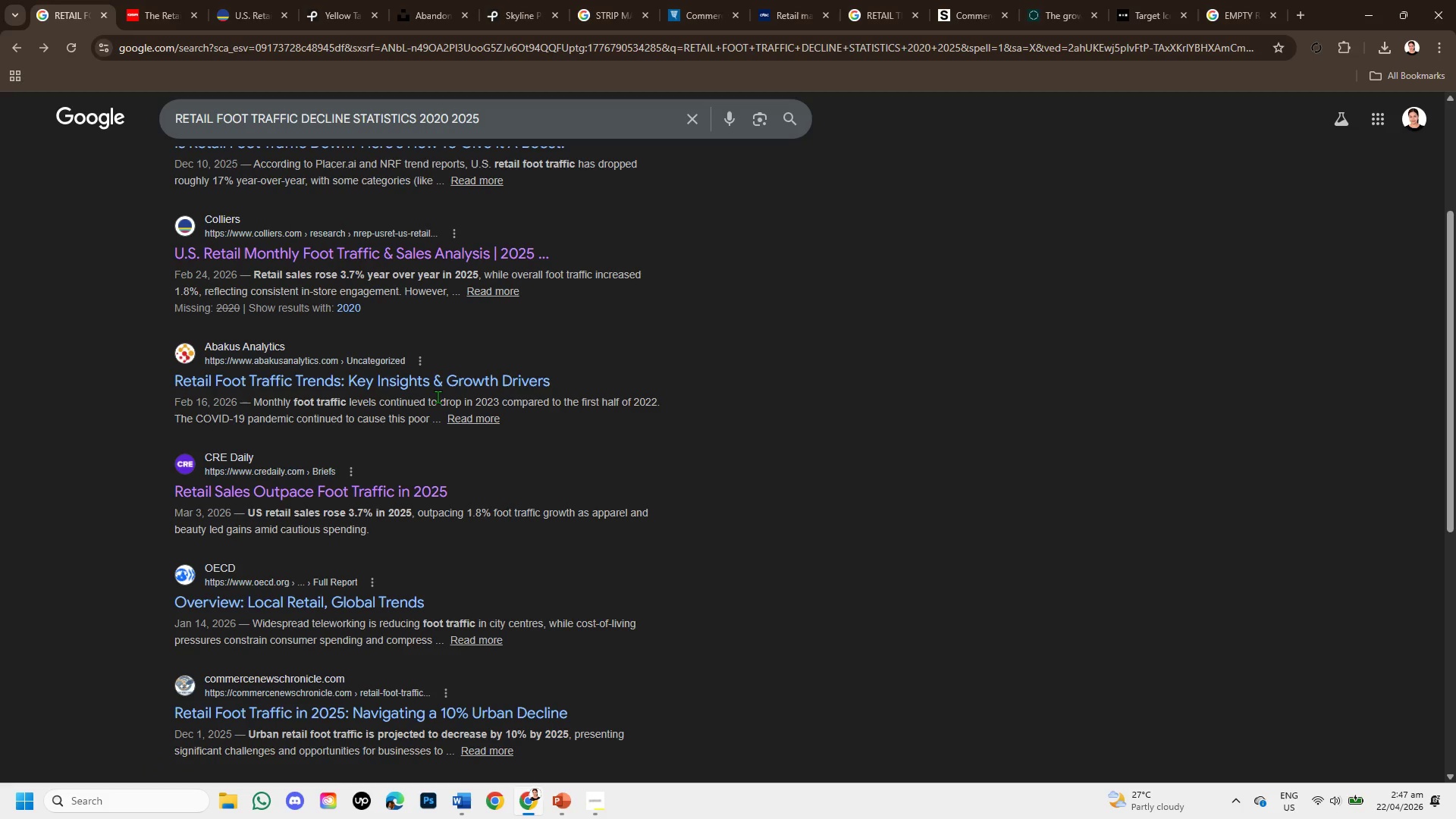 
right_click([429, 381])
 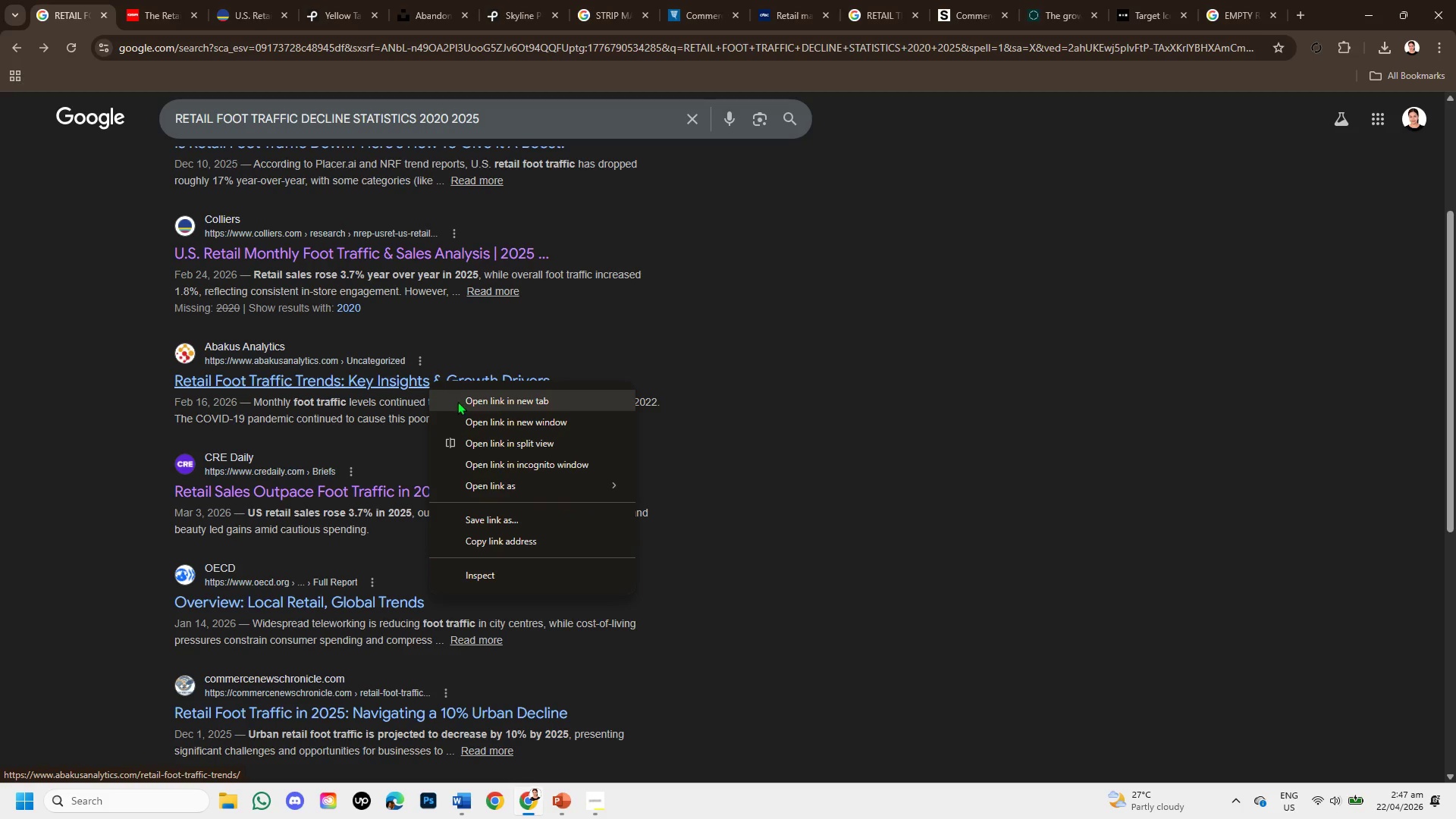 
left_click([457, 401])
 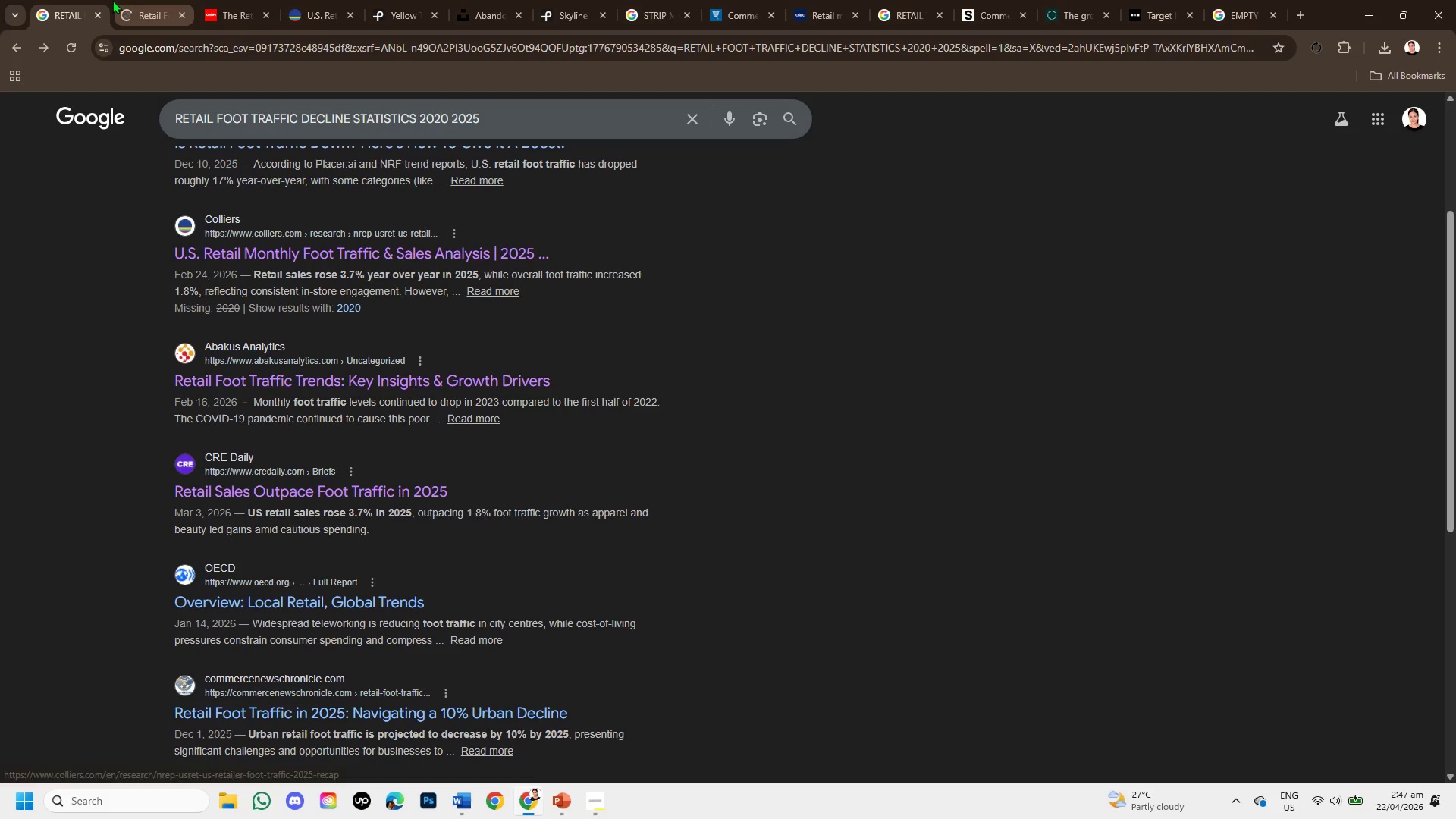 
left_click([112, 0])
 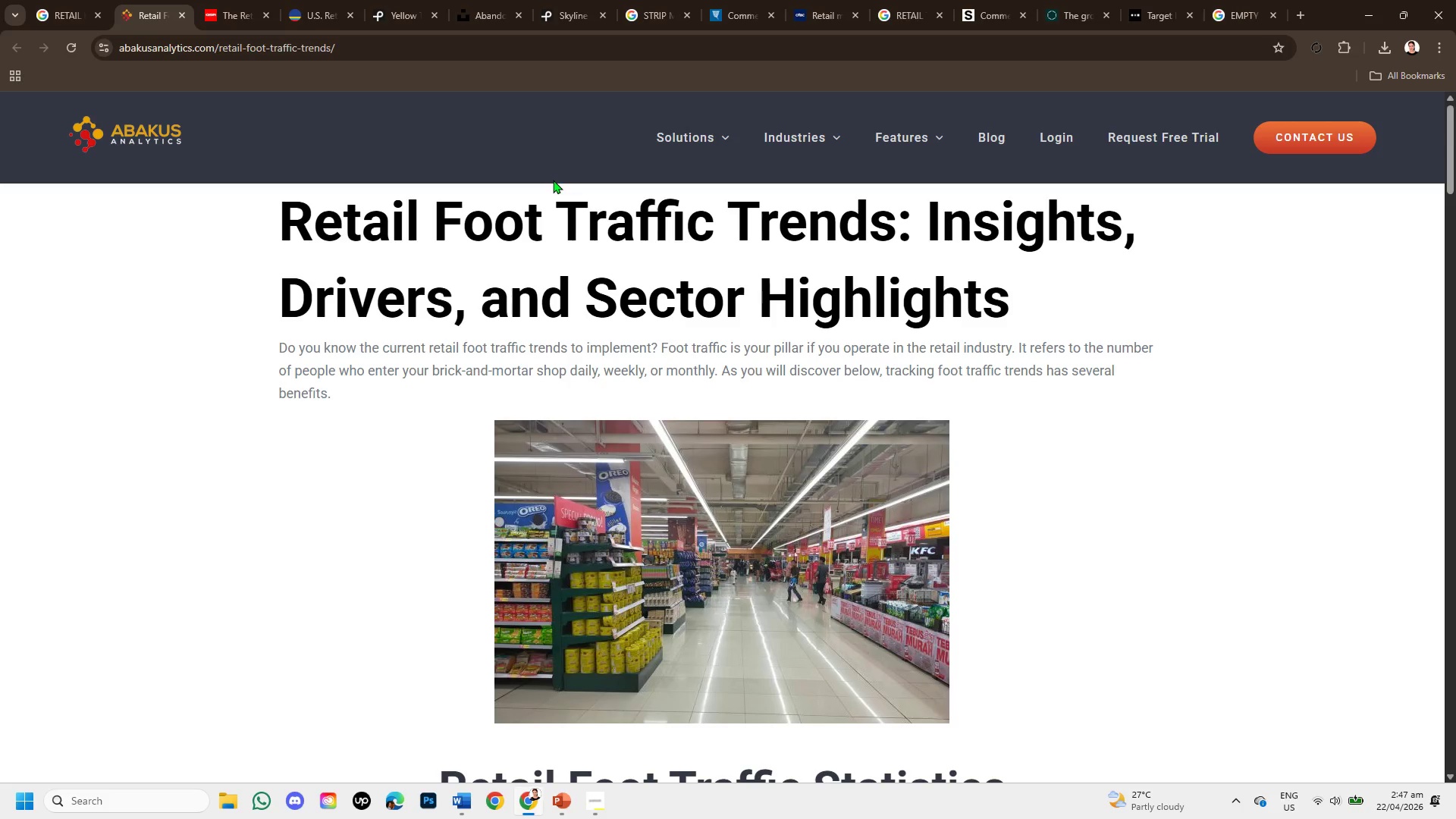 
scroll: coordinate [800, 461], scroll_direction: down, amount: 8.0
 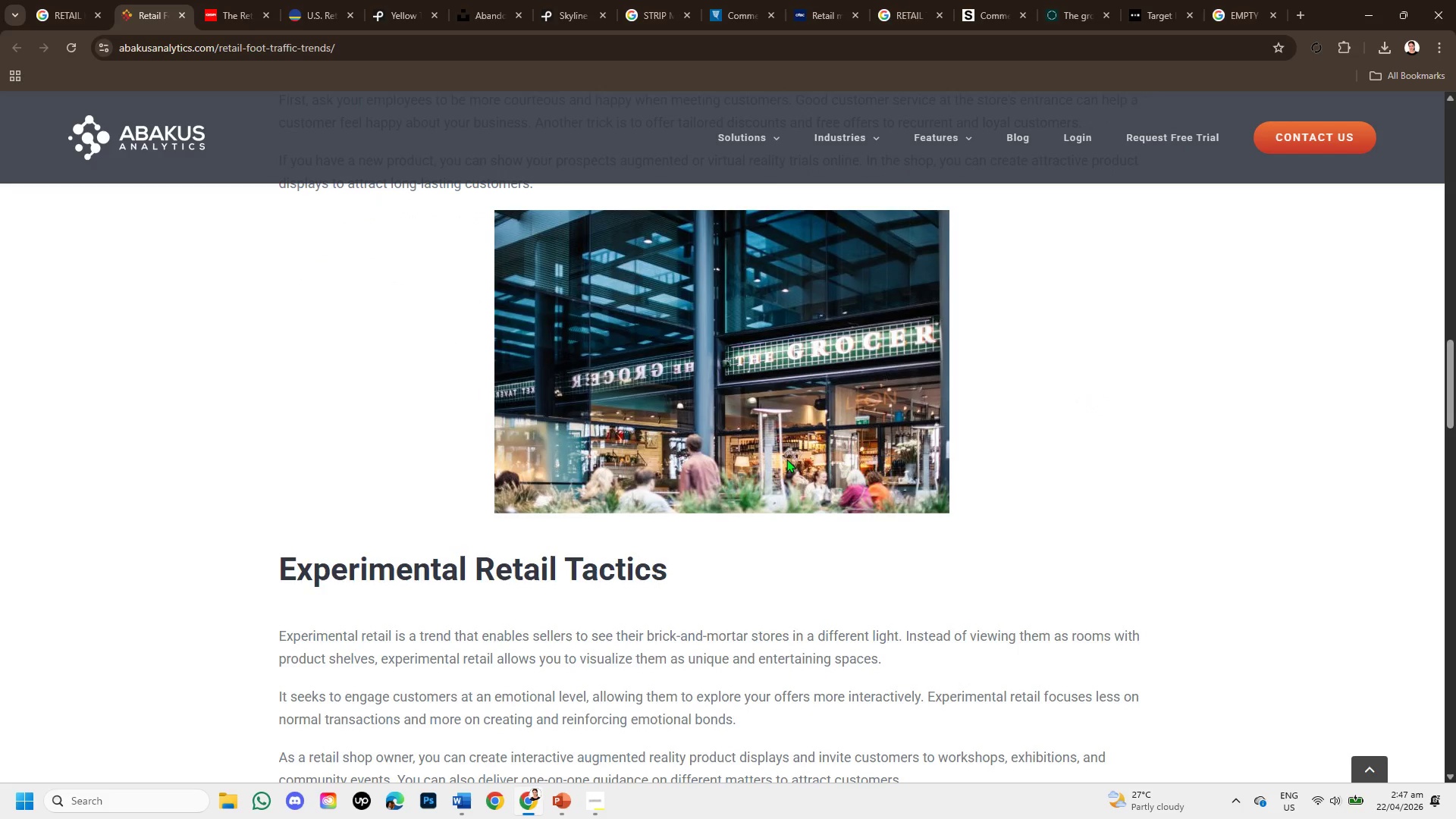 
scroll: coordinate [778, 491], scroll_direction: down, amount: 8.0
 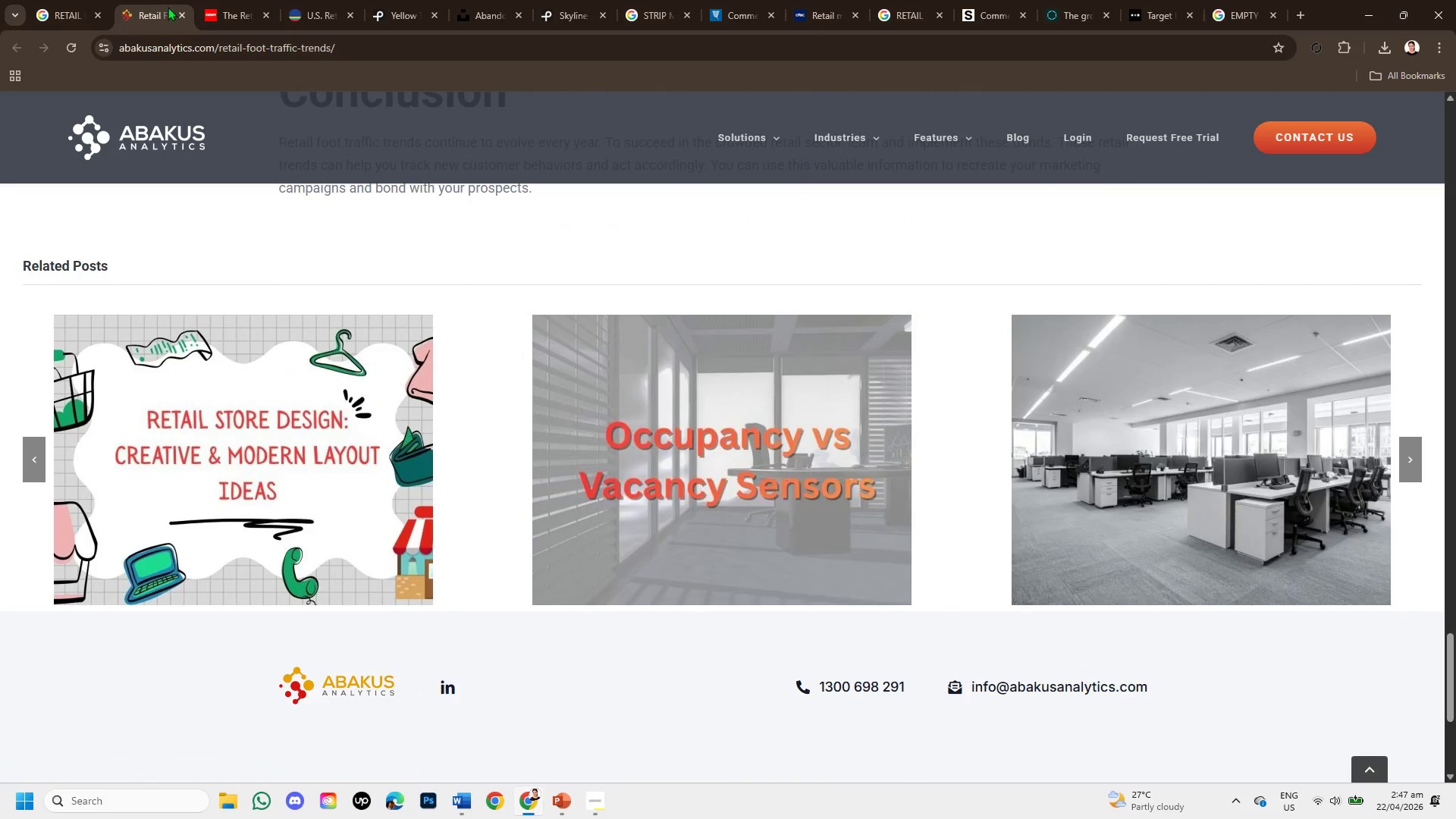 
left_click([176, 11])
 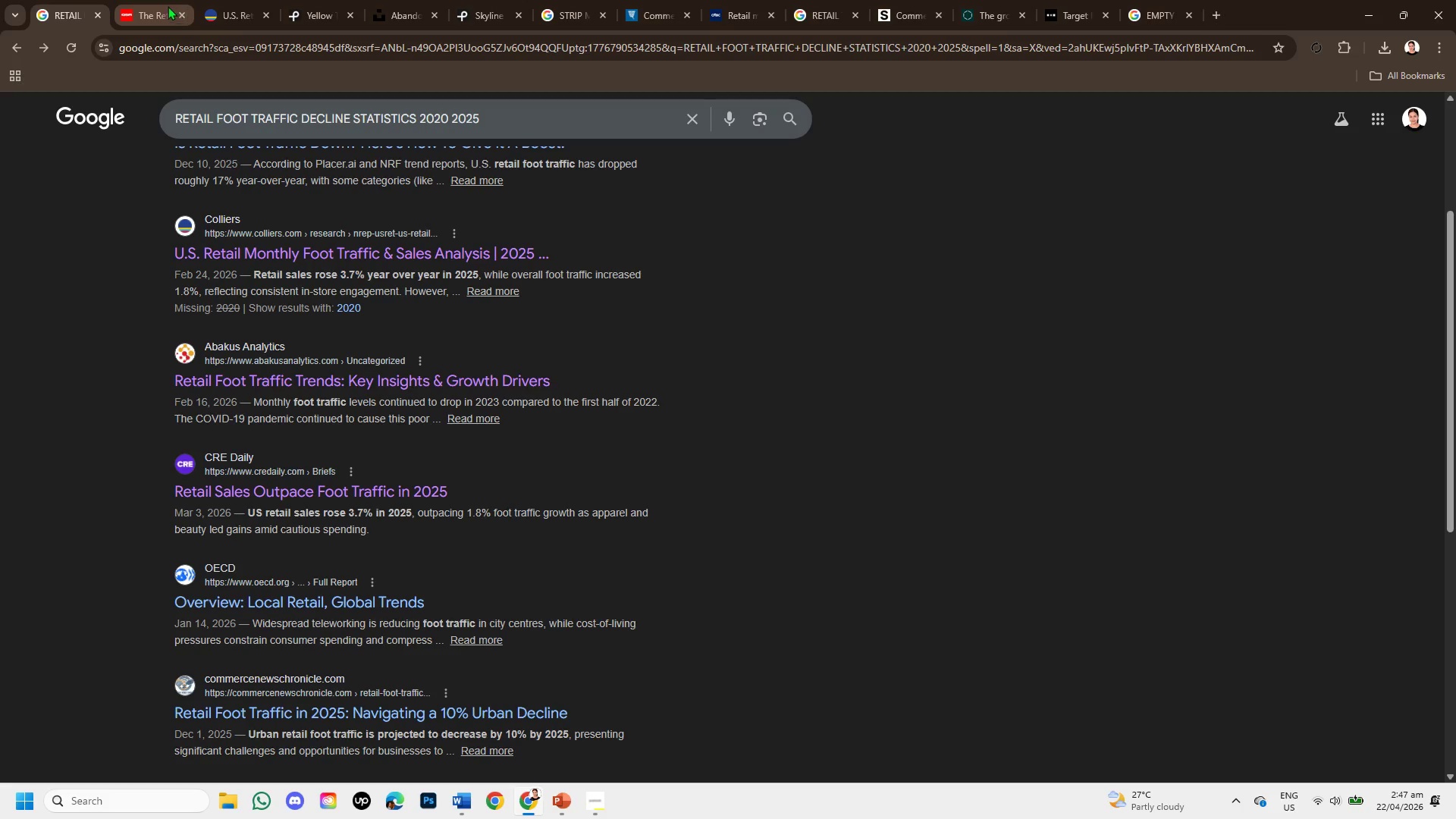 
left_click([157, 2])
 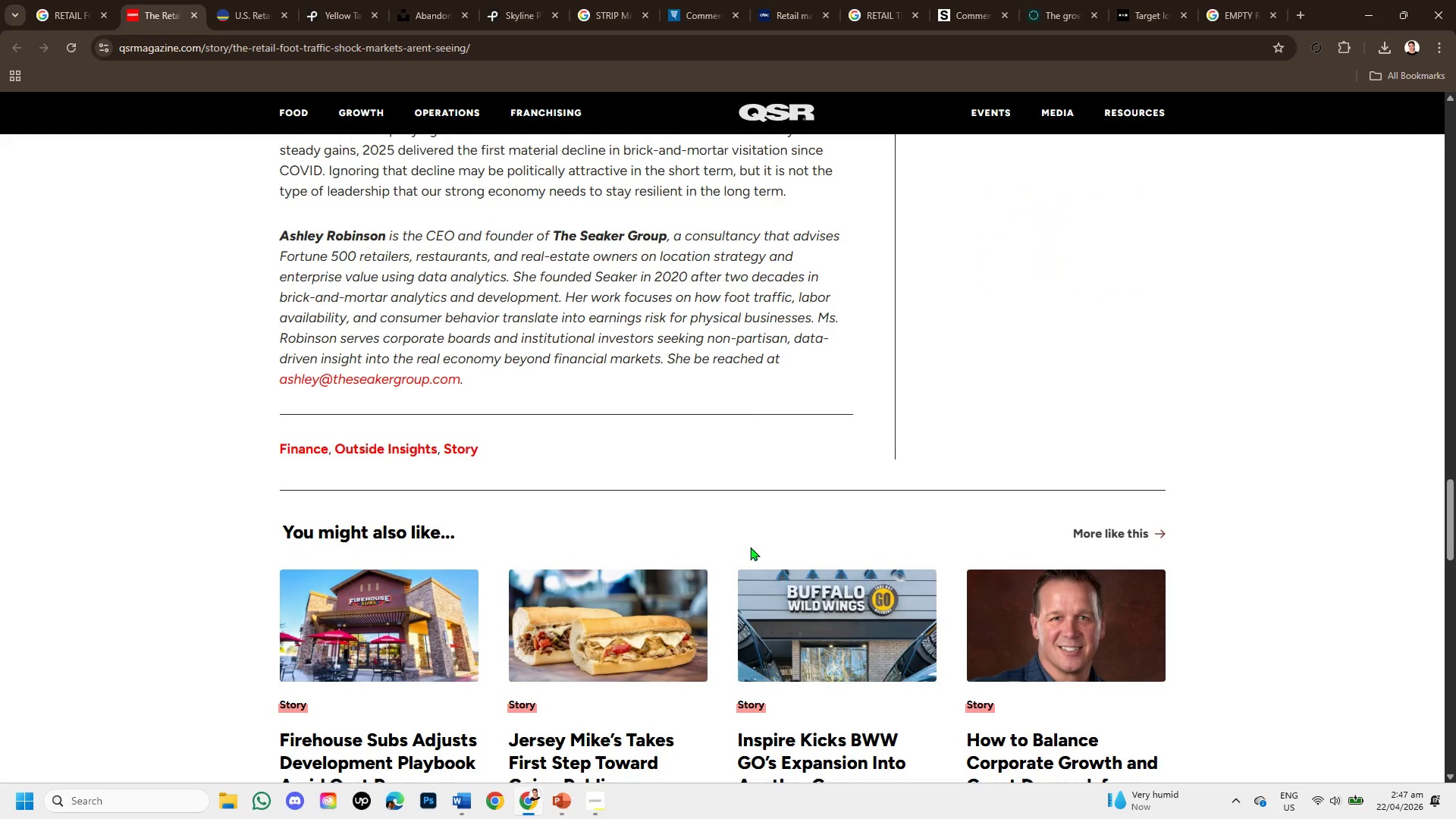 
scroll: coordinate [678, 490], scroll_direction: up, amount: 10.0
 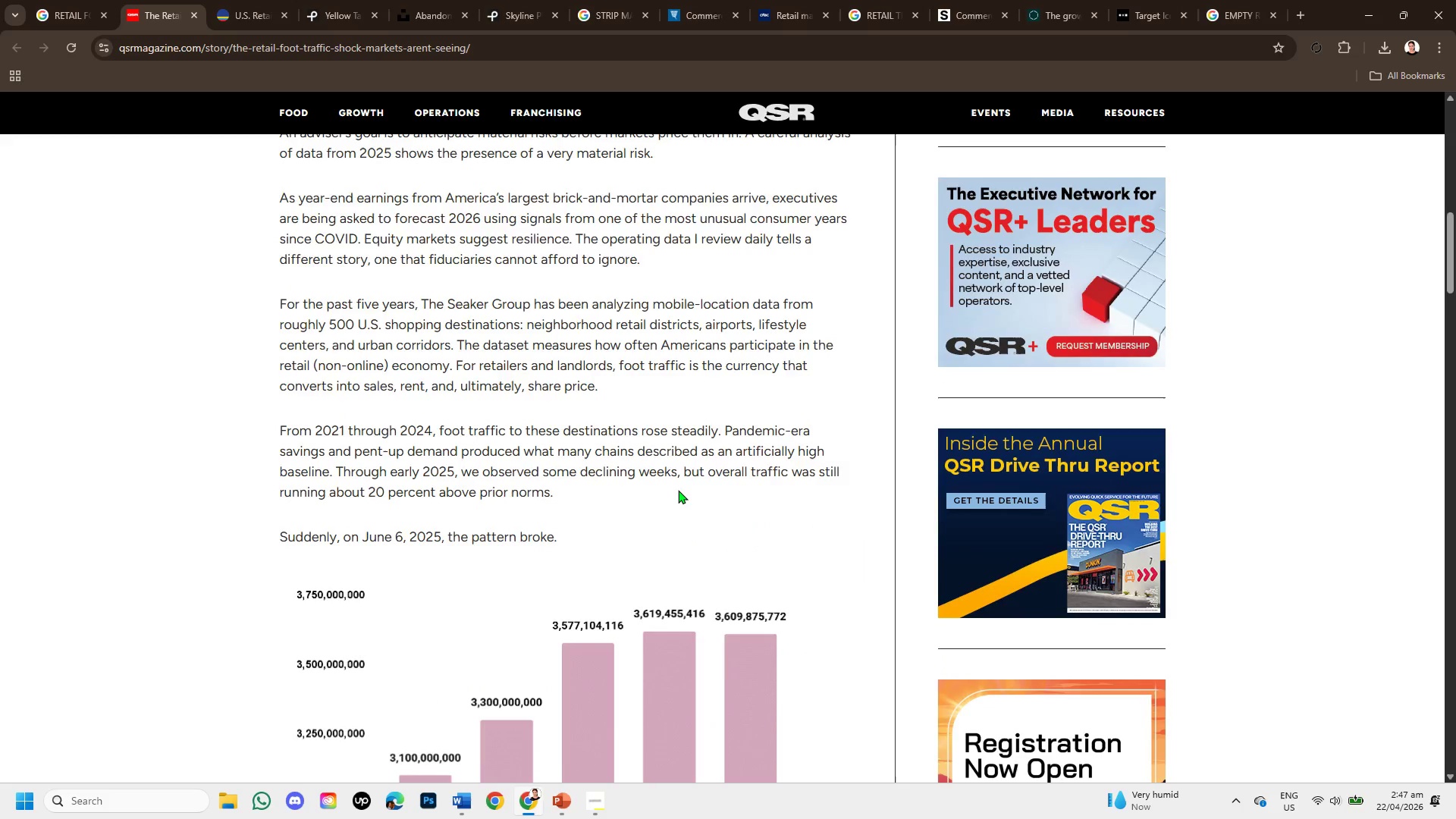 
scroll: coordinate [678, 490], scroll_direction: down, amount: 2.0
 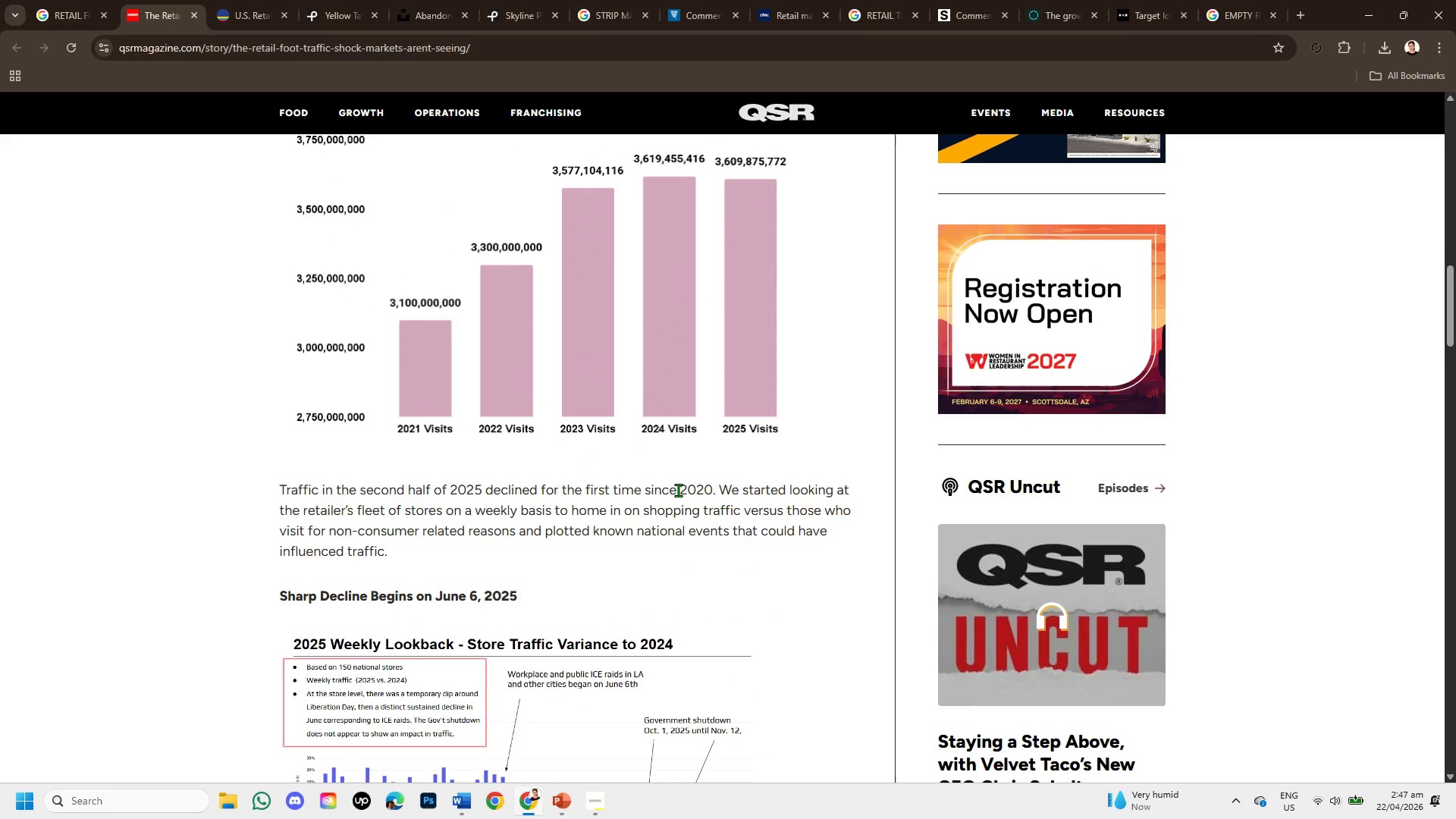 
wait(9.0)
 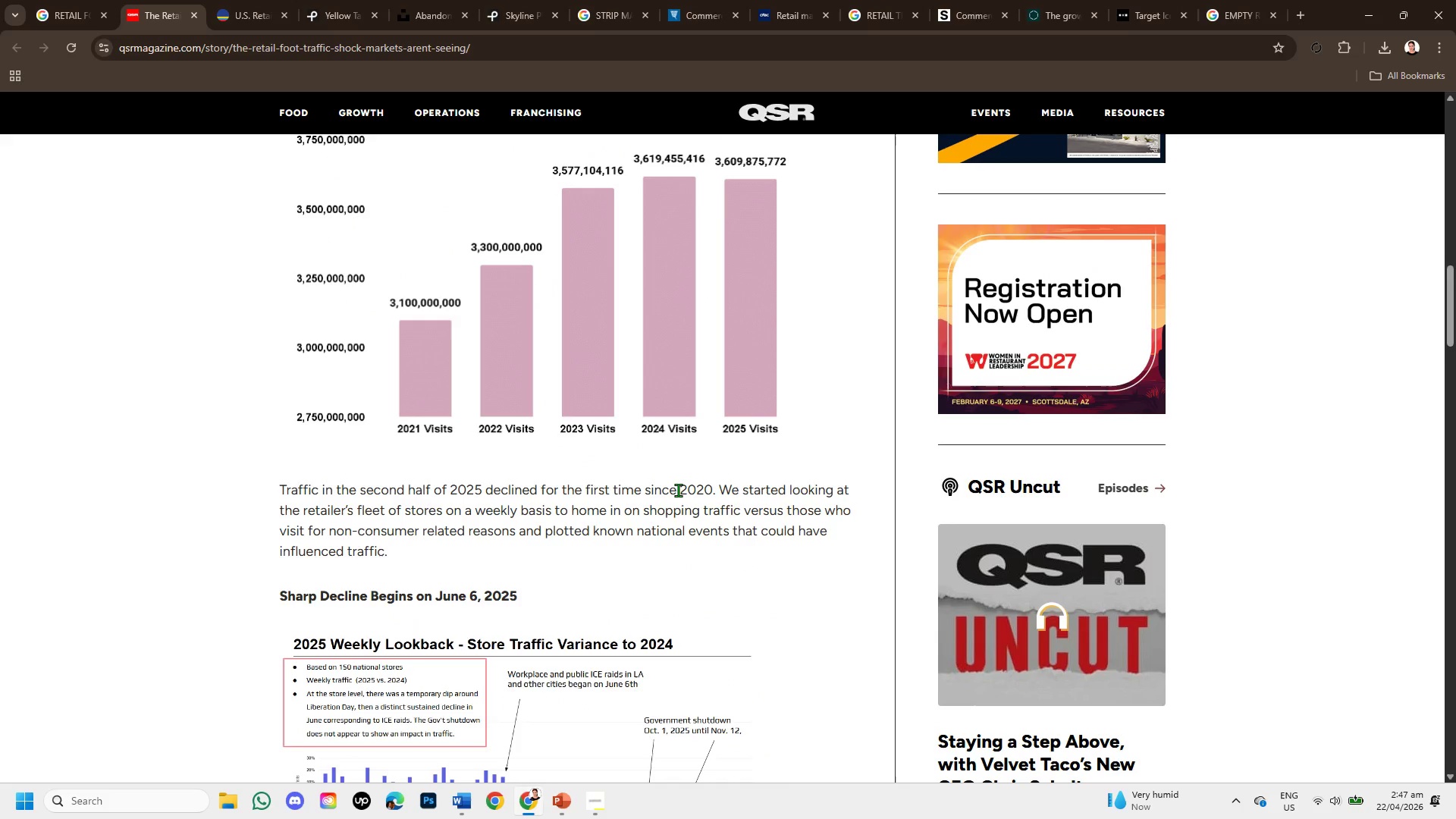 
scroll: coordinate [866, 507], scroll_direction: up, amount: 3.0
 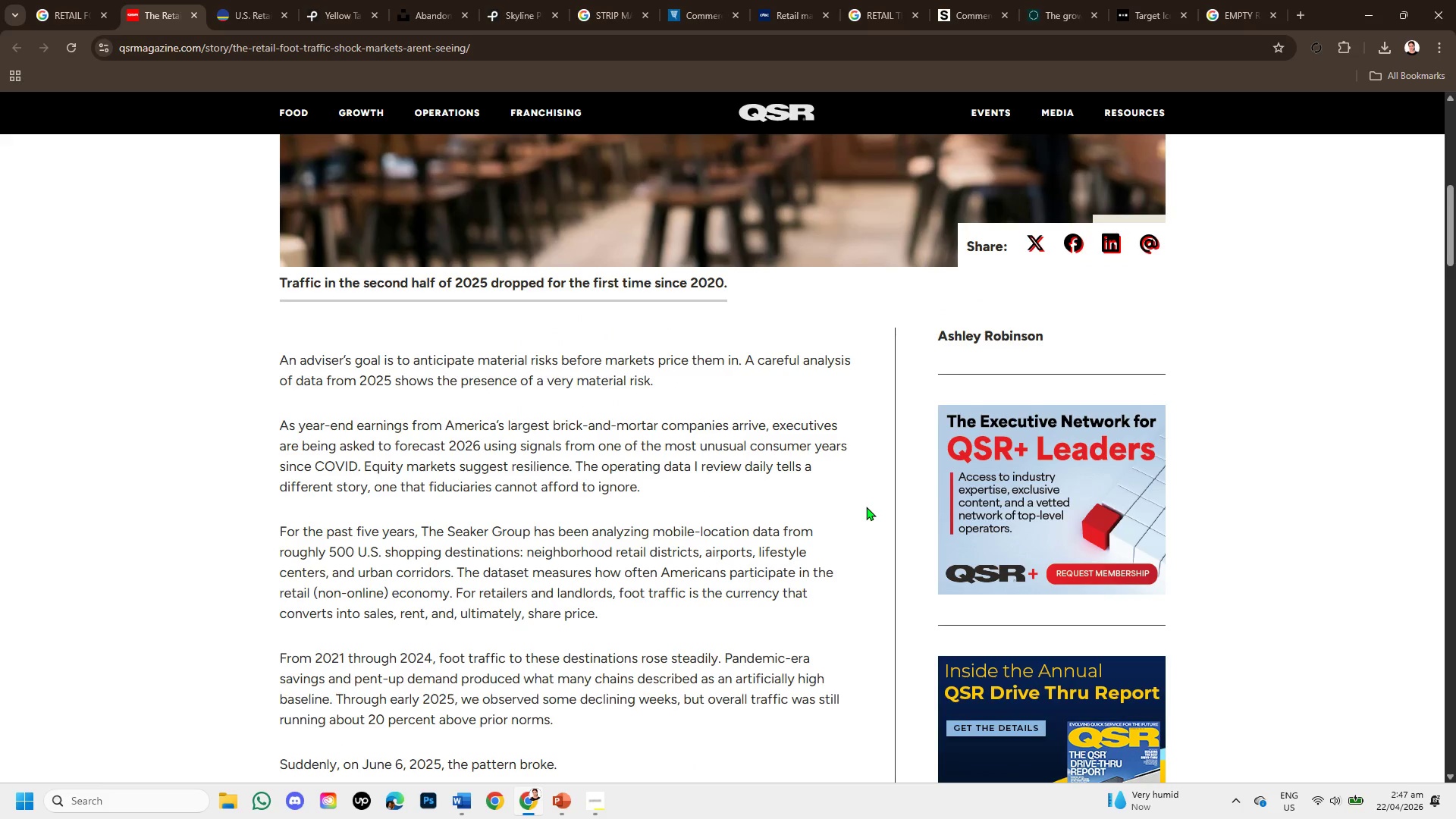 
wait(10.25)
 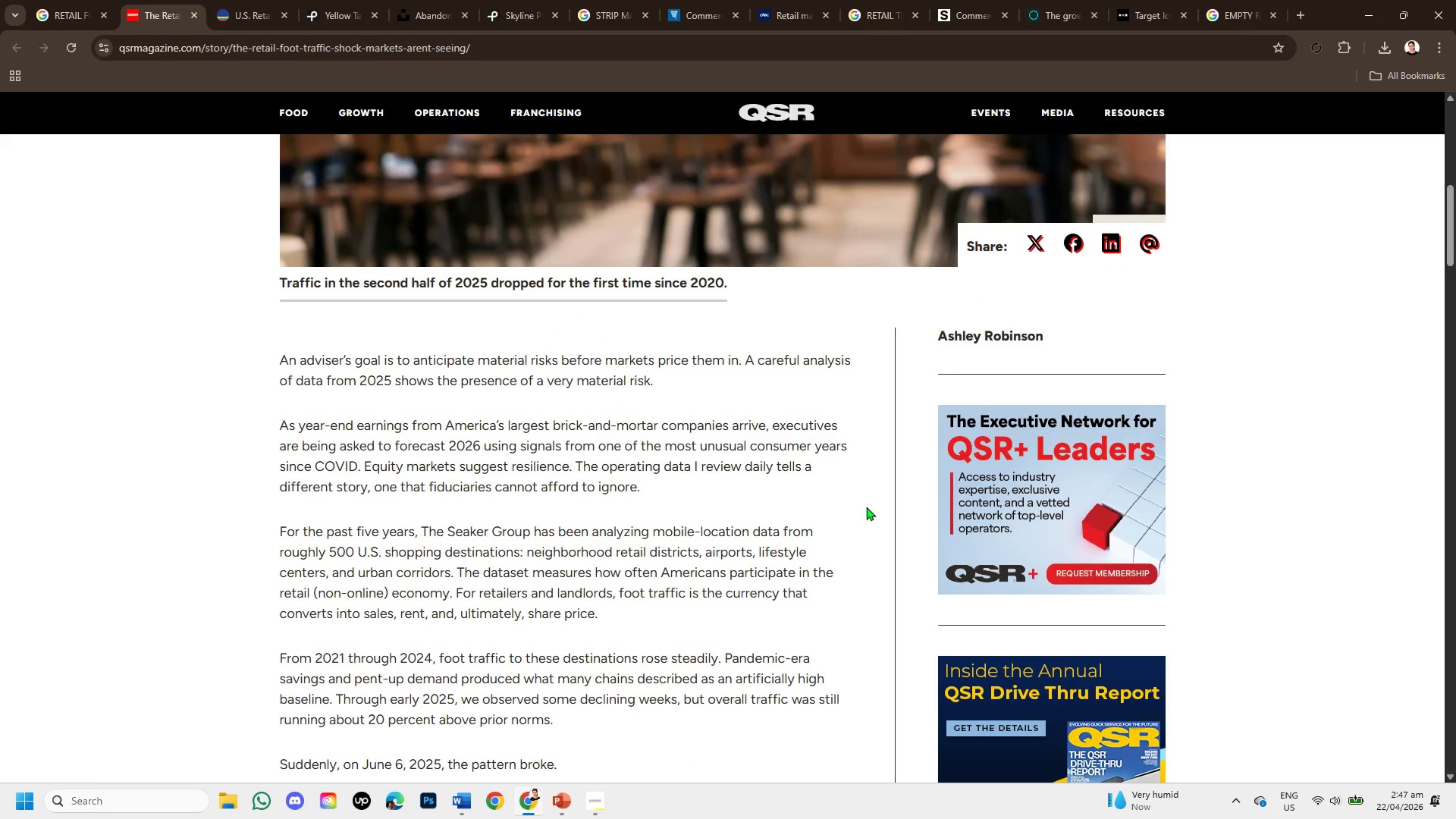 
scroll: coordinate [799, 528], scroll_direction: down, amount: 10.0
 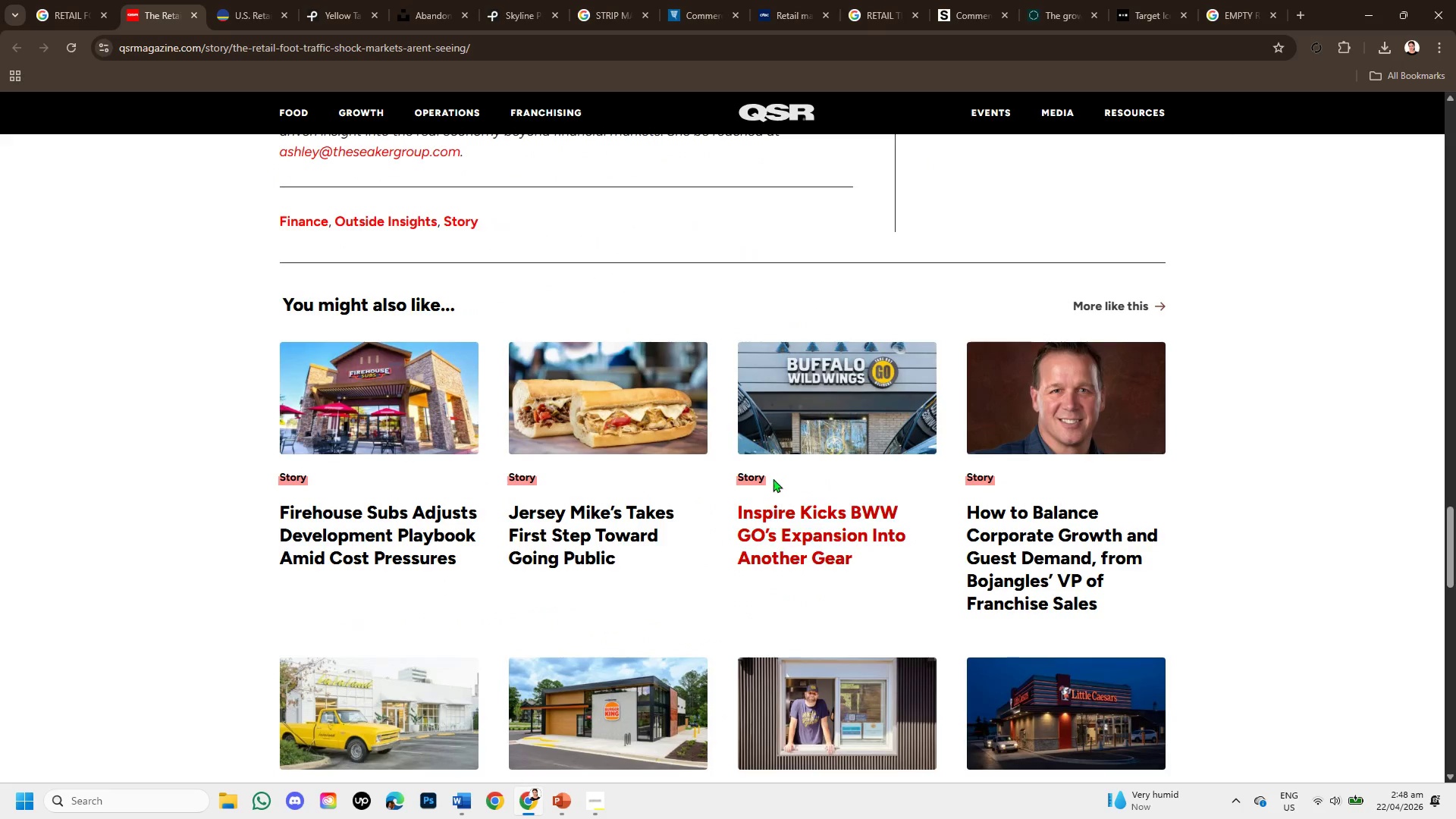 
scroll: coordinate [707, 207], scroll_direction: up, amount: 3.0
 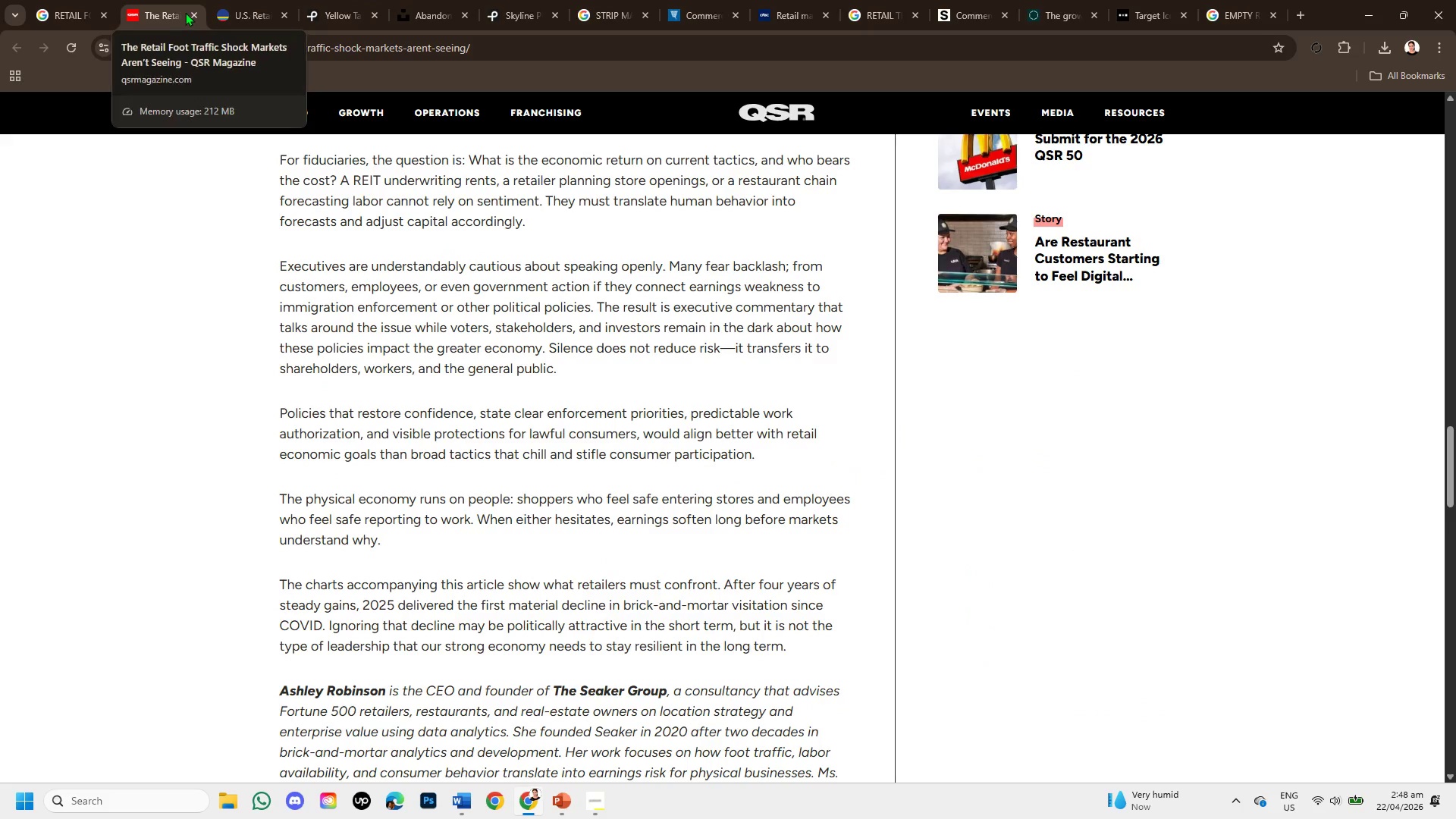 
left_click([189, 13])
 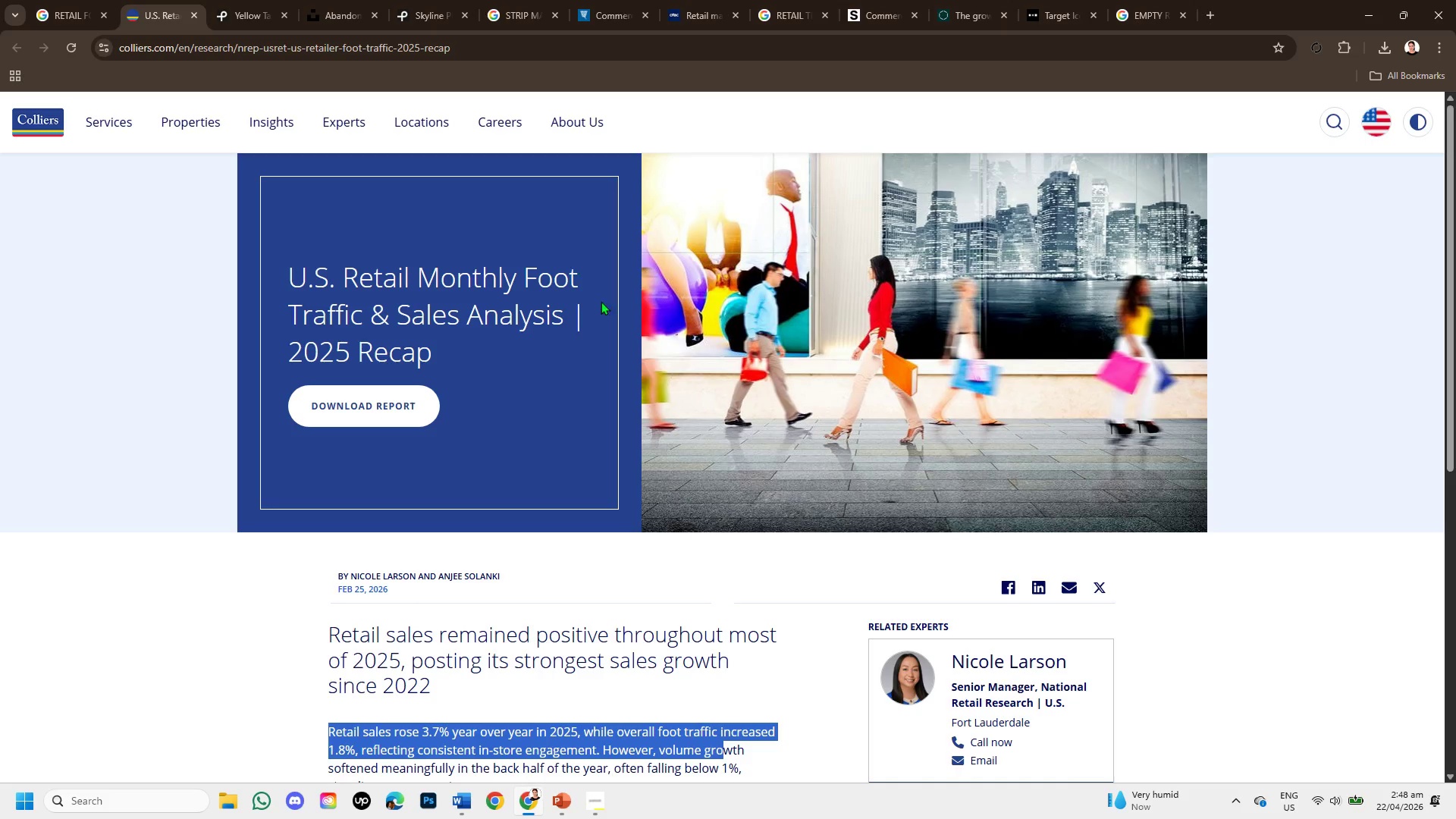 
scroll: coordinate [622, 372], scroll_direction: down, amount: 1.0
 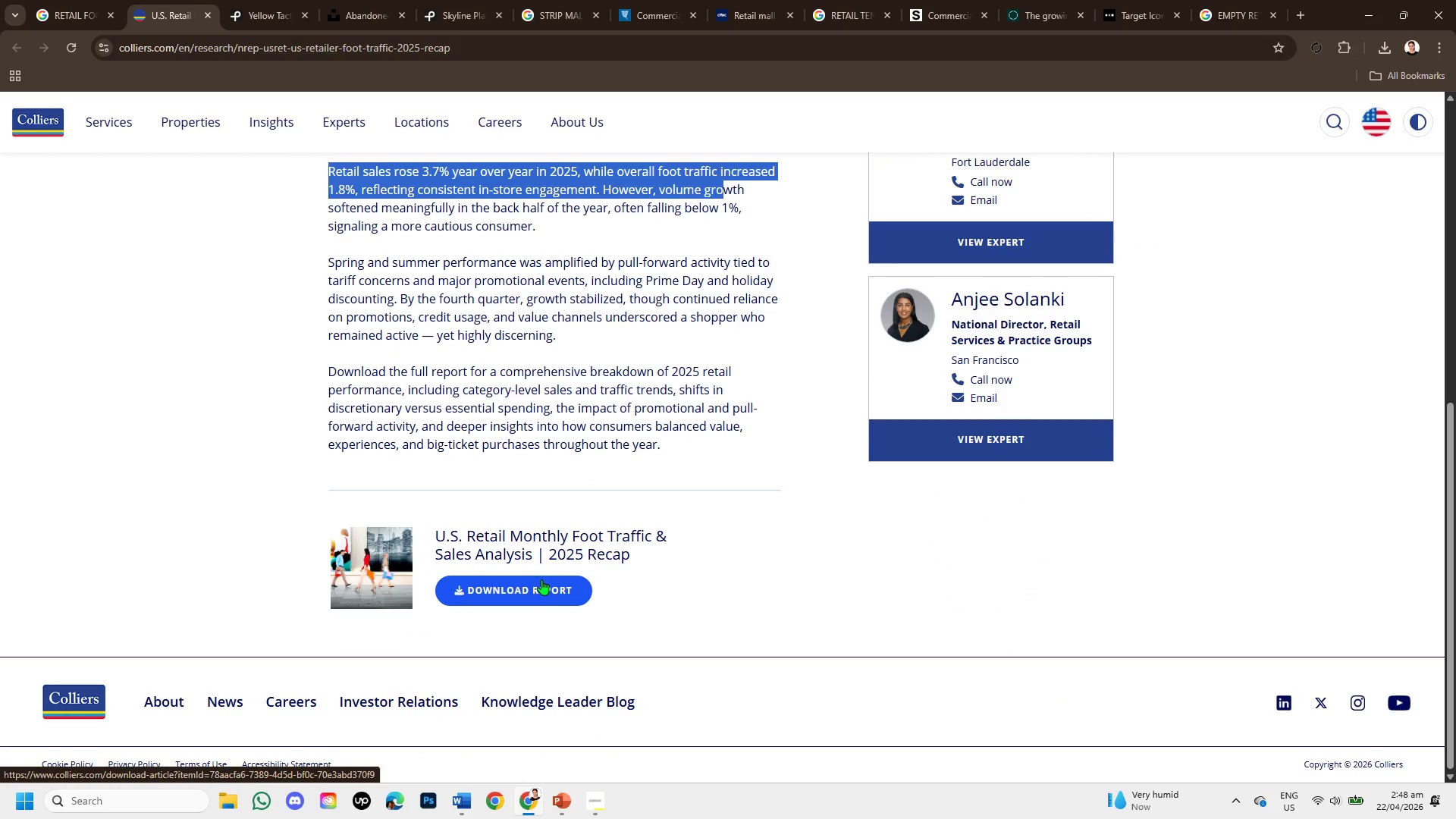 
left_click([541, 579])
 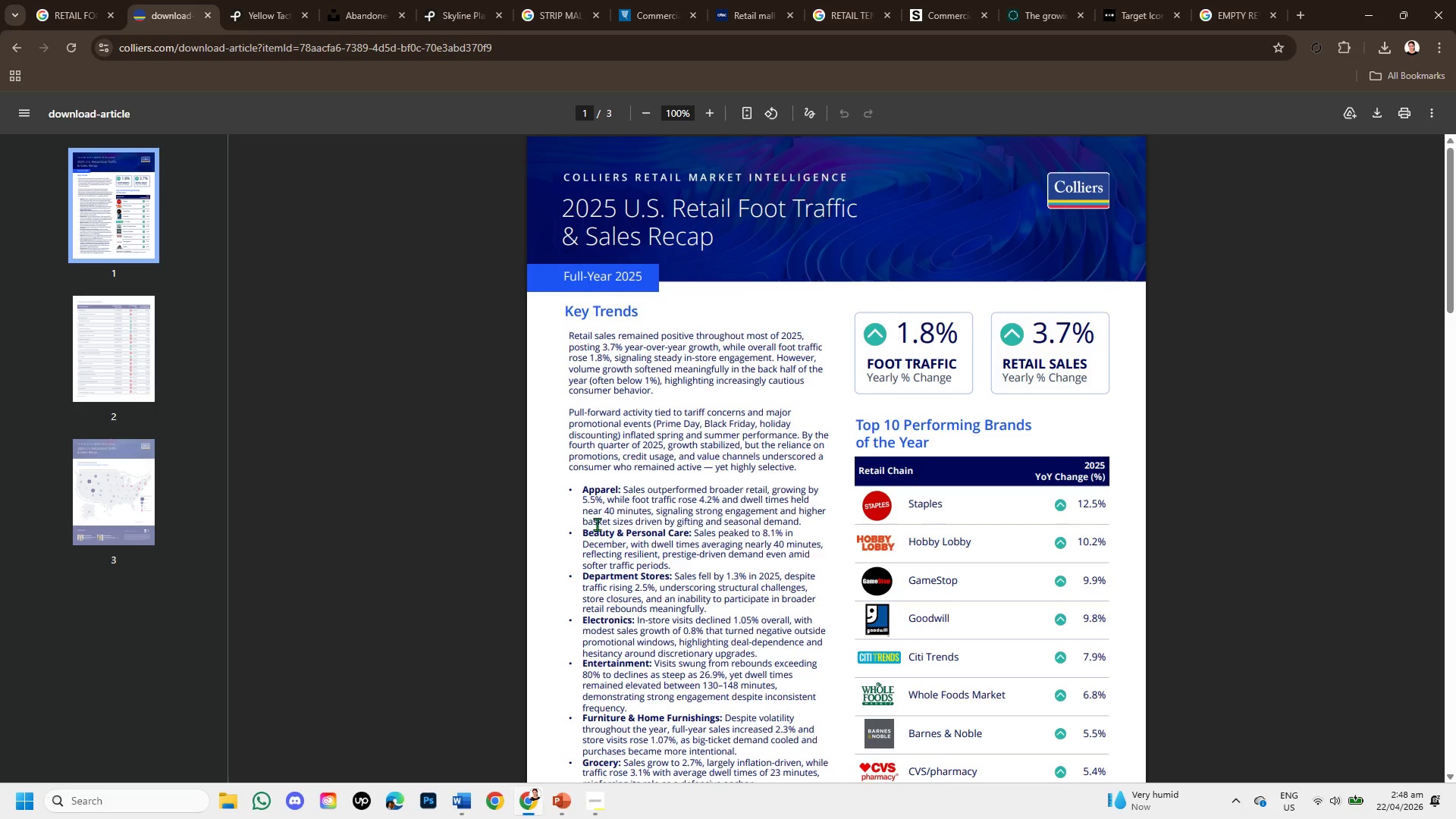 
scroll: coordinate [858, 429], scroll_direction: down, amount: 4.0
 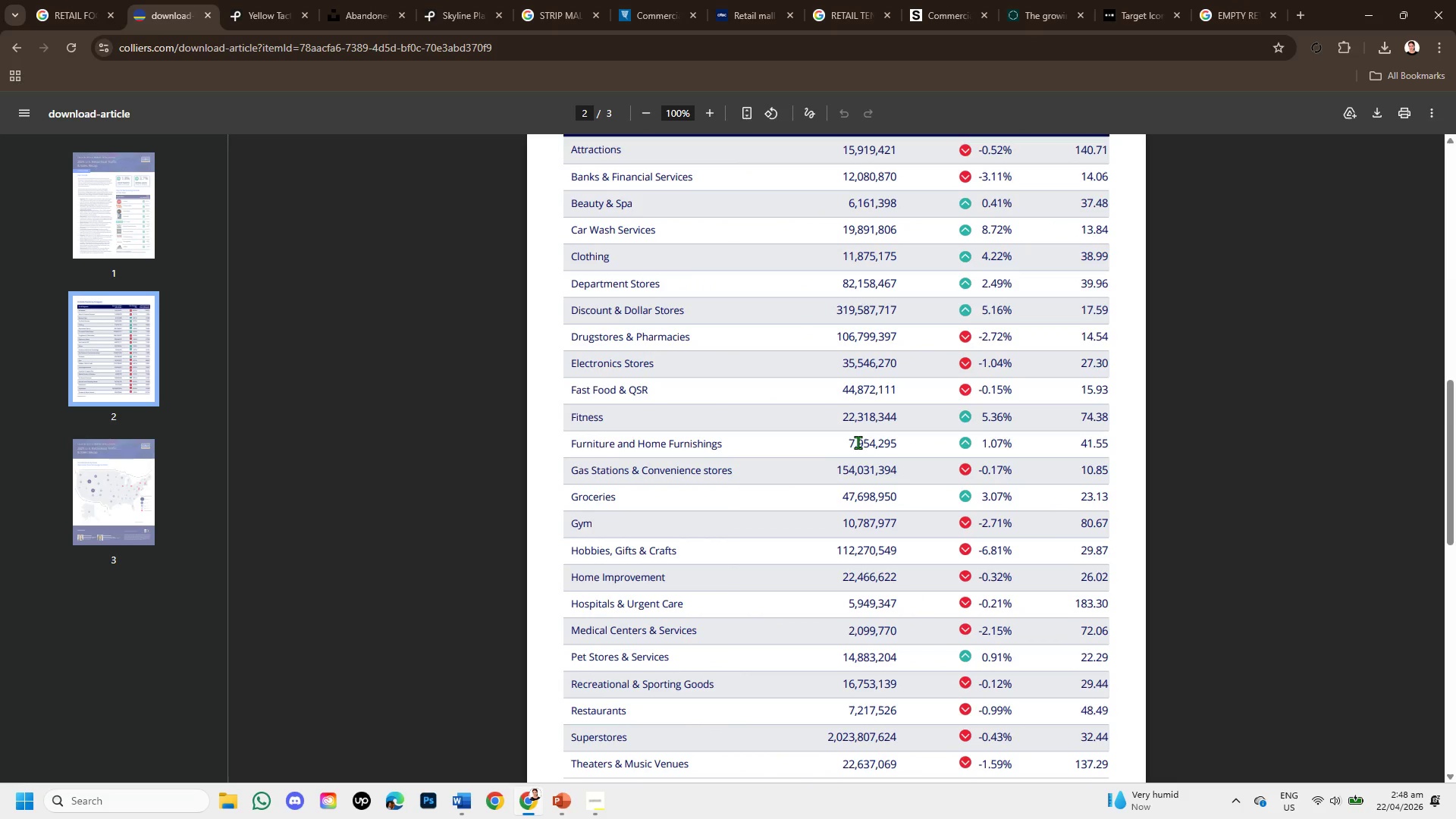 
scroll: coordinate [858, 442], scroll_direction: up, amount: 1.0
 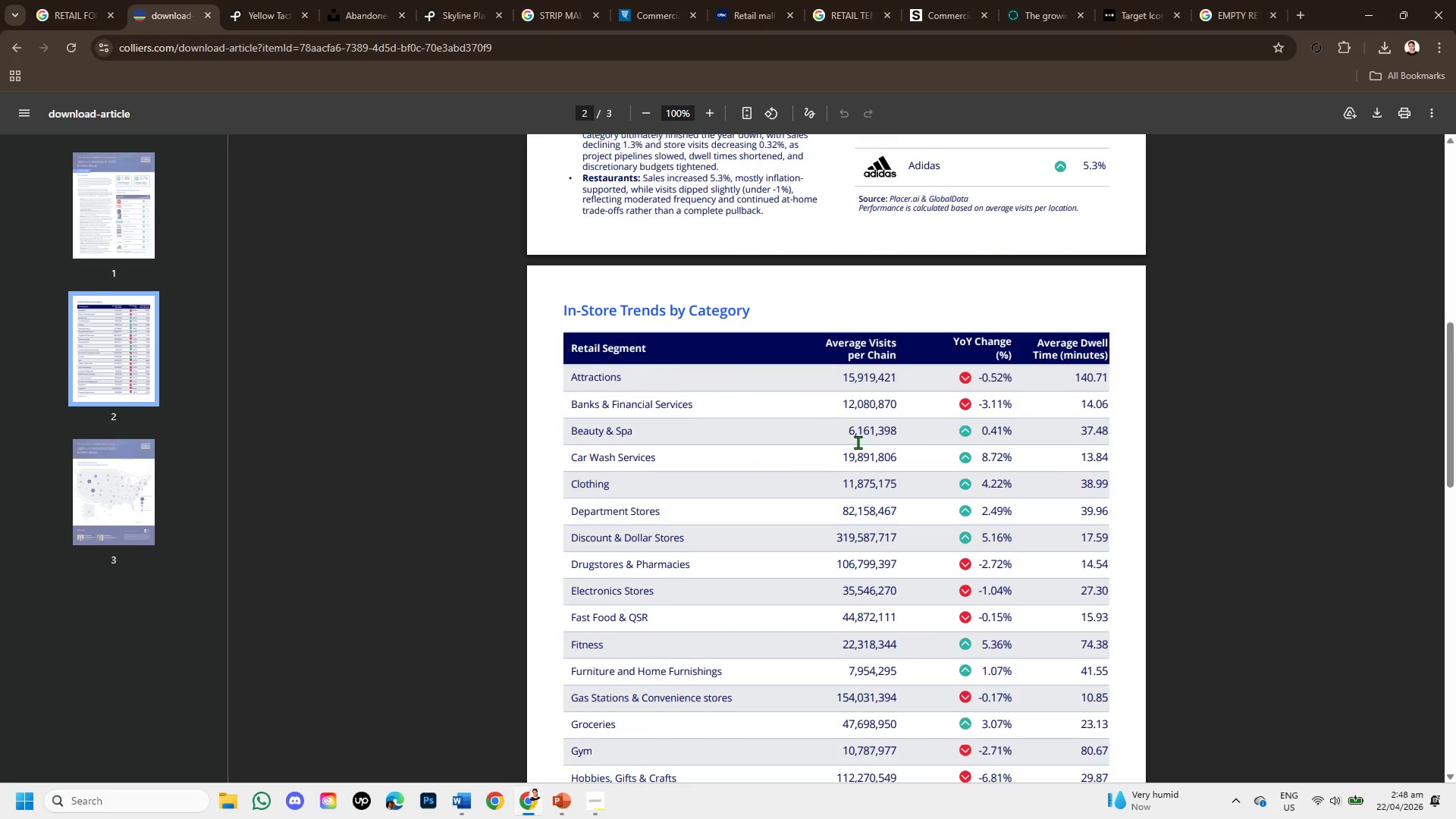 
scroll: coordinate [858, 442], scroll_direction: down, amount: 9.0
 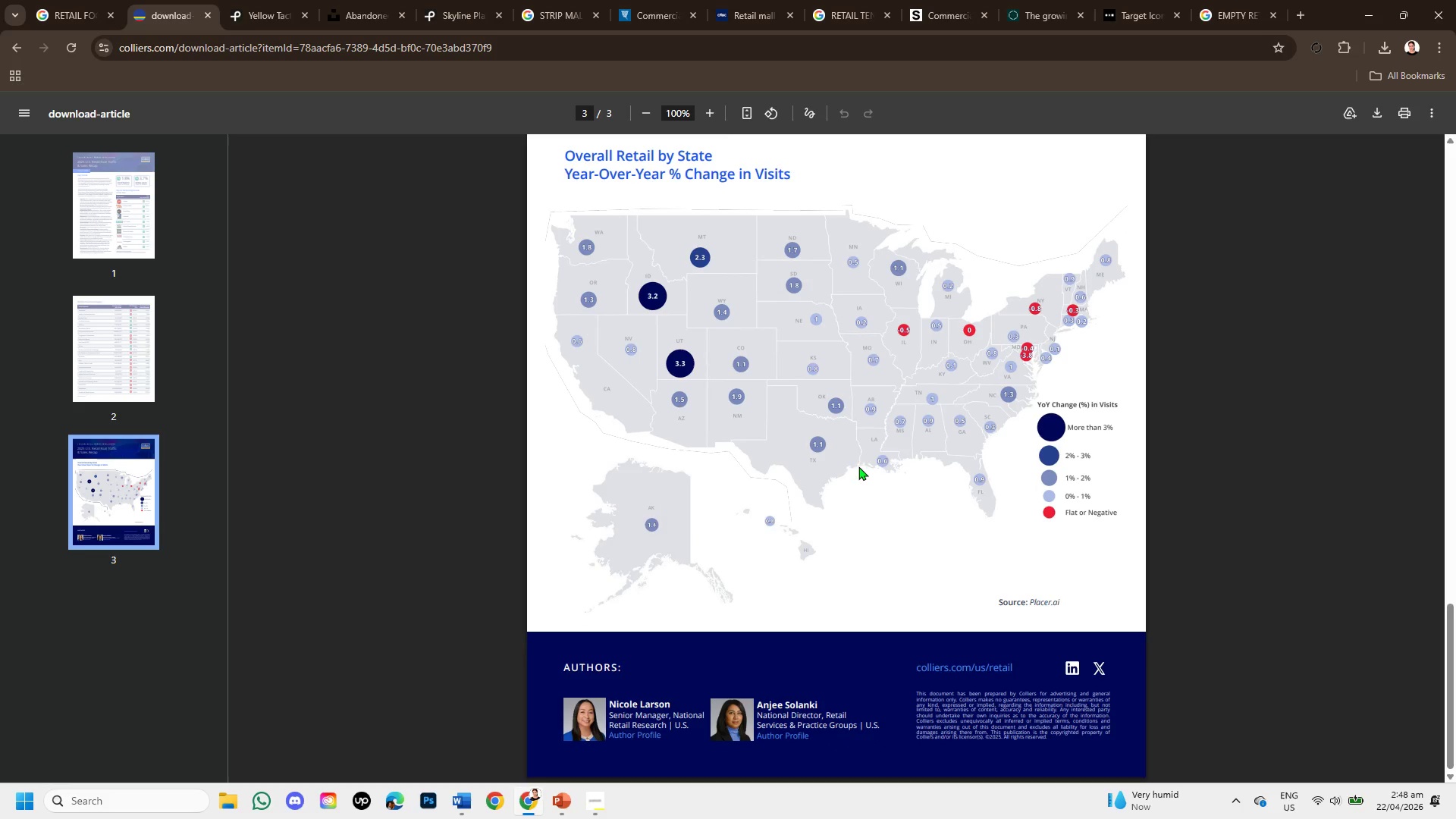 
scroll: coordinate [843, 274], scroll_direction: up, amount: 10.0
 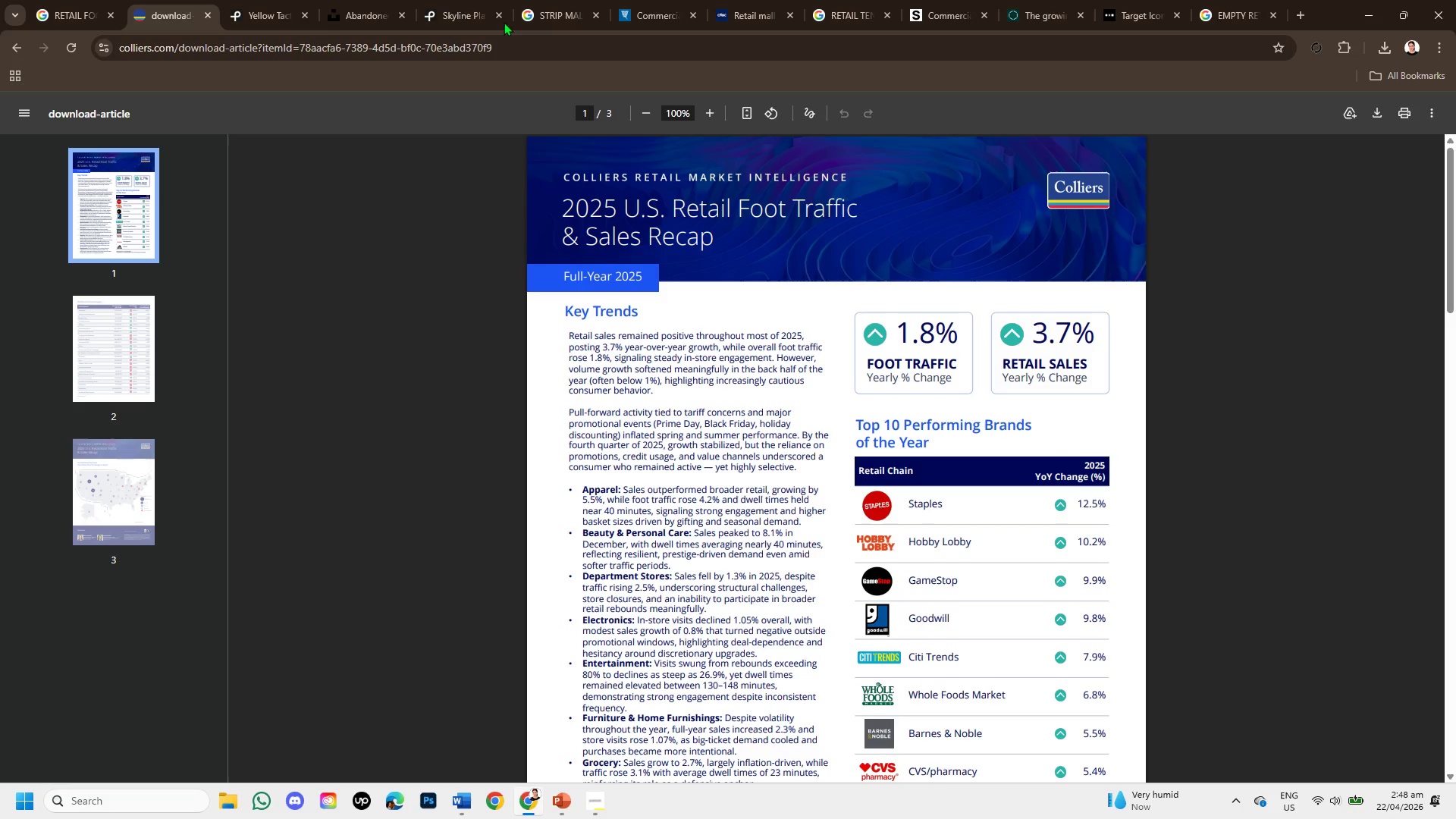 
wait(5.55)
 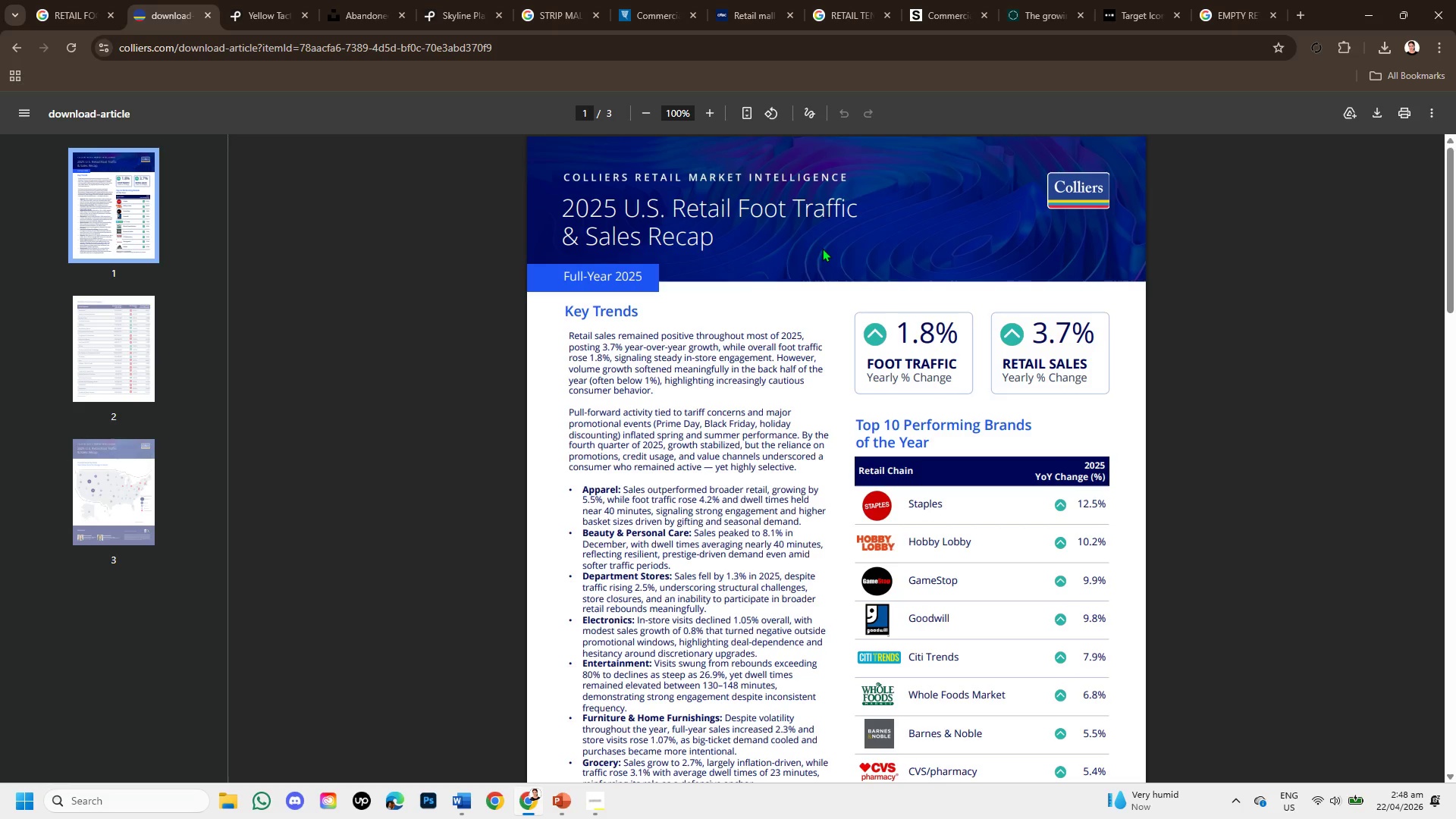 
left_click([203, 8])
 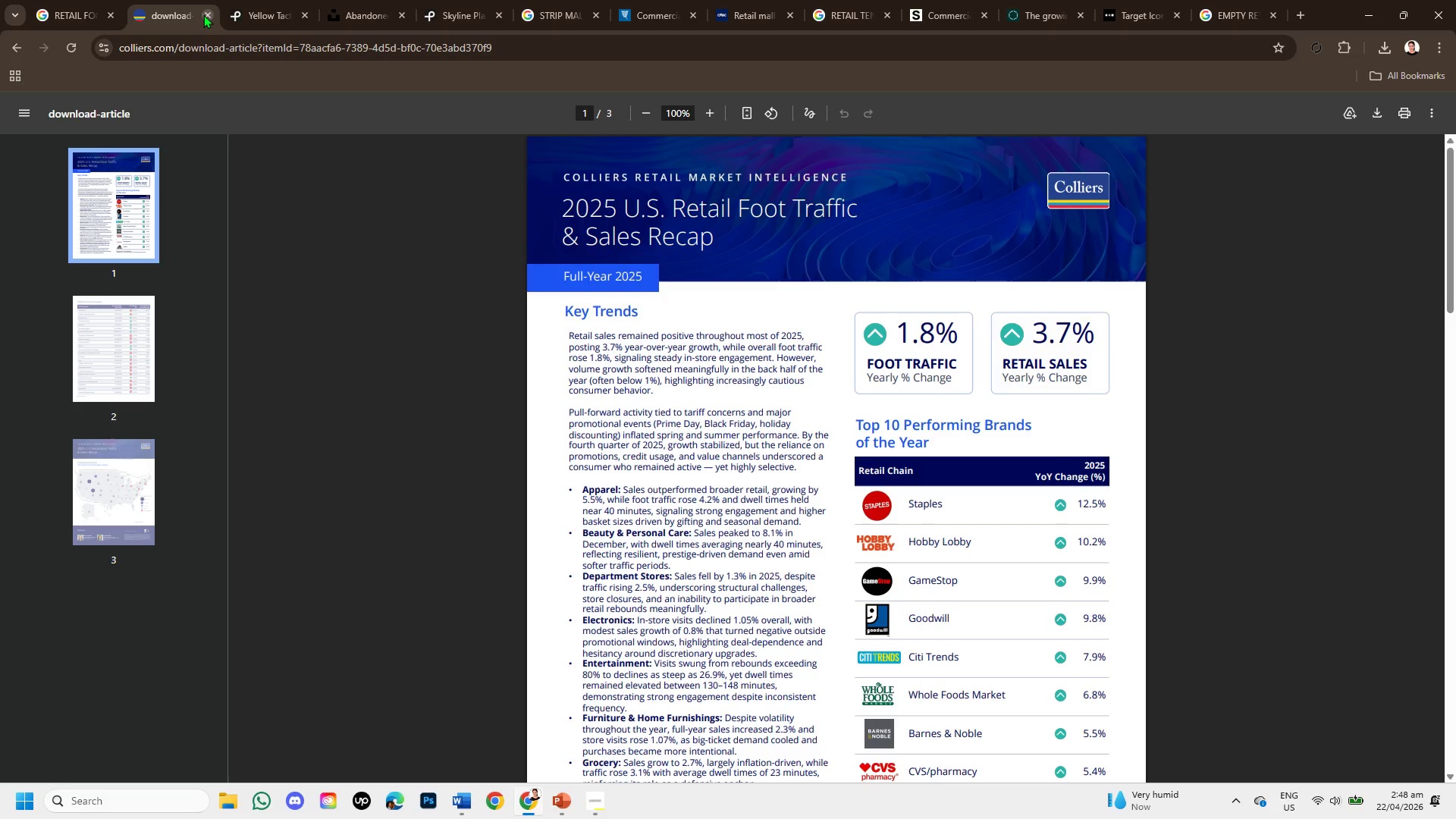 
left_click([203, 14])
 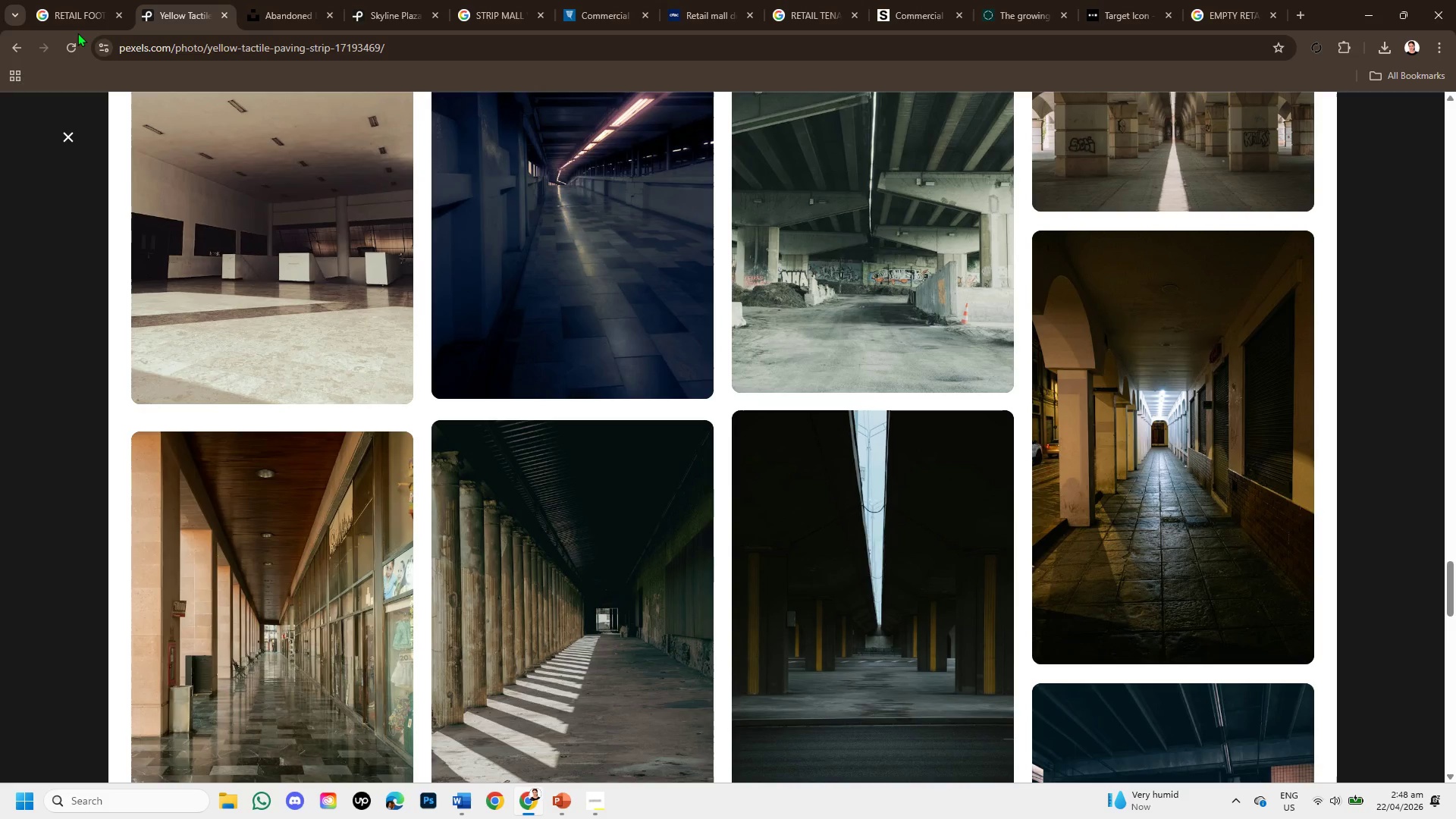 
left_click([51, 11])
 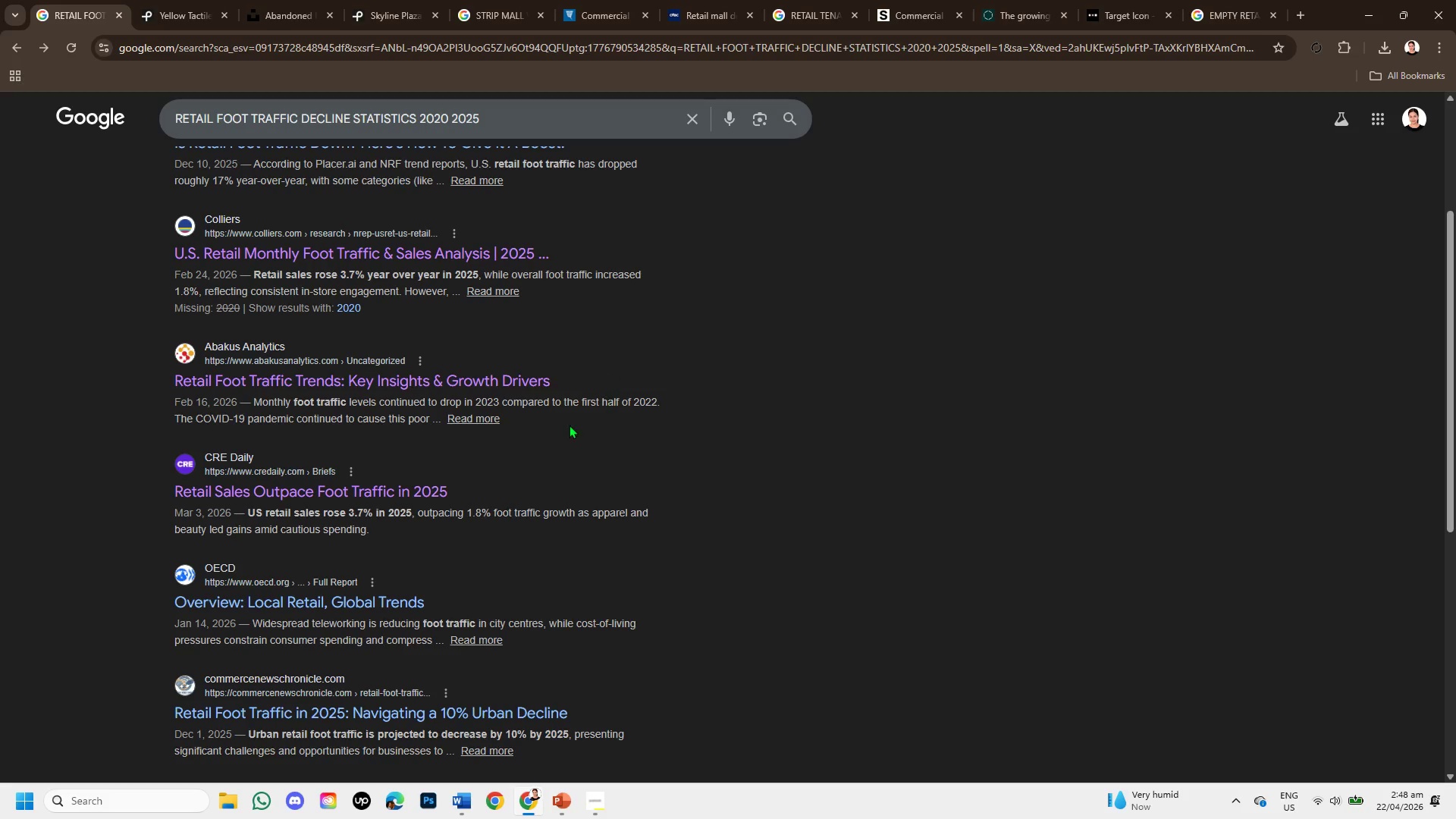 
scroll: coordinate [443, 440], scroll_direction: down, amount: 1.0
 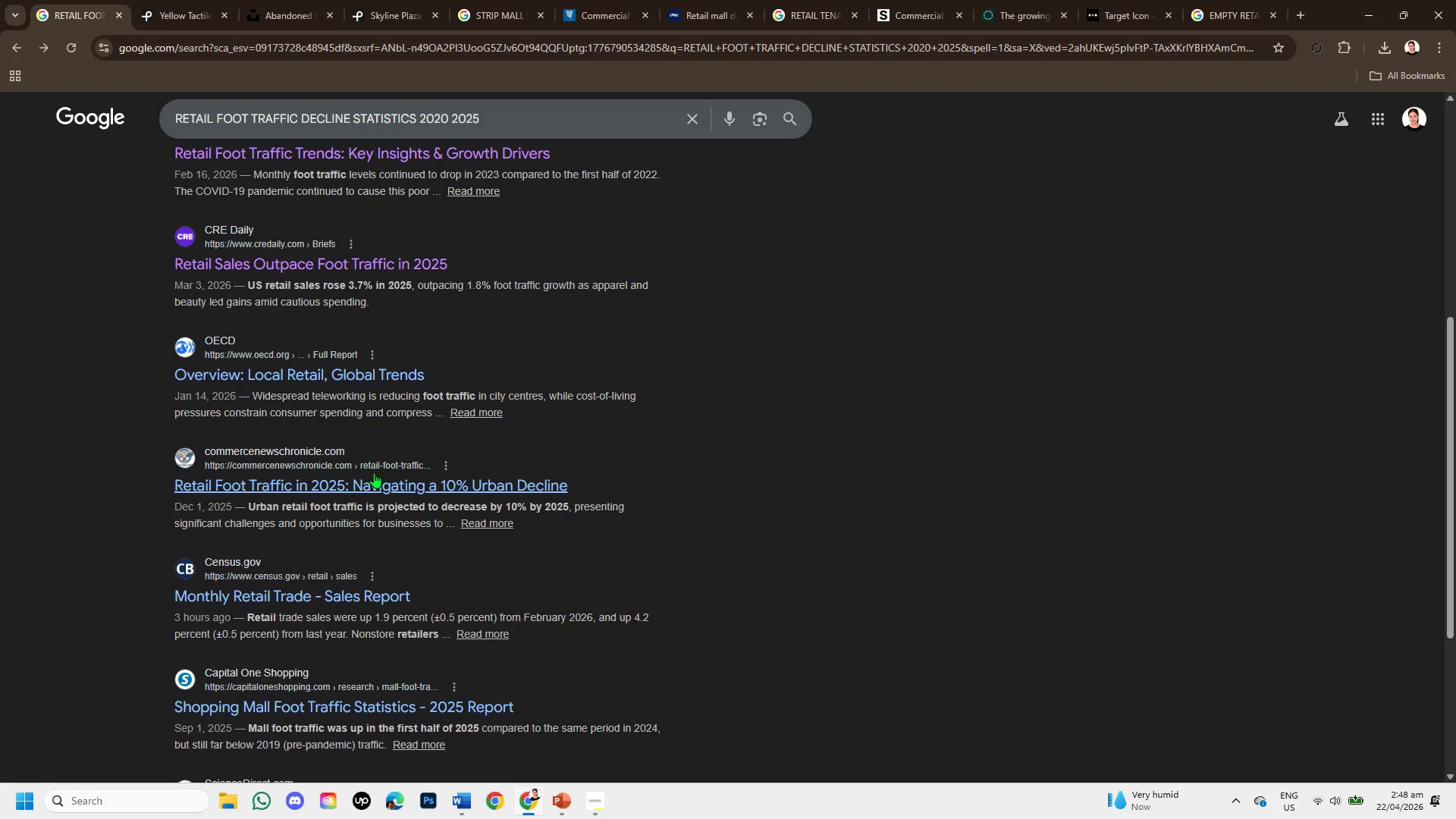 
right_click([374, 472])
 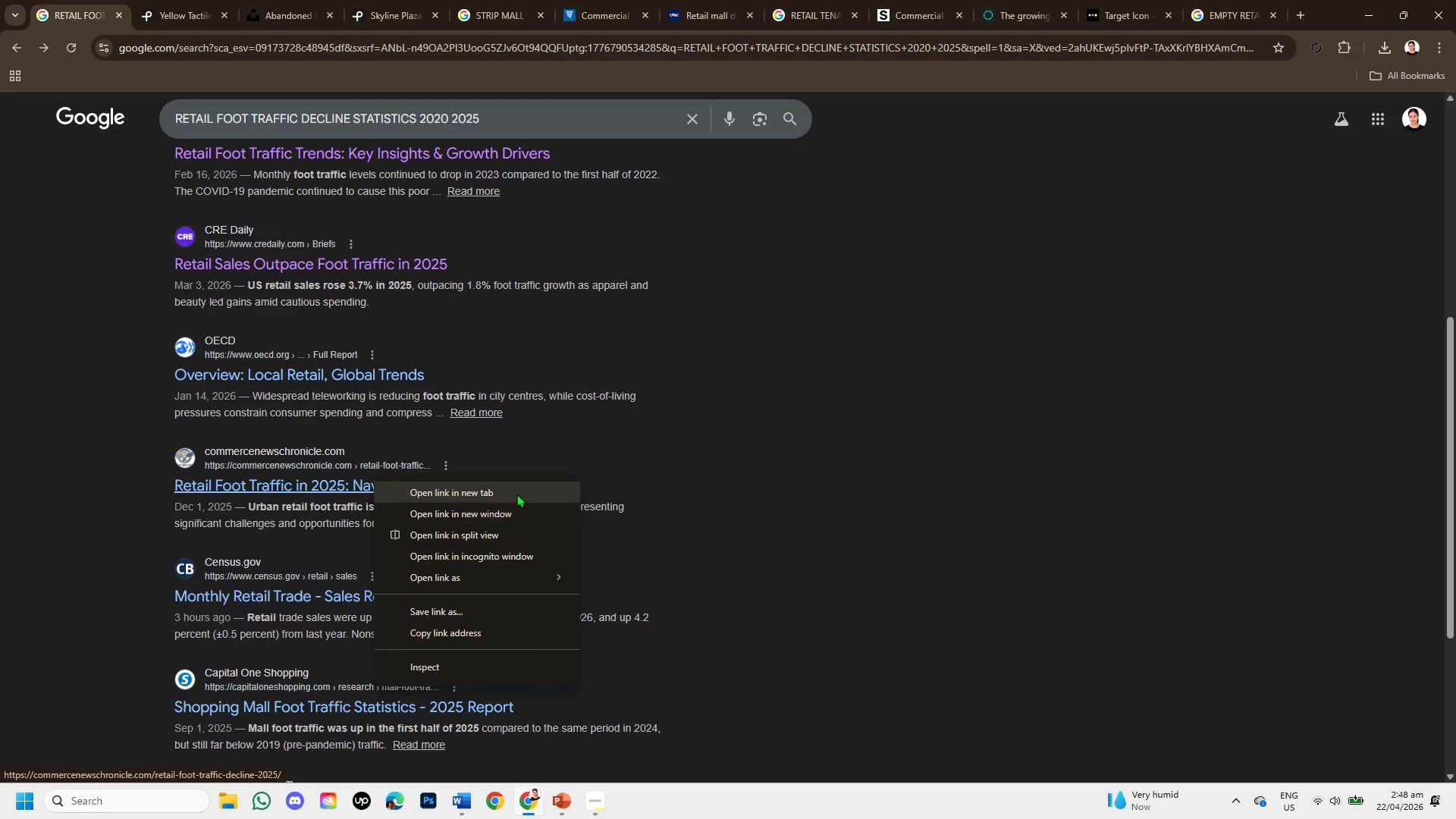 
left_click([514, 490])
 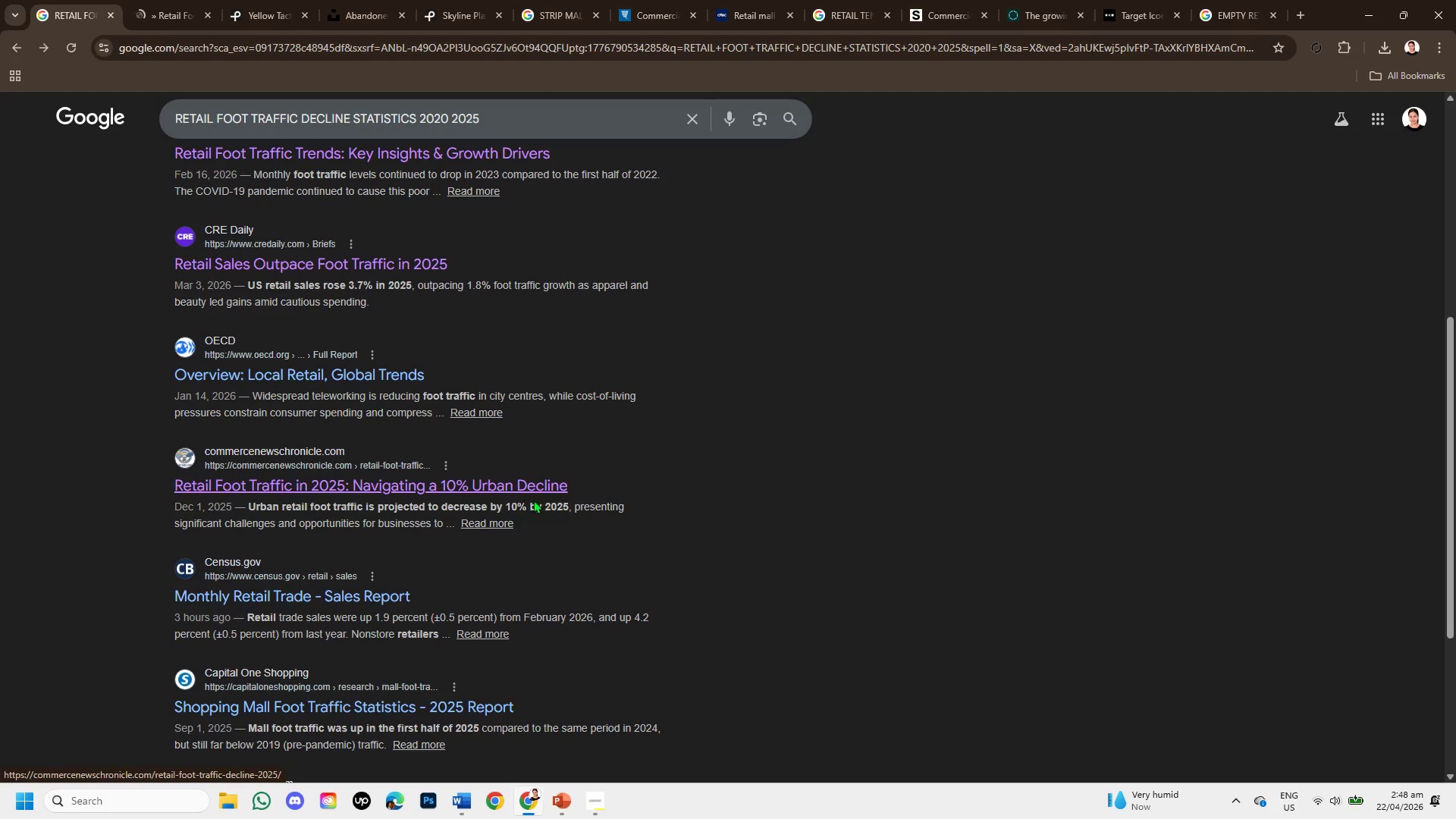 
scroll: coordinate [539, 506], scroll_direction: down, amount: 2.0
 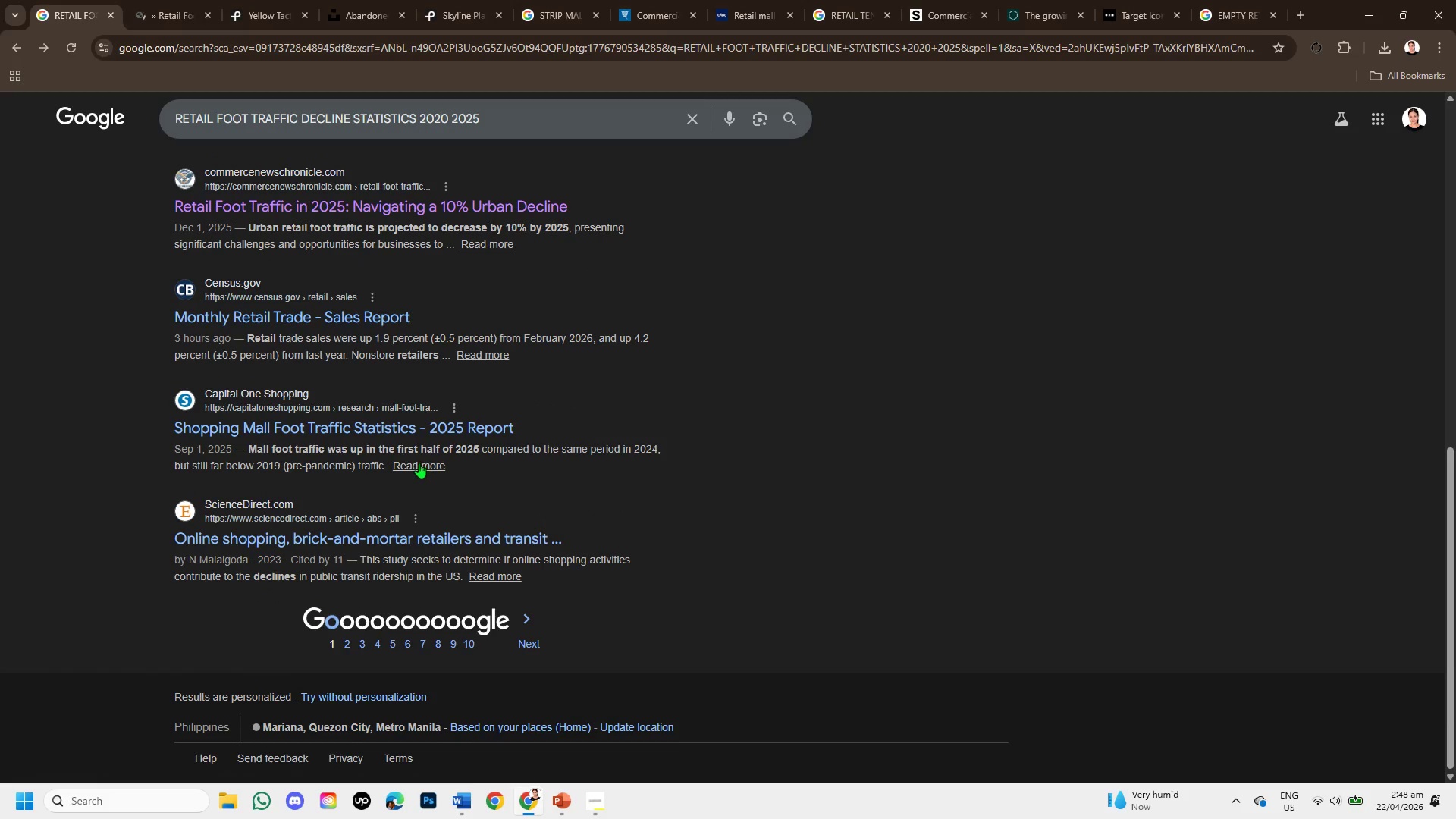 
right_click([382, 421])
 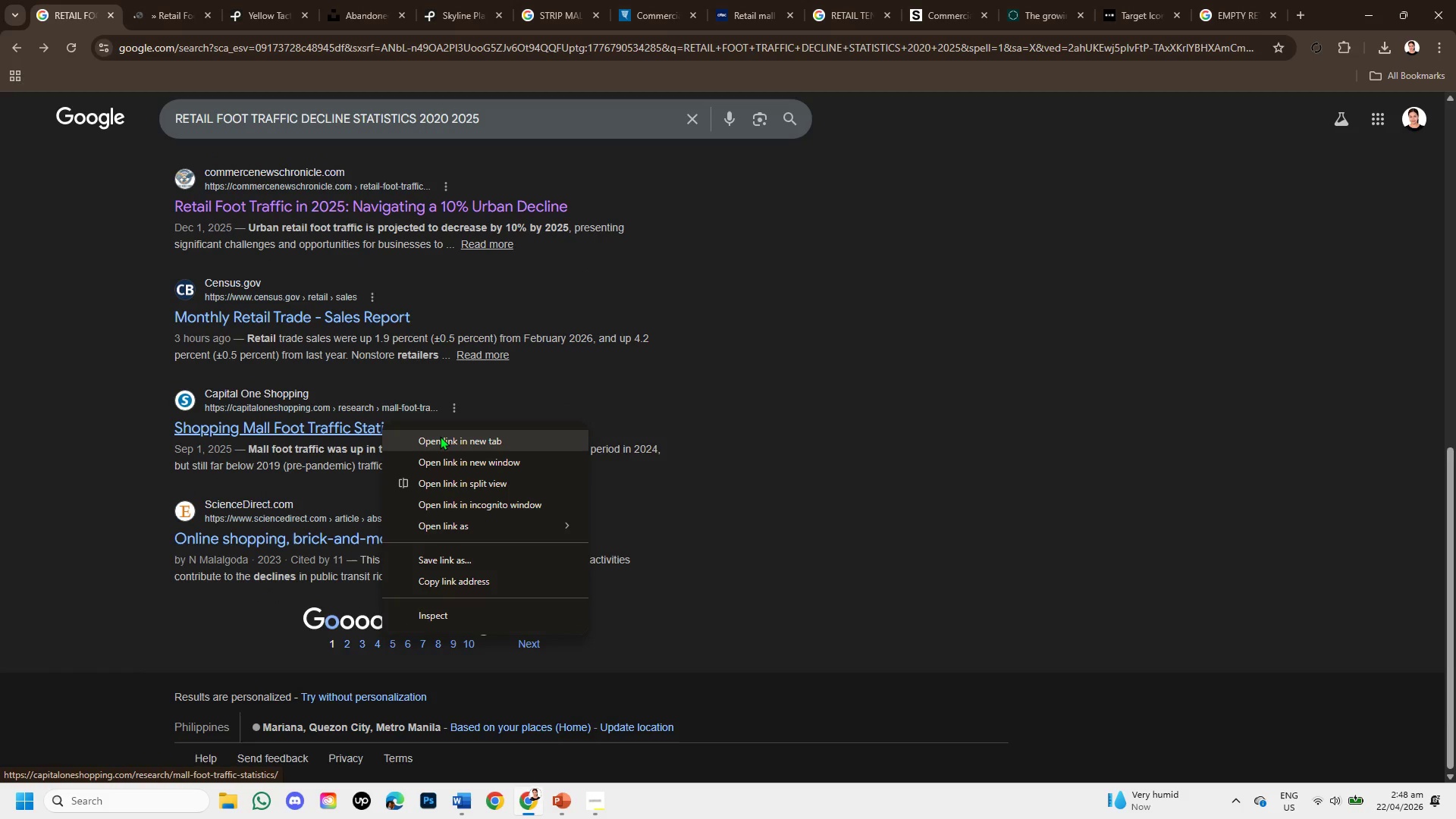 
left_click([440, 436])
 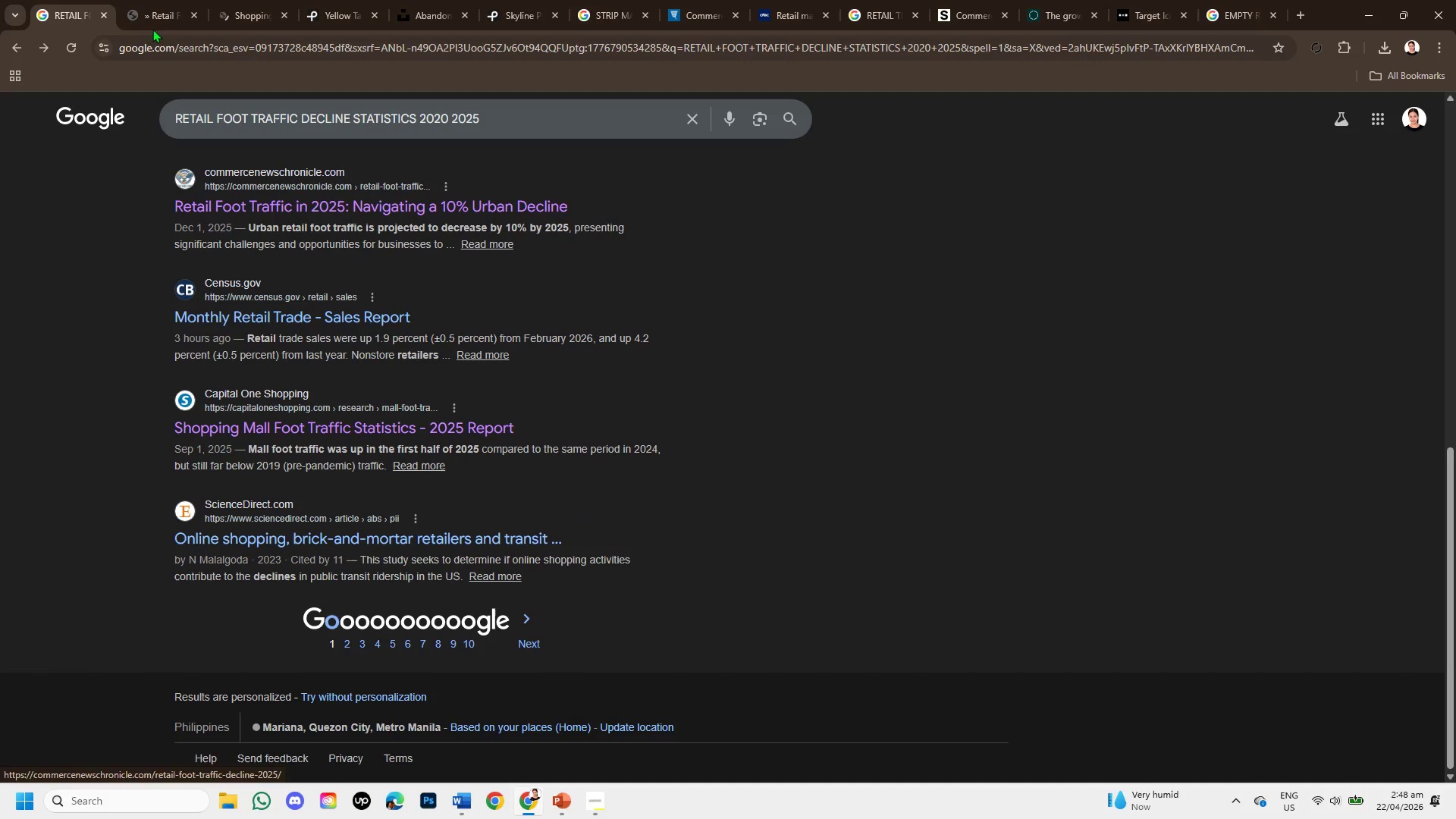 
left_click([152, 0])
 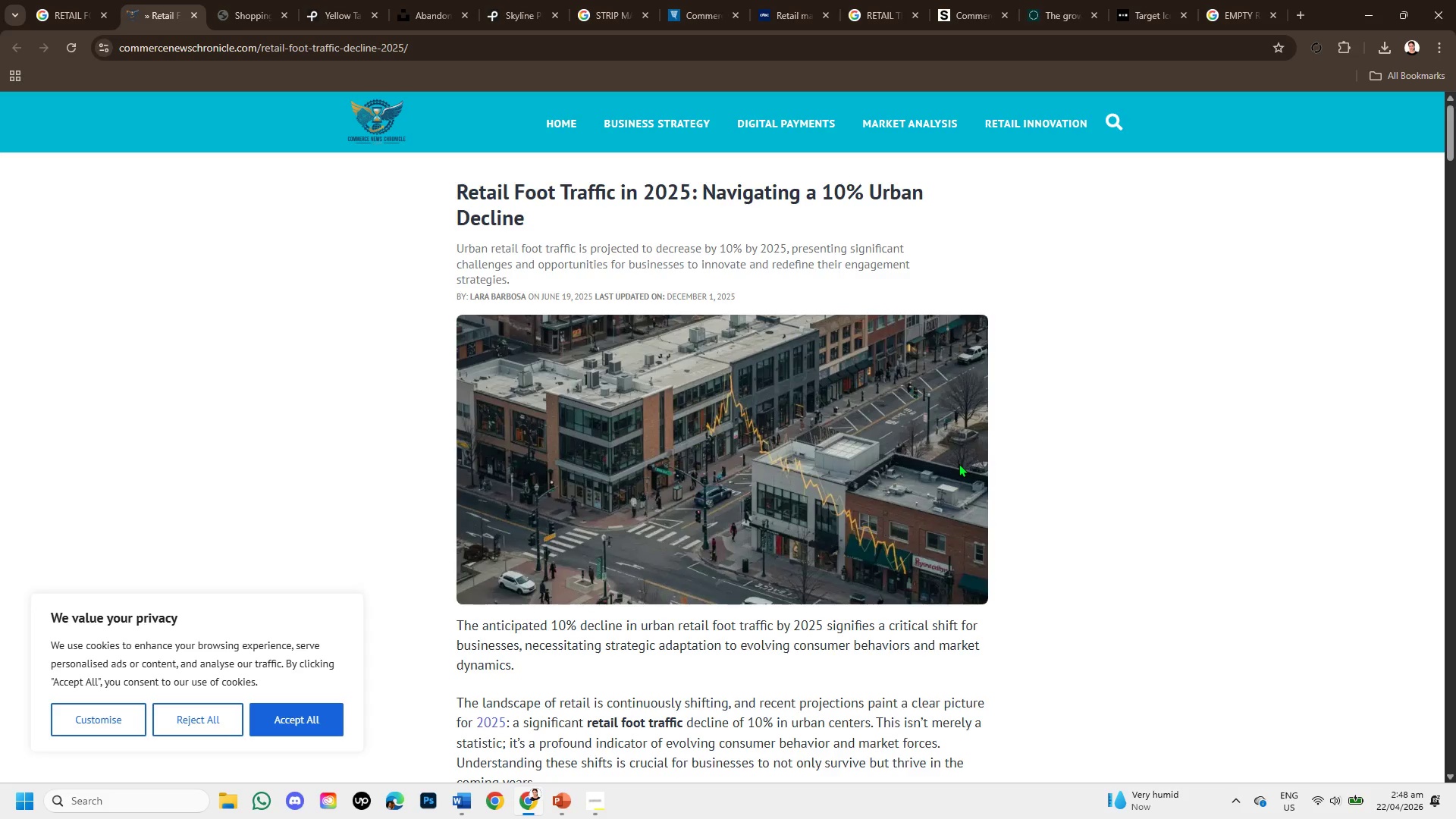 
scroll: coordinate [952, 472], scroll_direction: down, amount: 4.0
 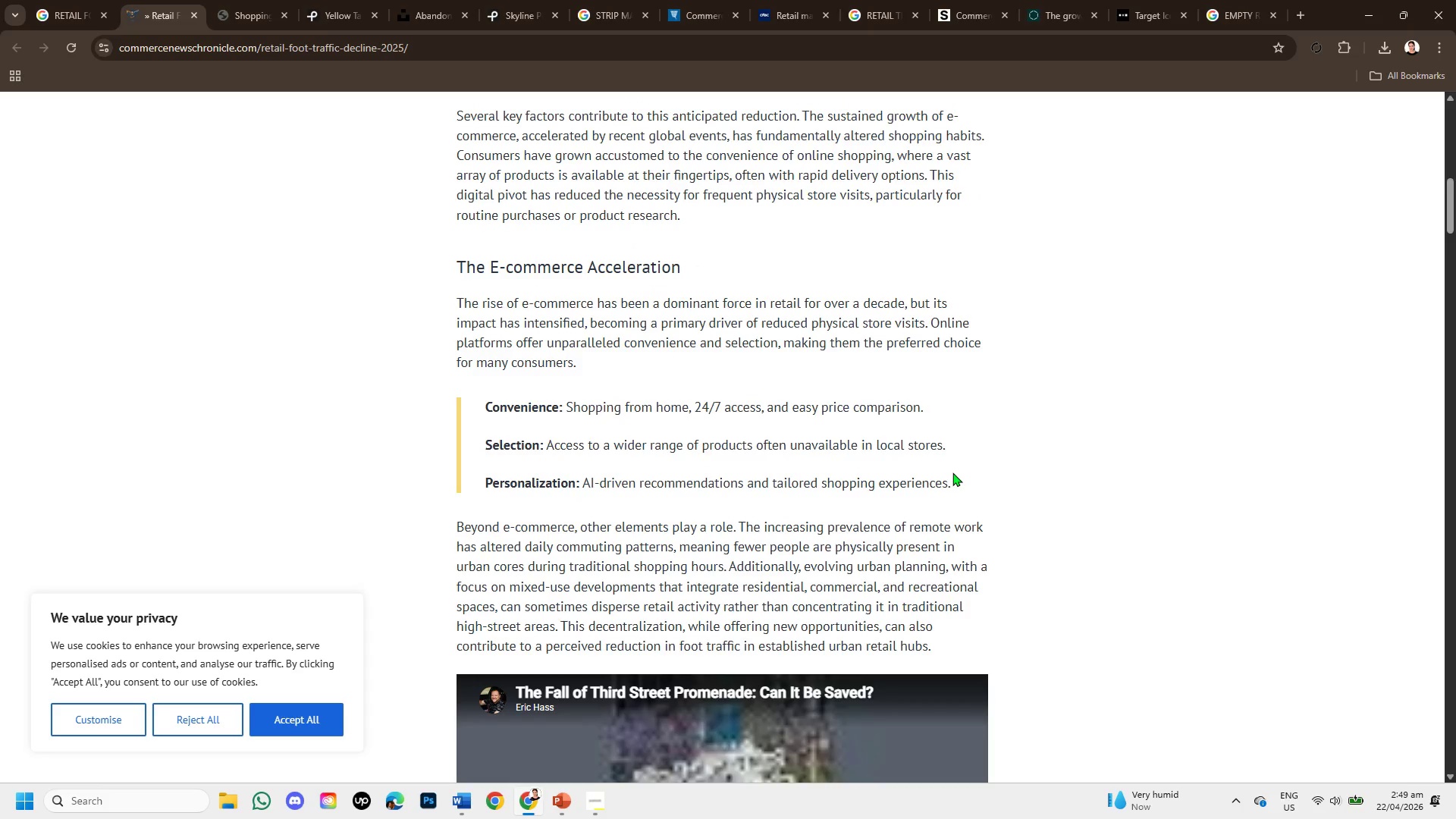 
wait(15.45)
 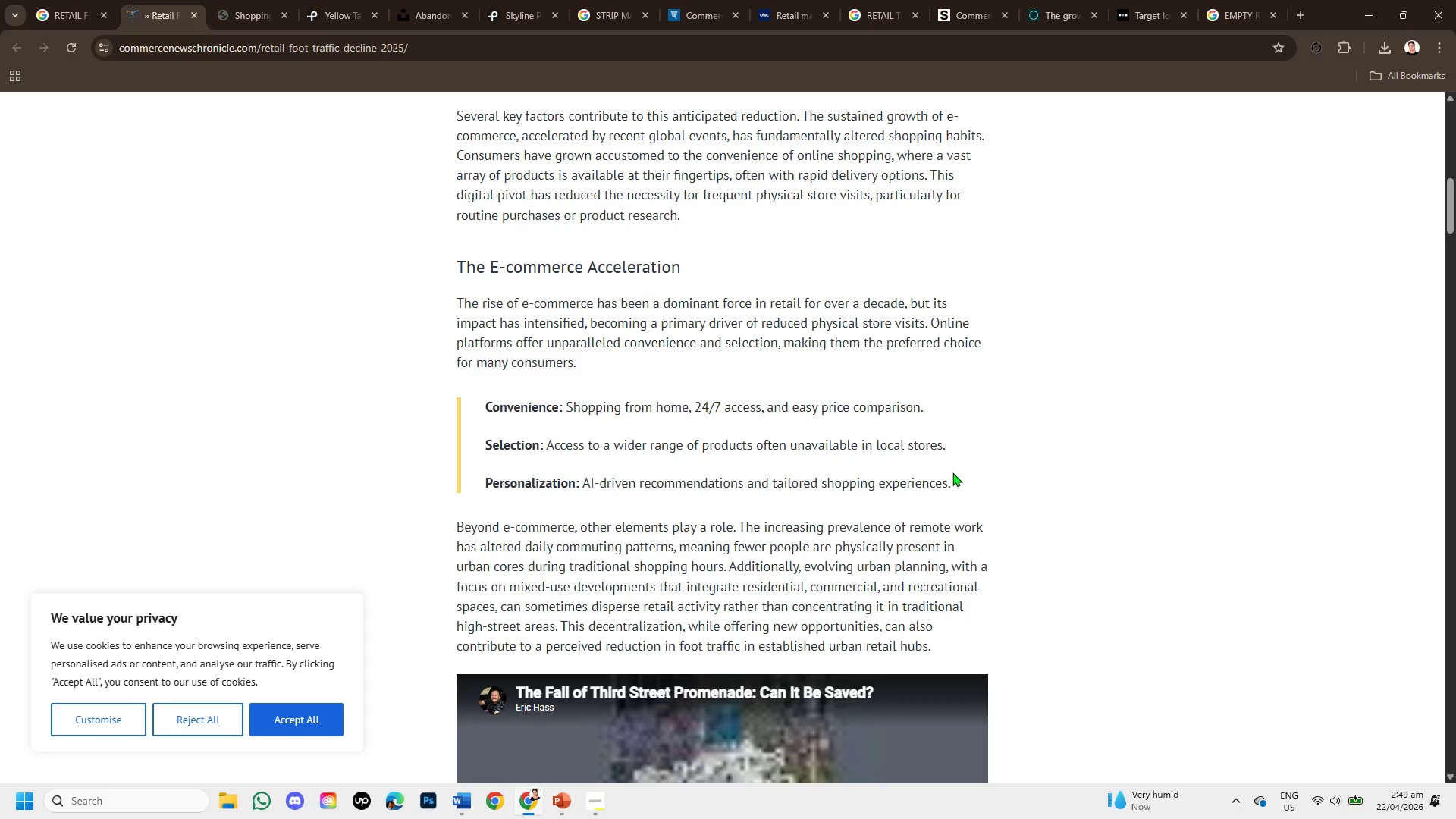 
scroll: coordinate [1003, 441], scroll_direction: down, amount: 7.0
 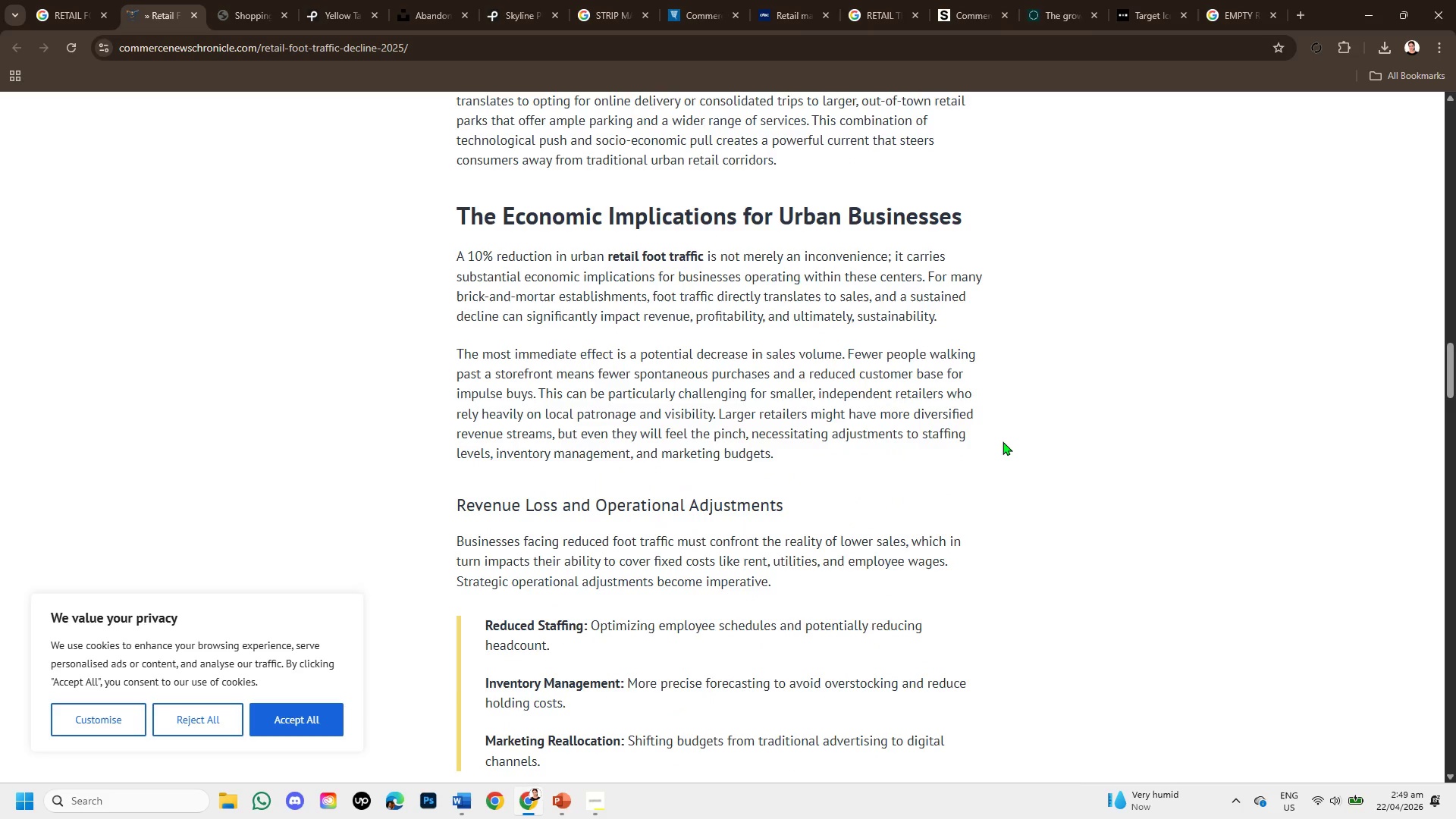 
scroll: coordinate [565, 334], scroll_direction: down, amount: 6.0
 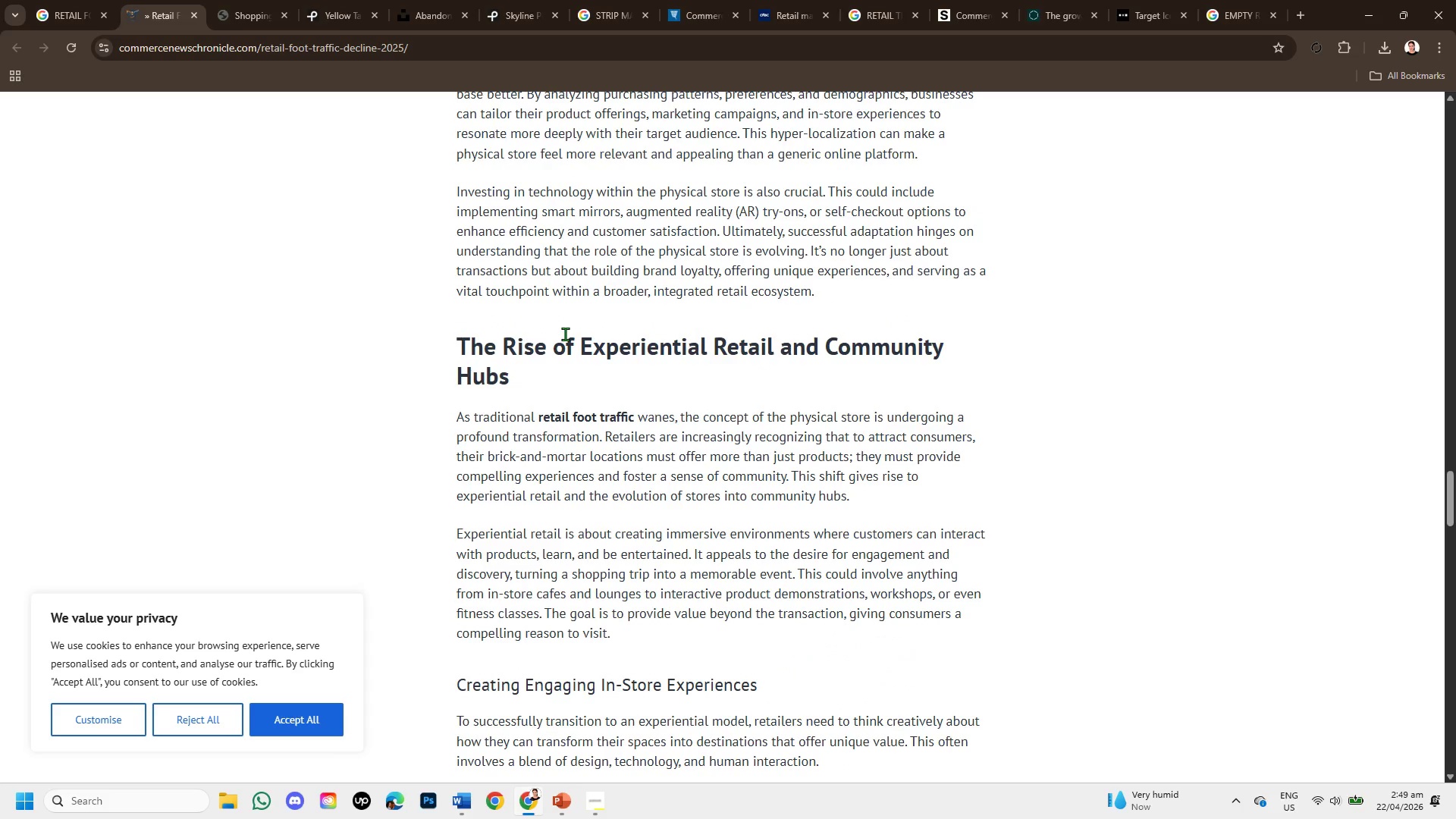 
wait(7.1)
 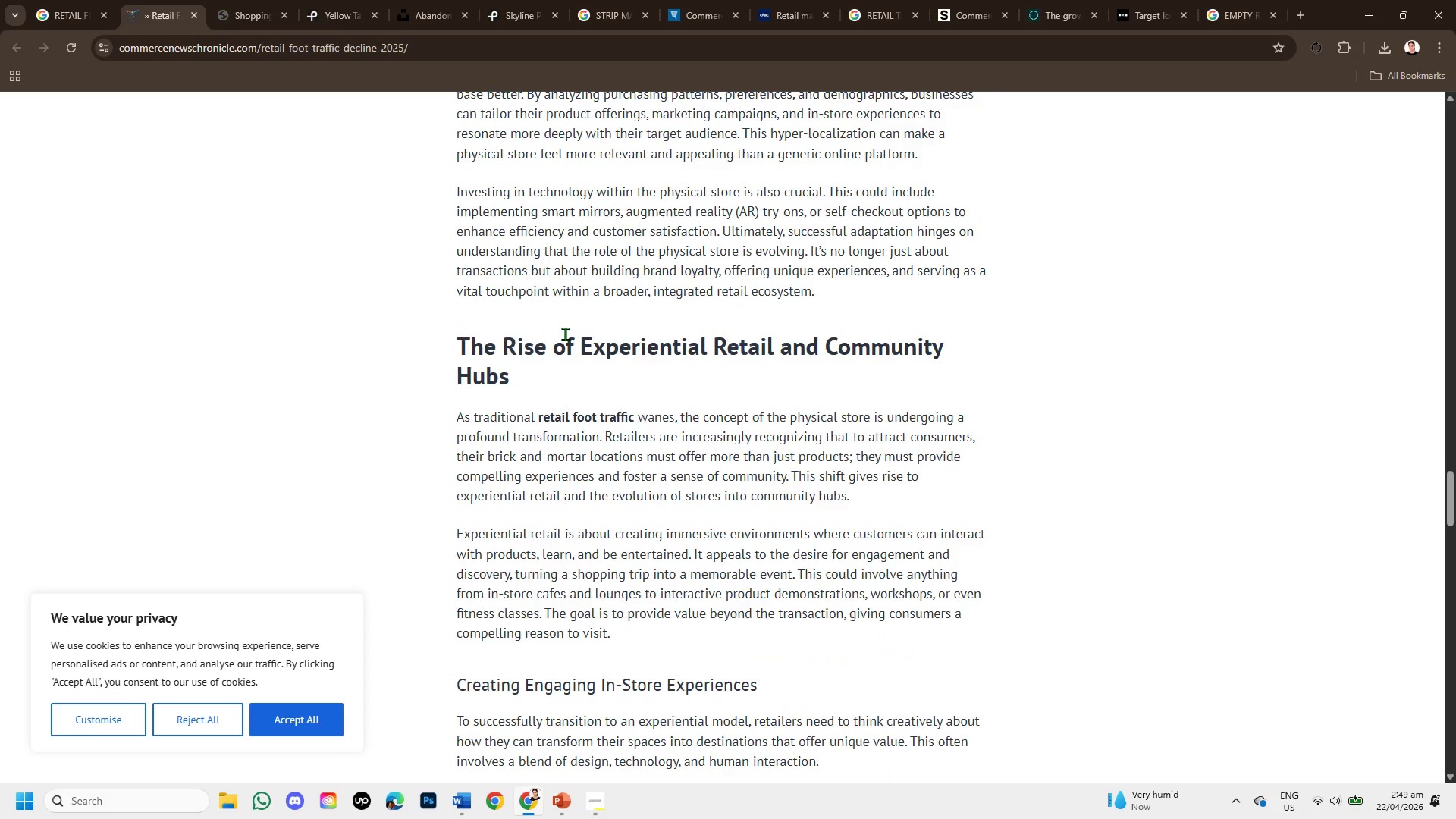 
scroll: coordinate [683, 330], scroll_direction: down, amount: 8.0
 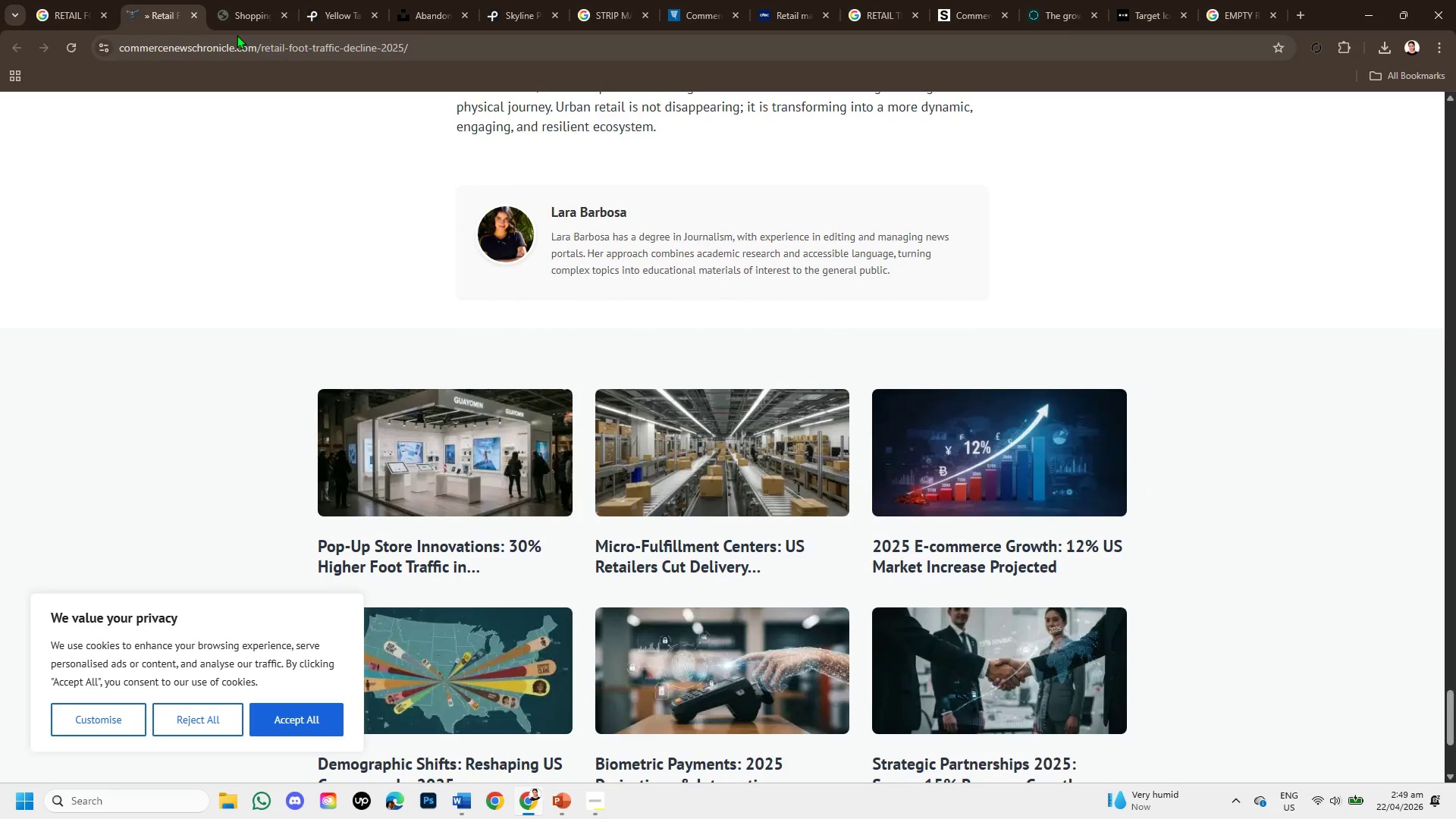 
left_click([193, 12])
 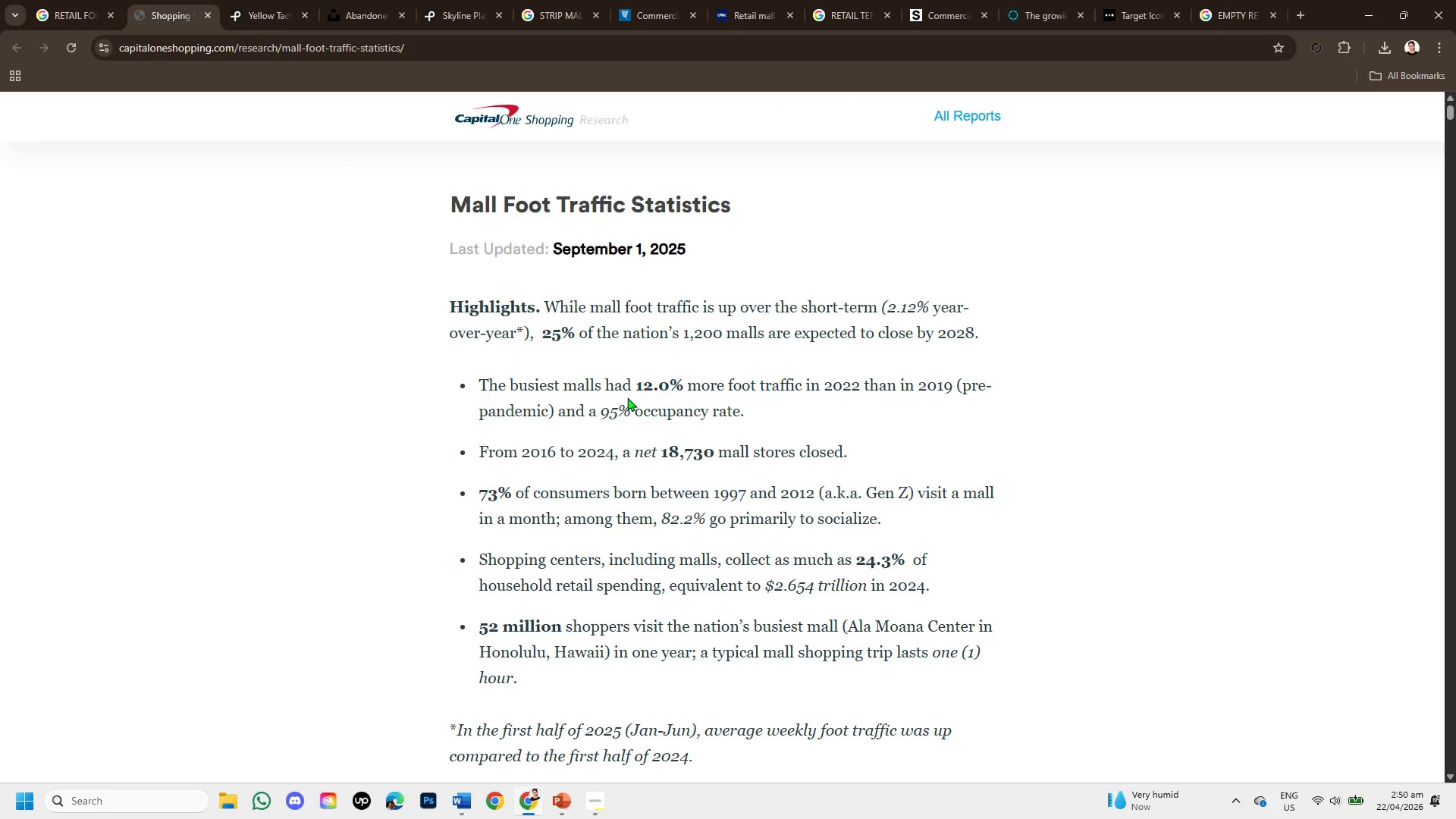 
scroll: coordinate [668, 406], scroll_direction: up, amount: 1.0
 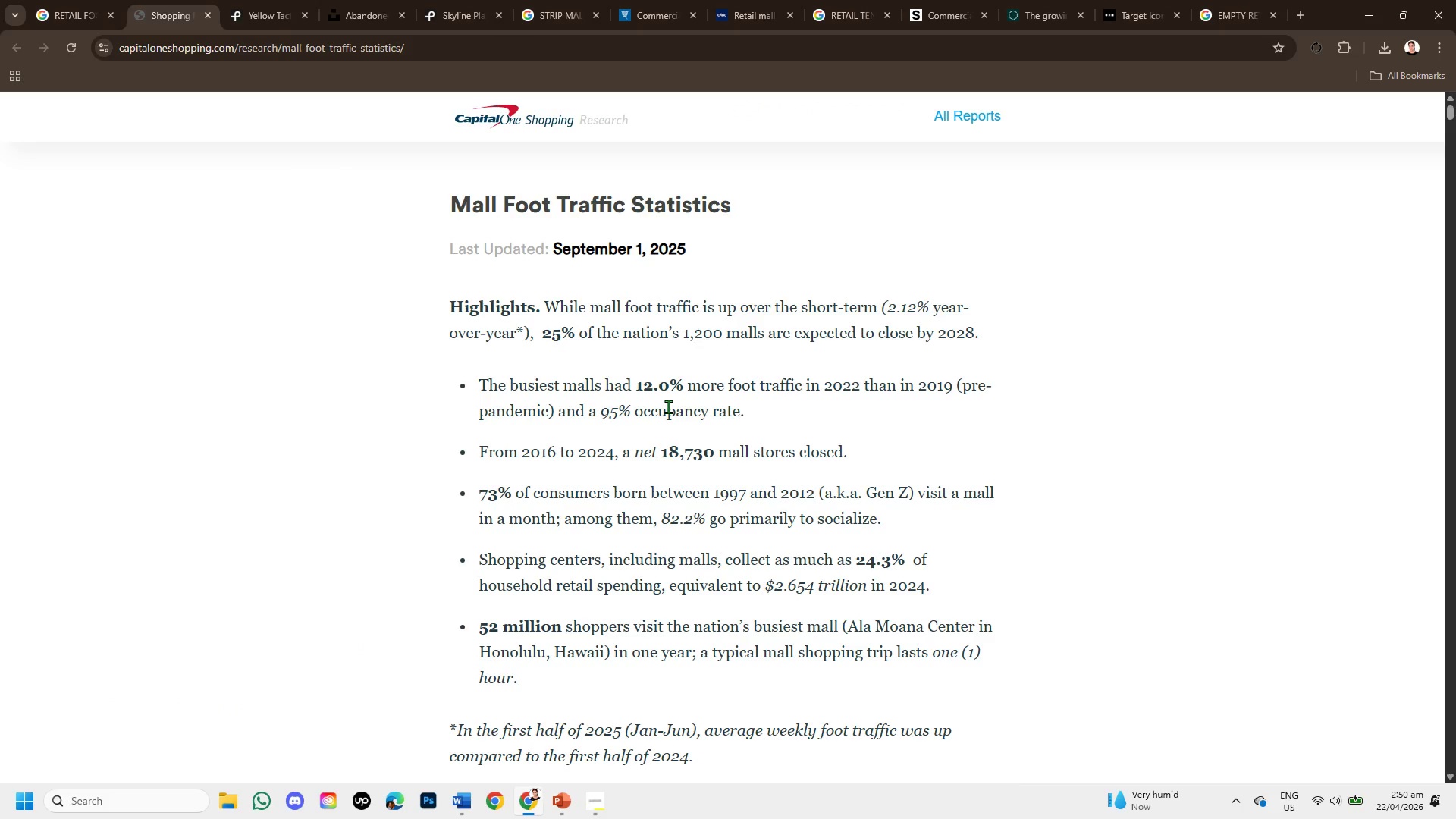 
scroll: coordinate [733, 379], scroll_direction: down, amount: 3.0
 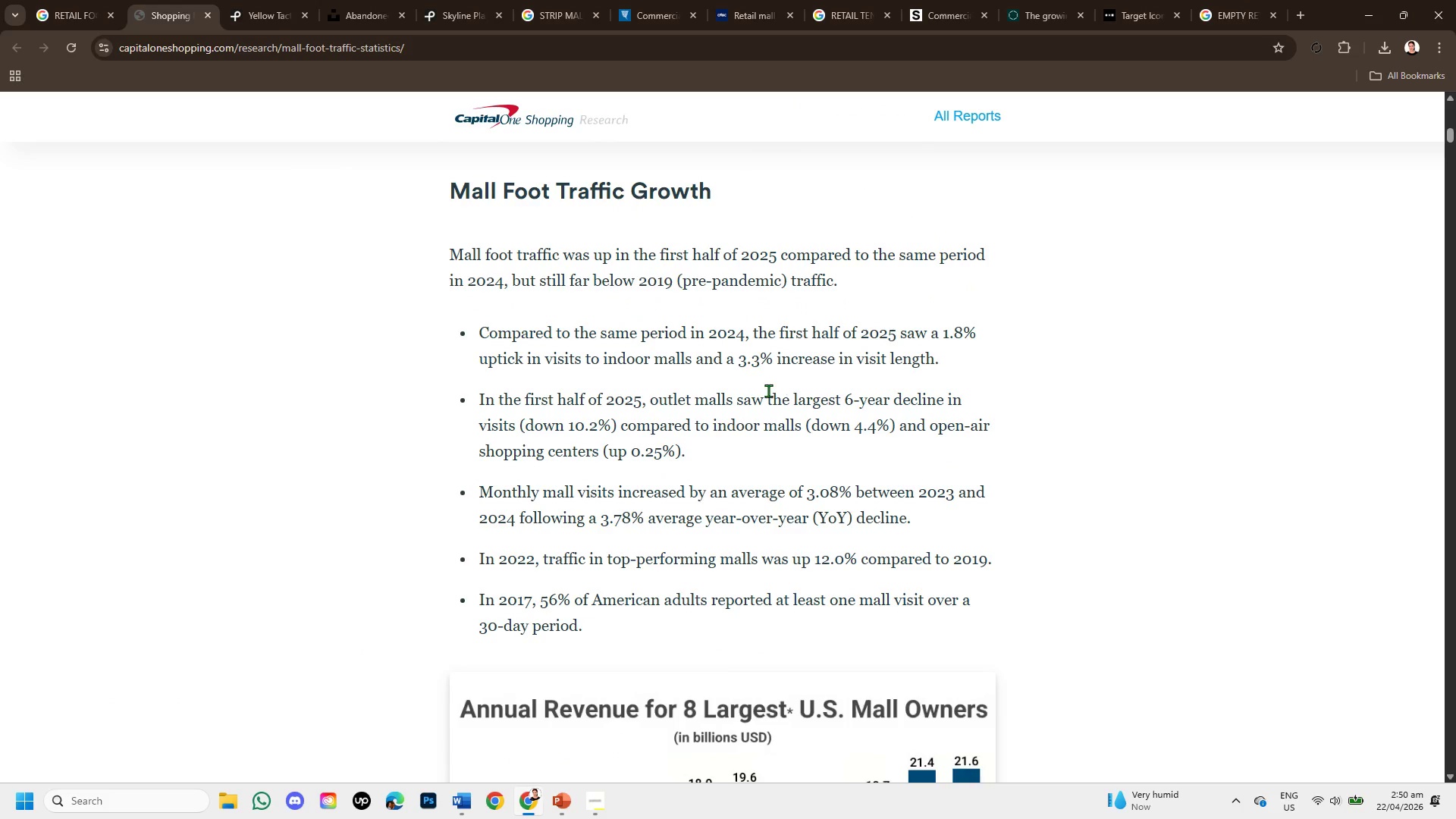 
wait(9.05)
 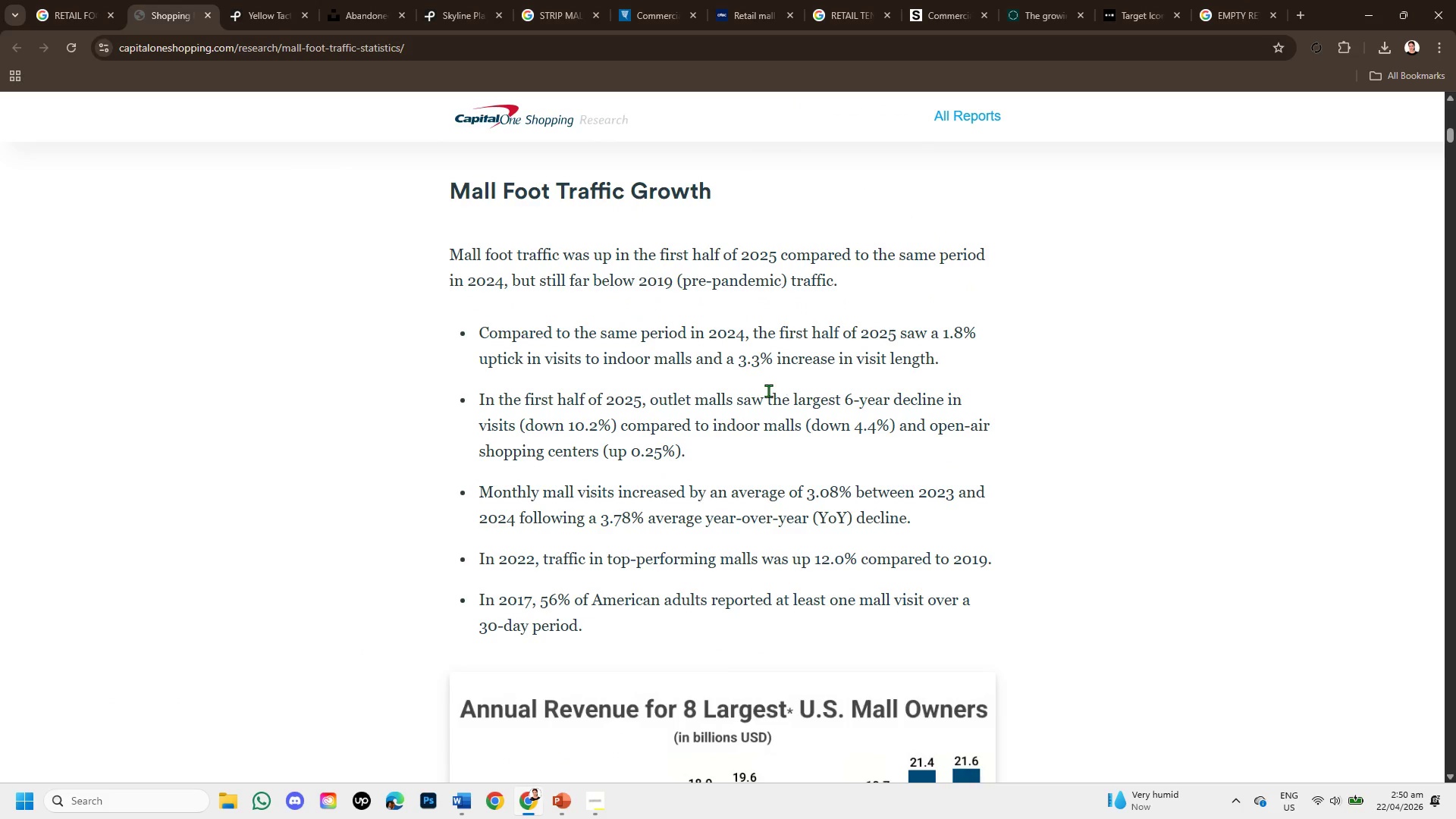 
scroll: coordinate [491, 551], scroll_direction: down, amount: 1.0
 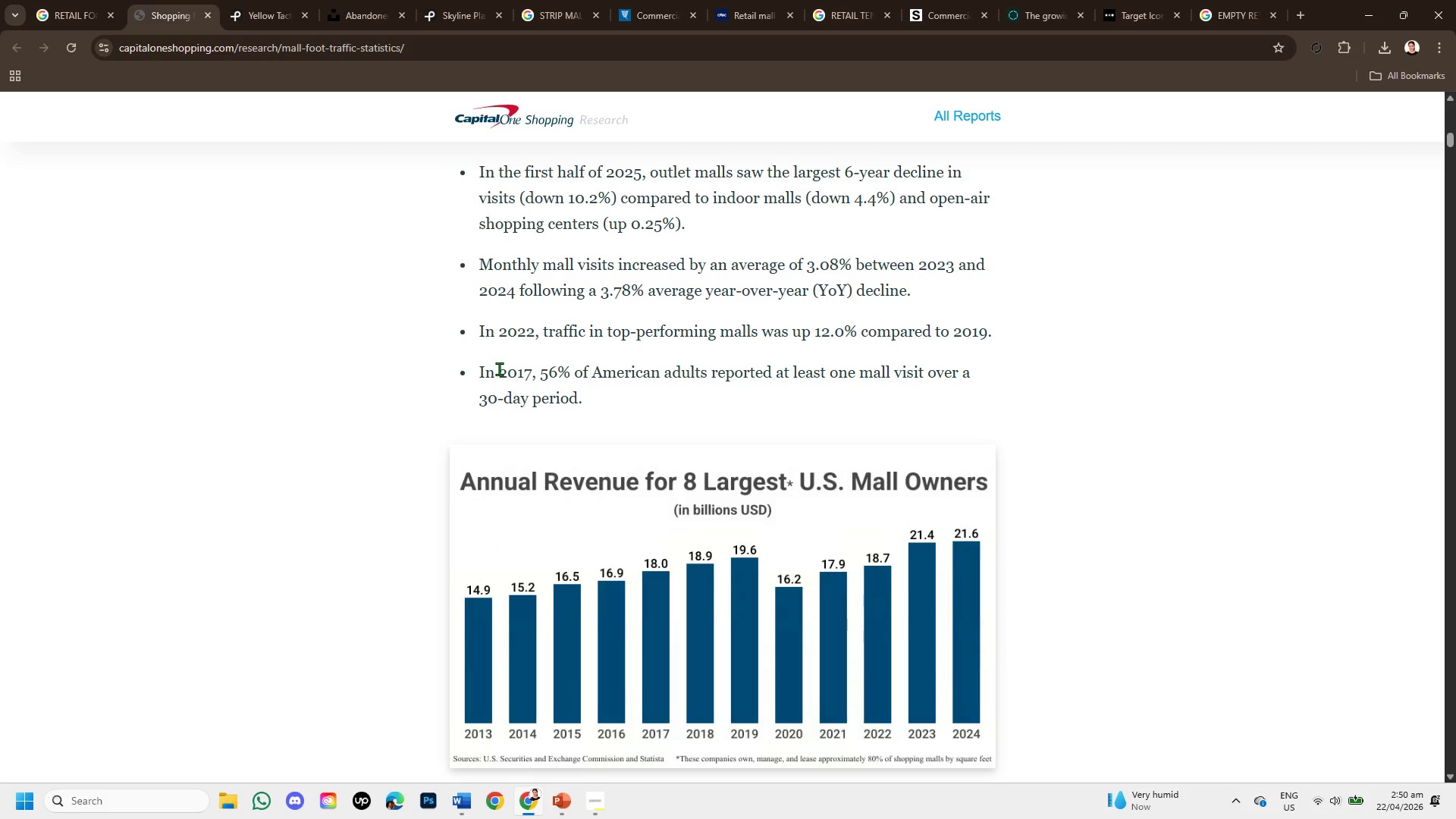 
left_click_drag(start_coordinate=[499, 369], to_coordinate=[652, 405])
 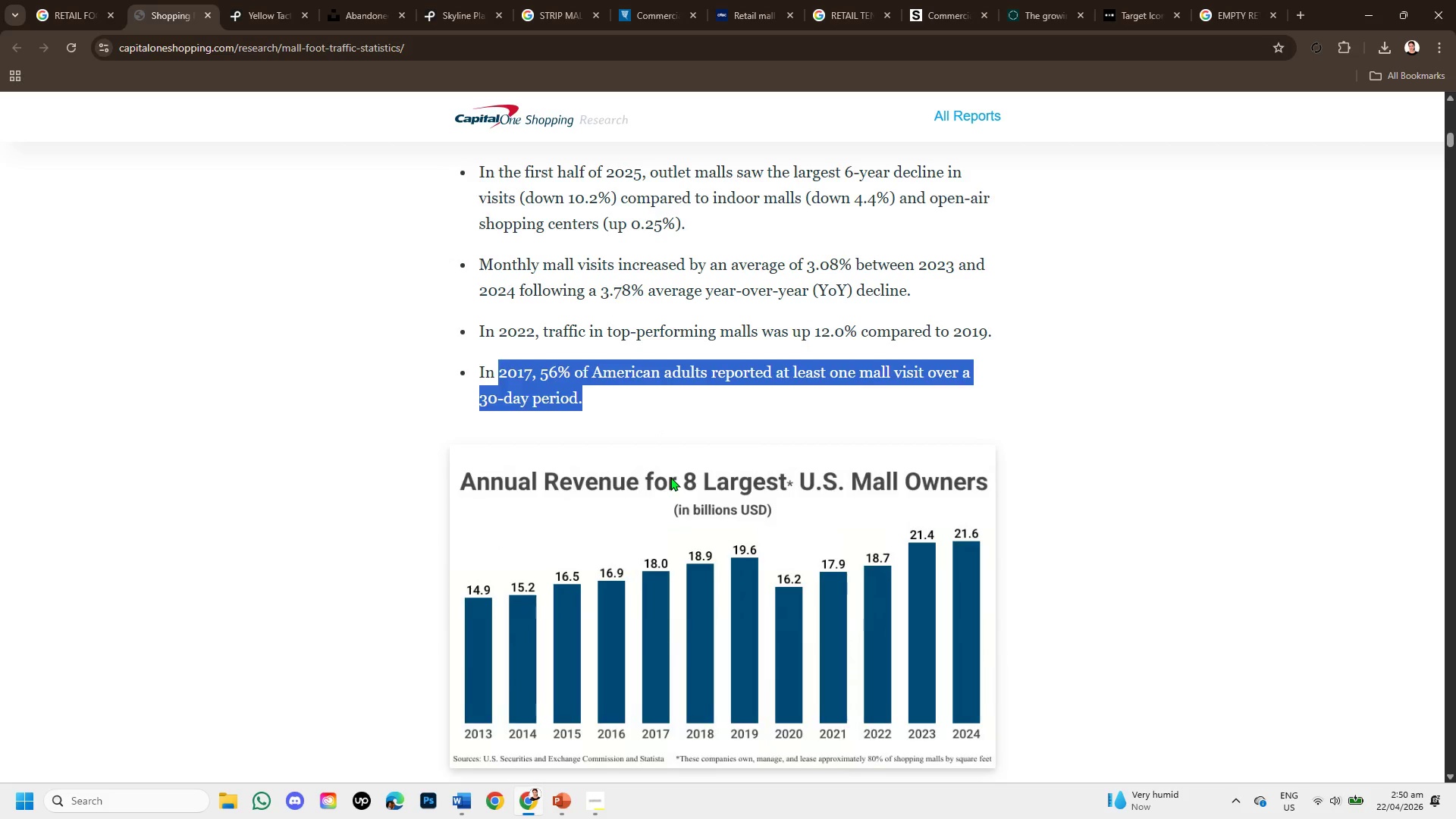 
scroll: coordinate [670, 477], scroll_direction: down, amount: 1.0
 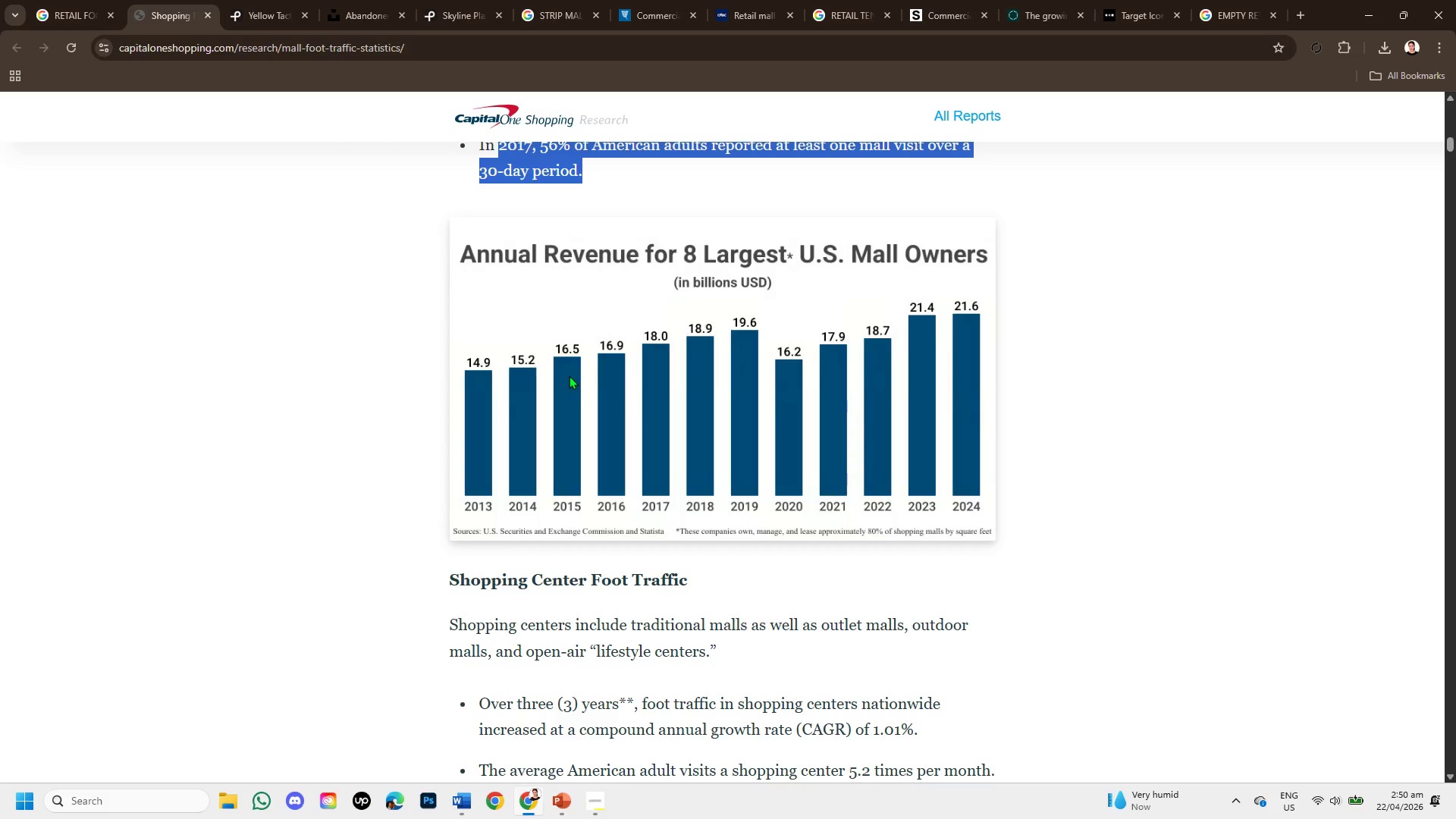 
wait(11.62)
 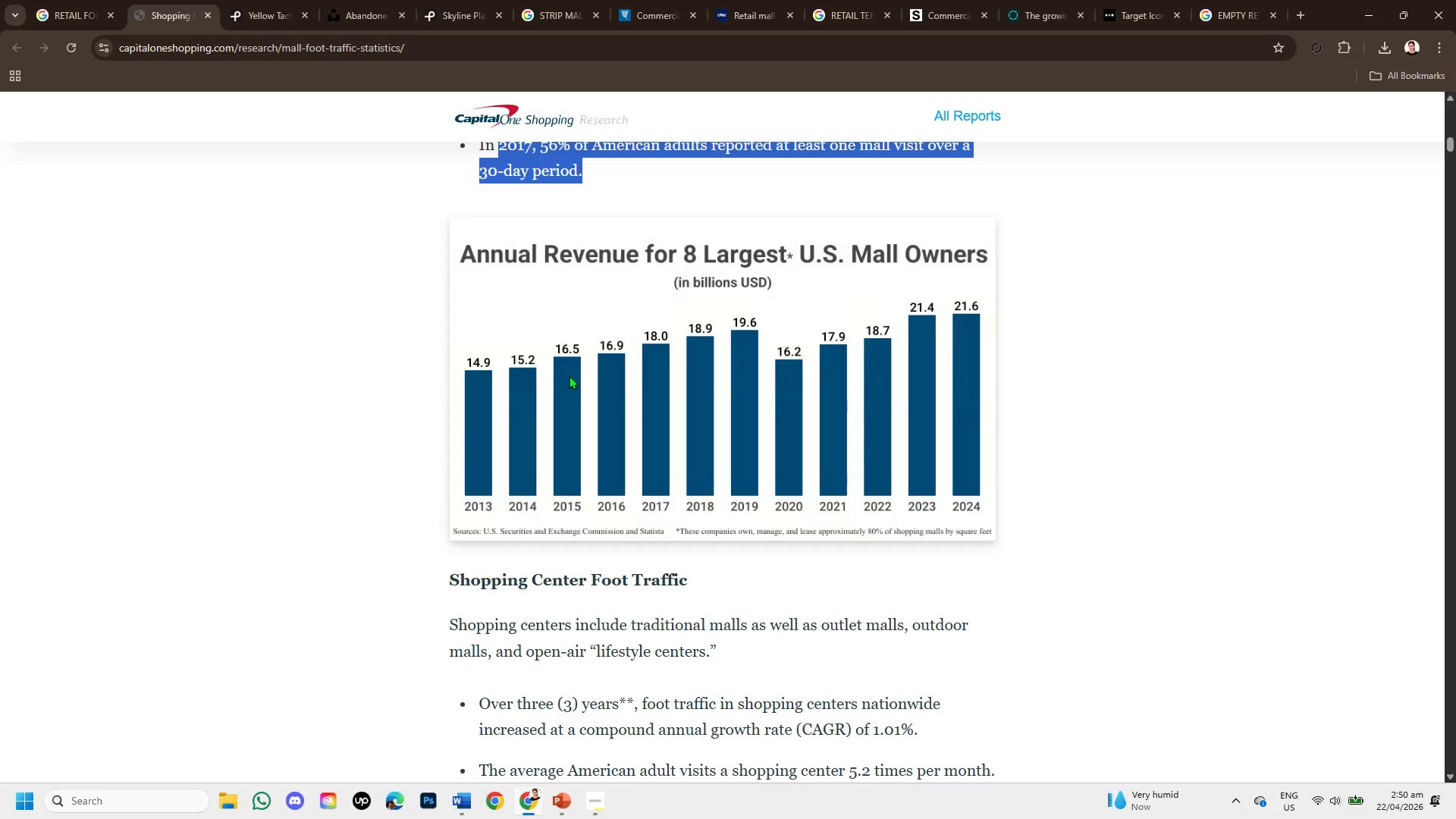 
scroll: coordinate [613, 450], scroll_direction: down, amount: 4.0
 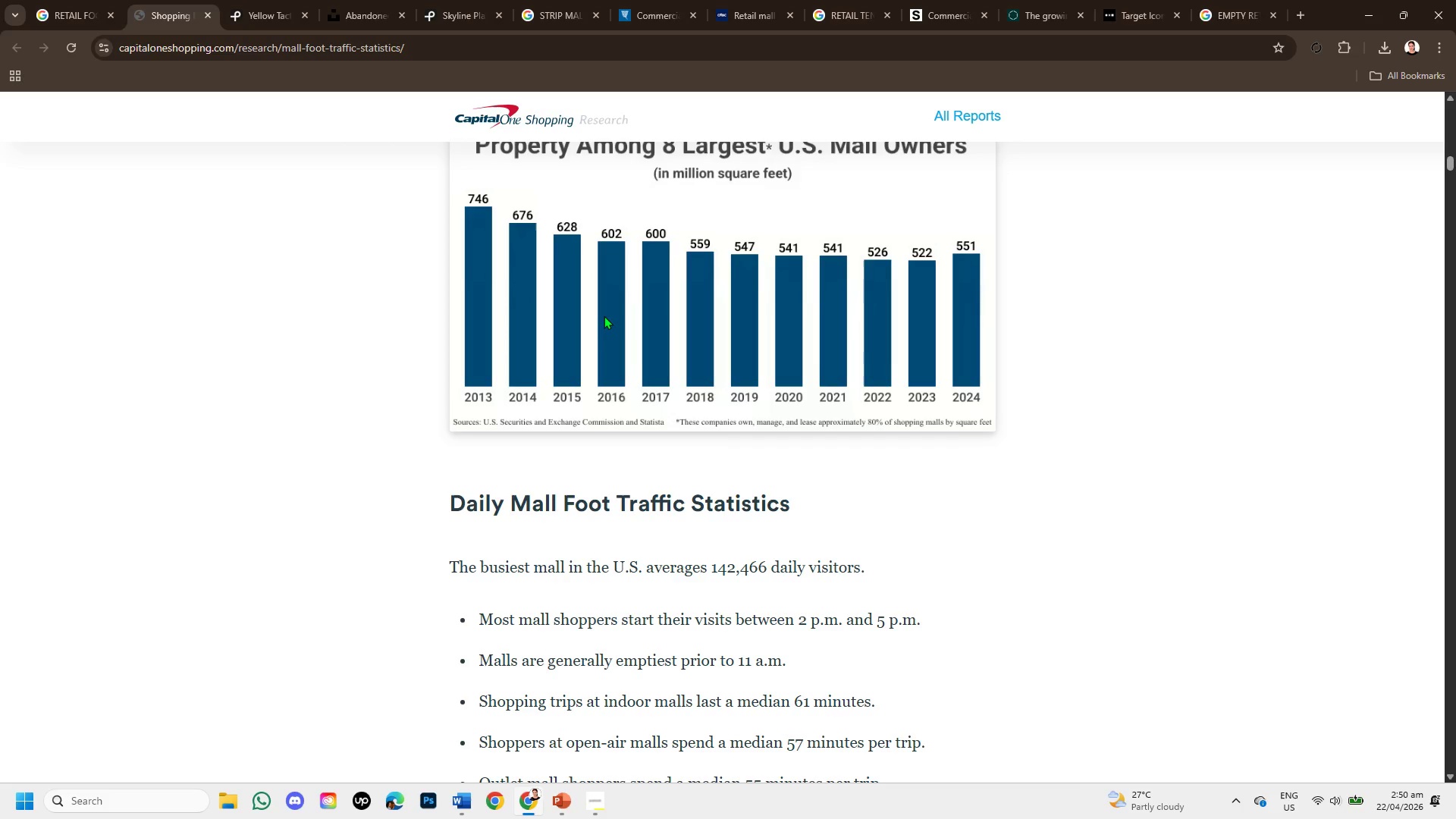 
wait(6.7)
 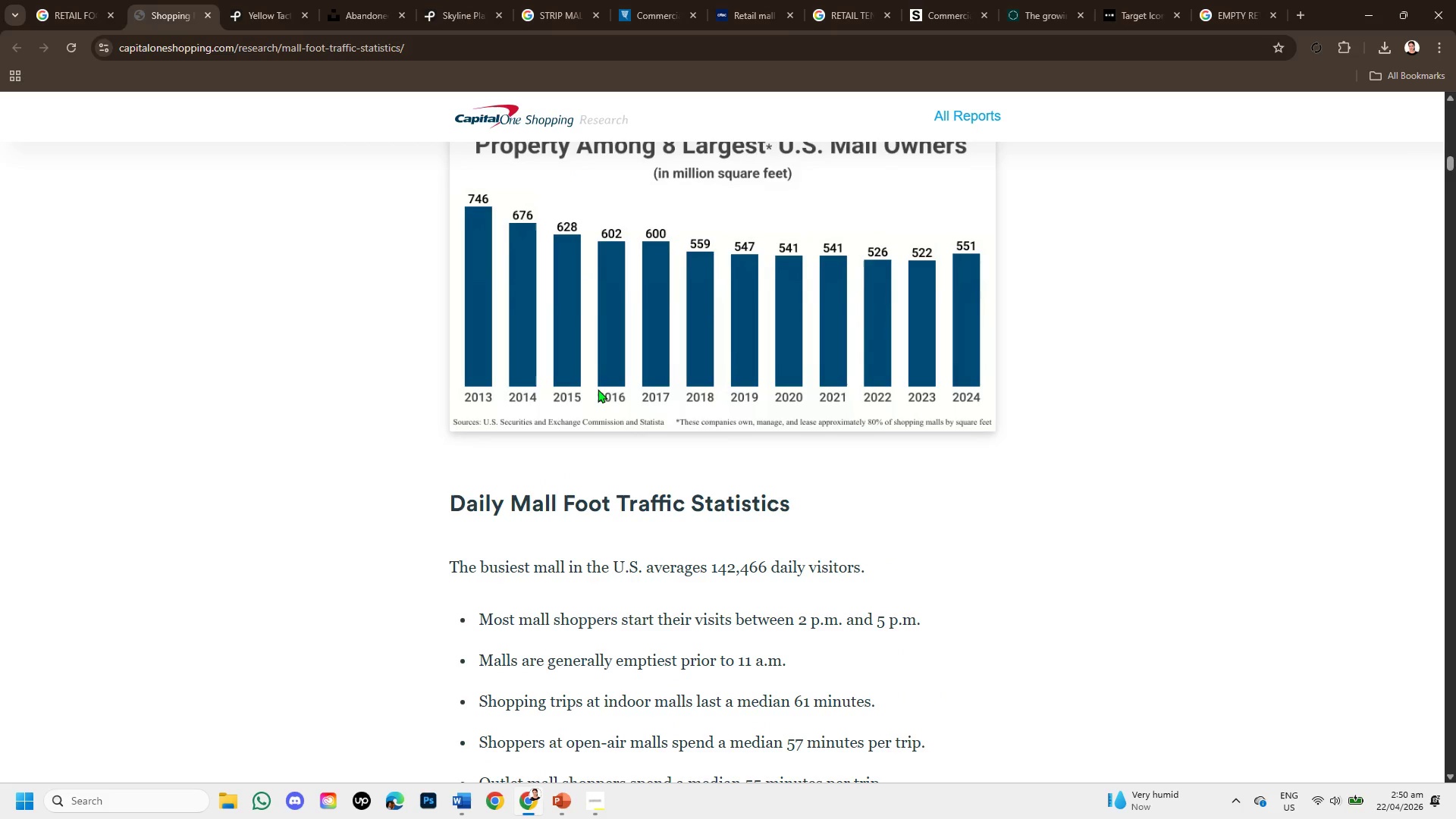 
scroll: coordinate [656, 469], scroll_direction: down, amount: 6.0
 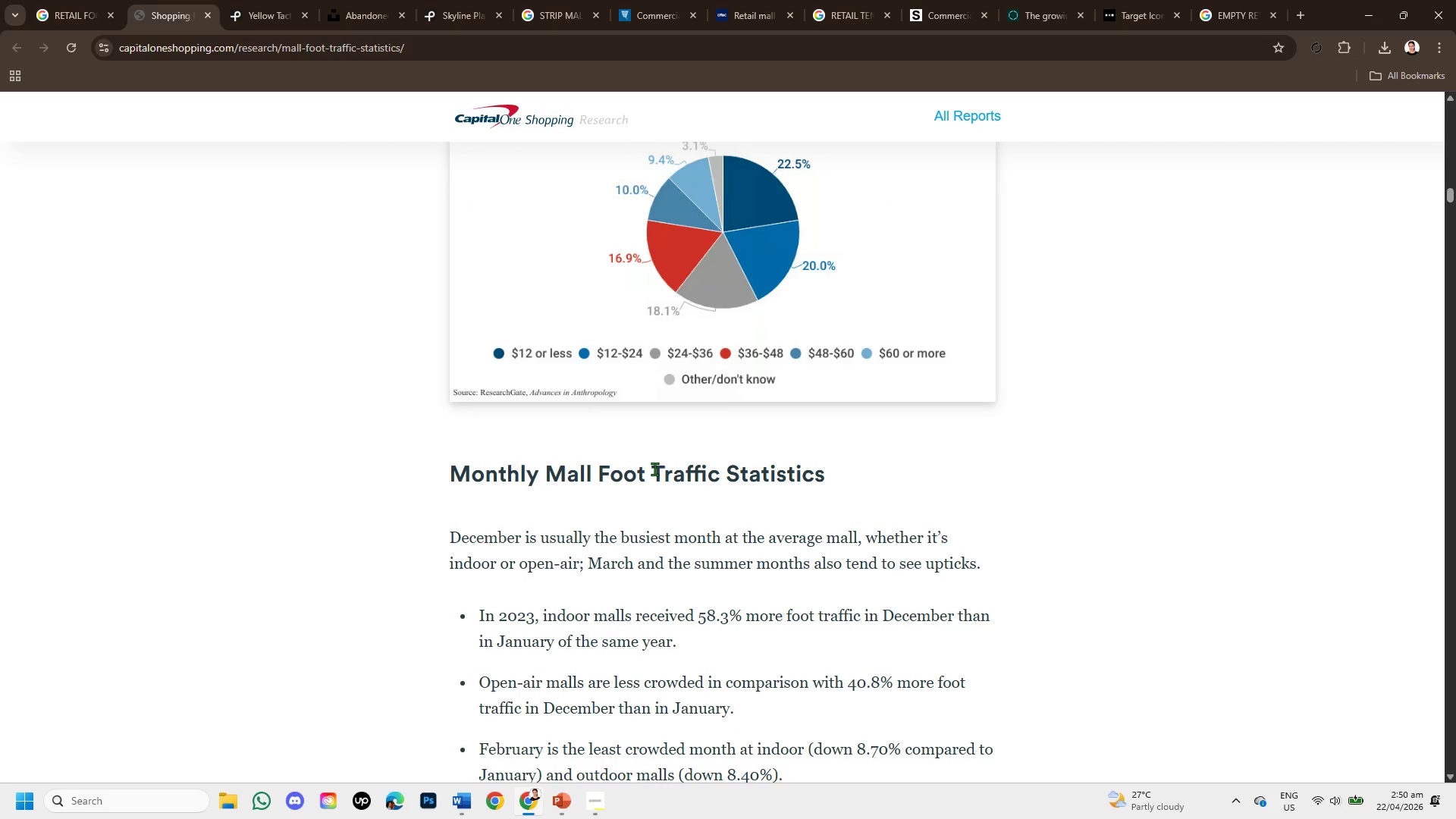 
scroll: coordinate [654, 469], scroll_direction: down, amount: 1.0
 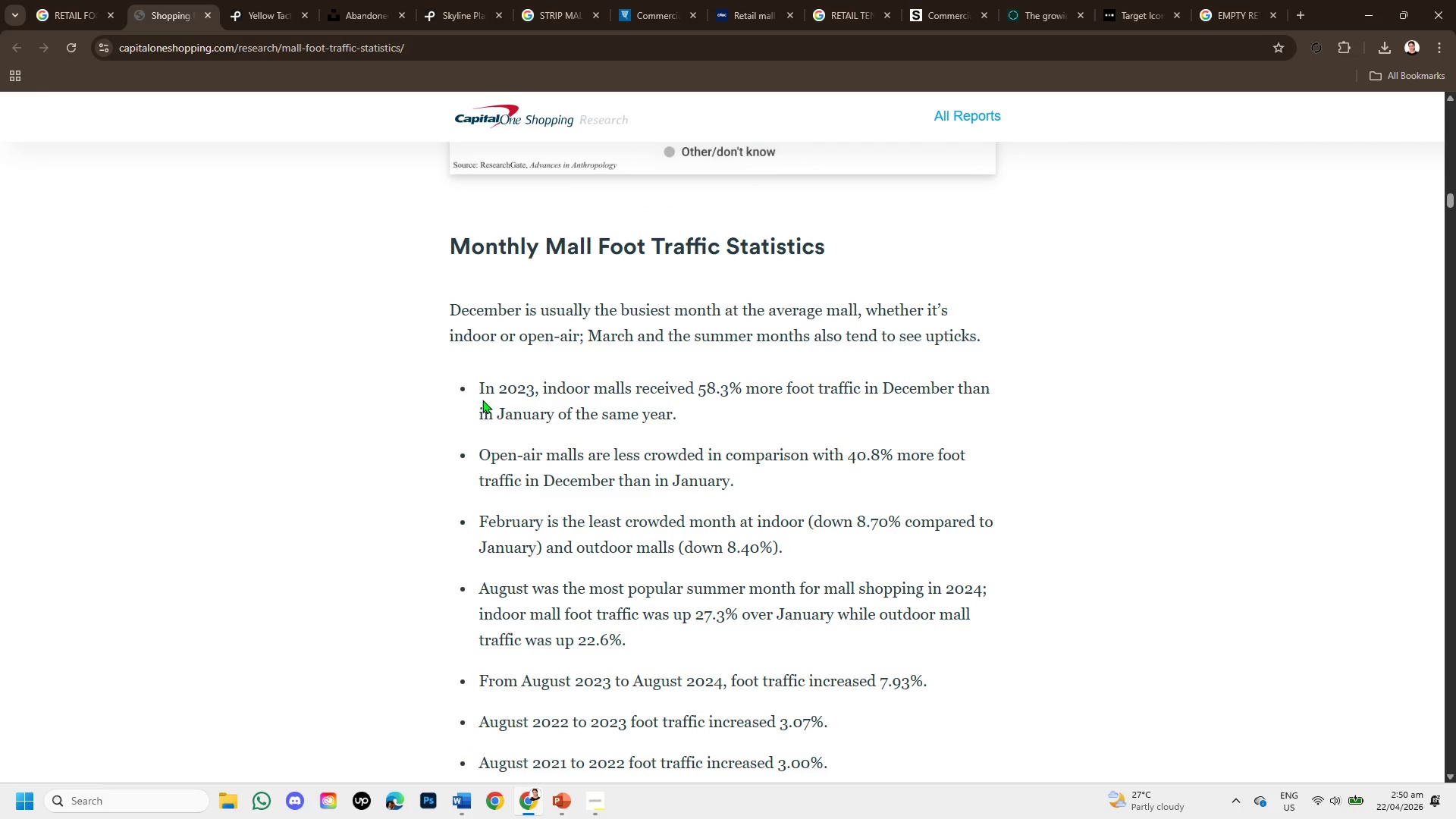 
left_click_drag(start_coordinate=[473, 387], to_coordinate=[874, 406])
 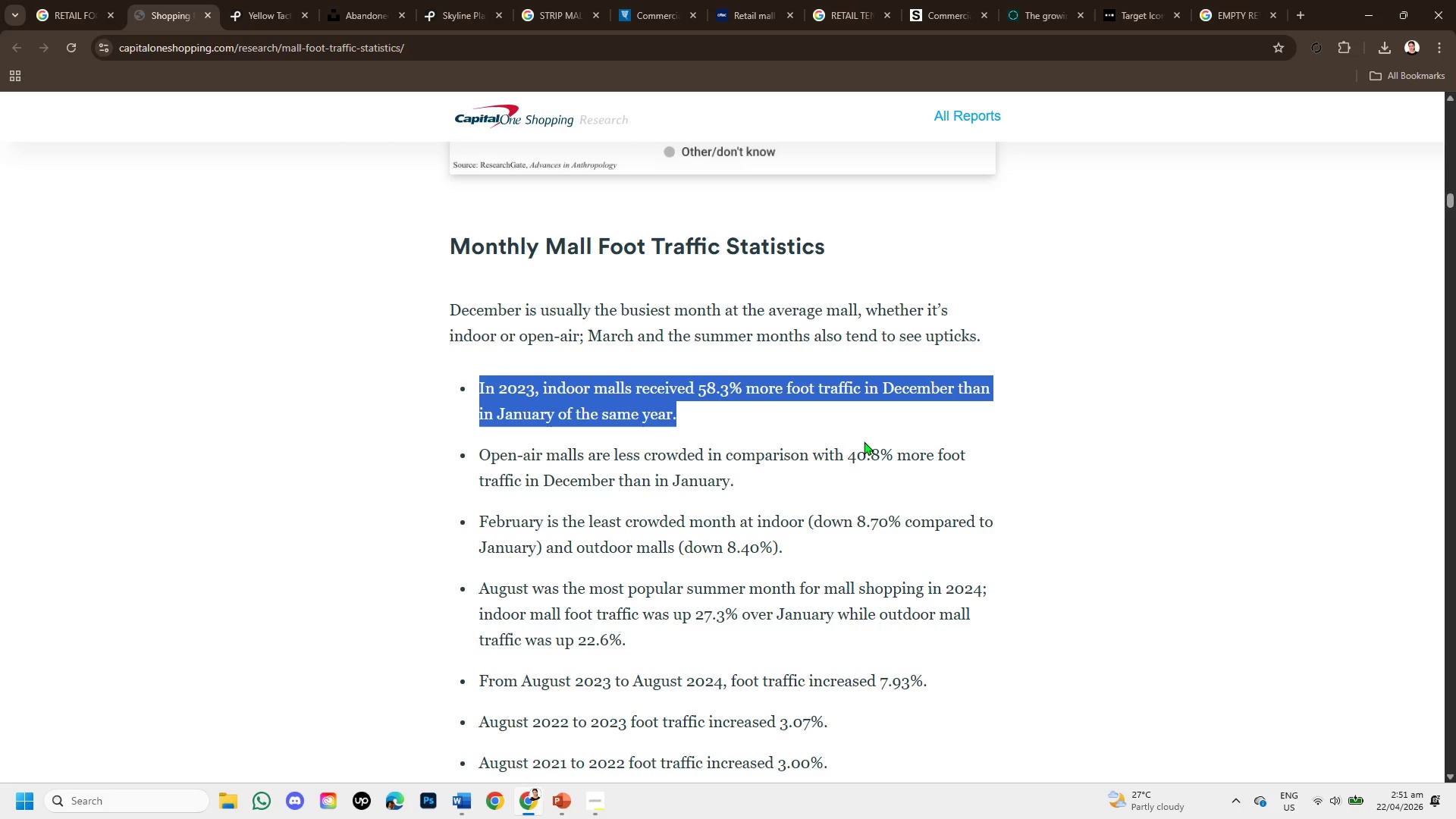 
wait(7.45)
 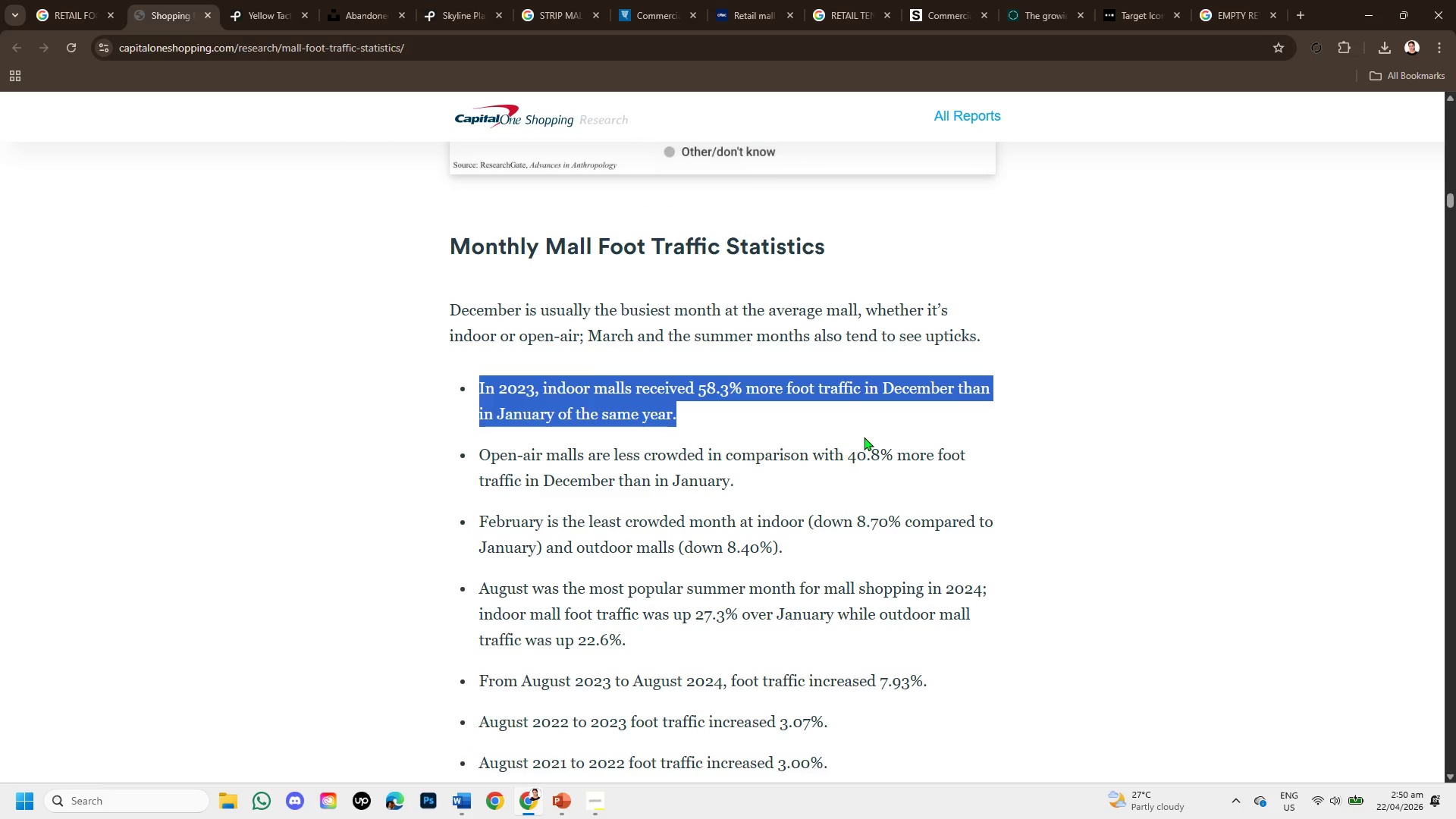 
scroll: coordinate [864, 442], scroll_direction: down, amount: 4.0
 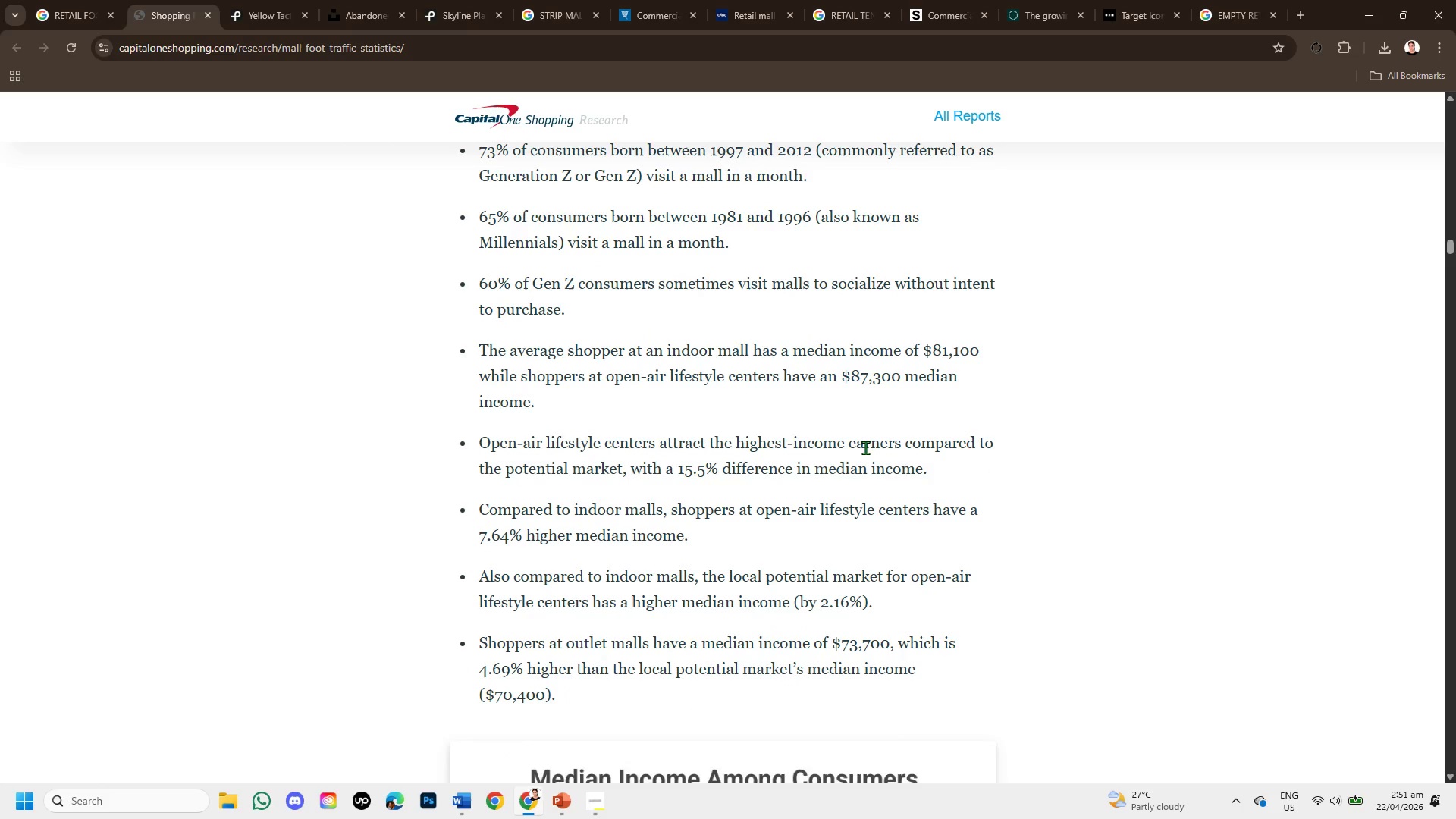 
scroll: coordinate [865, 447], scroll_direction: up, amount: 1.0
 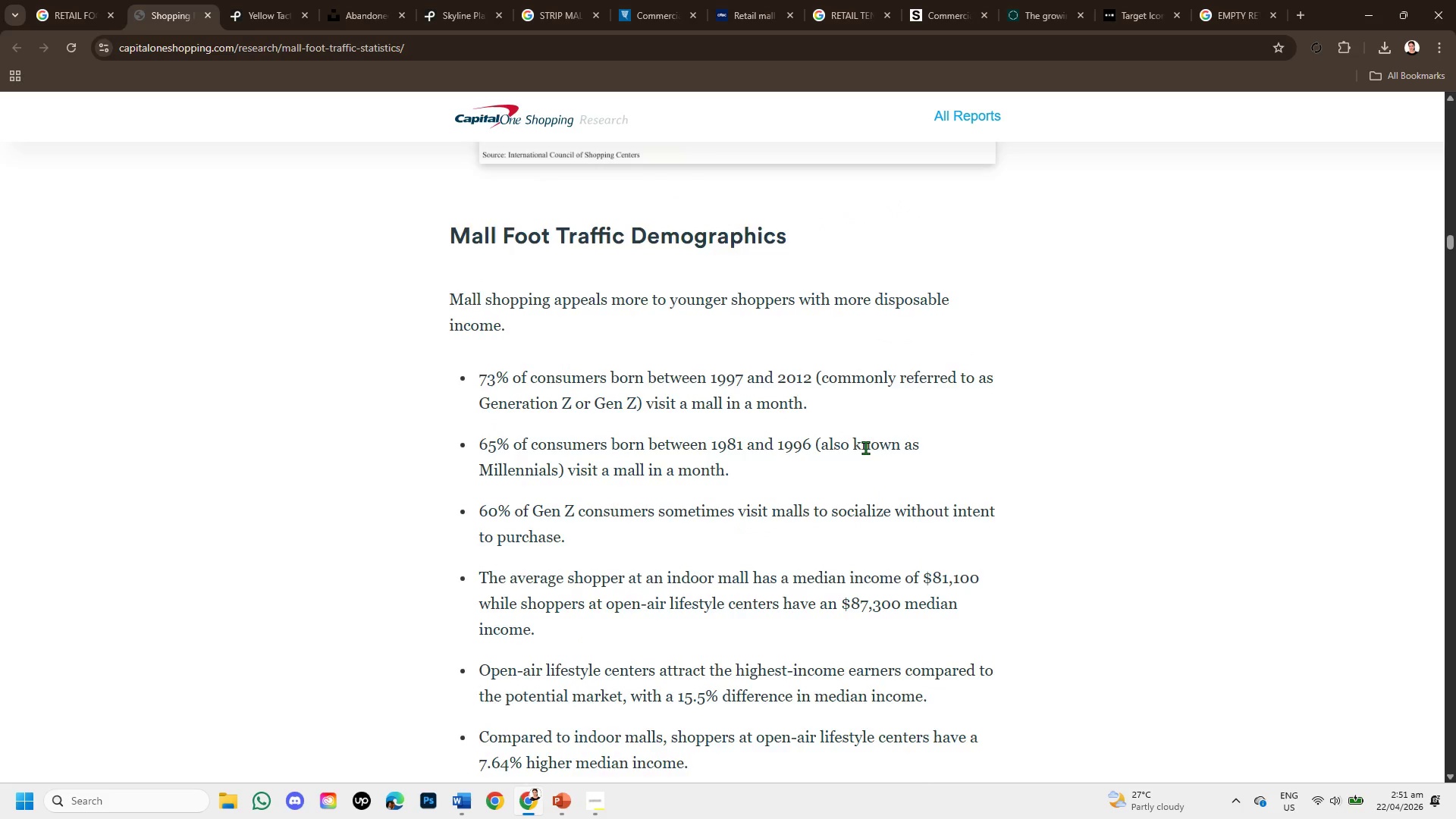 
scroll: coordinate [865, 450], scroll_direction: down, amount: 5.0
 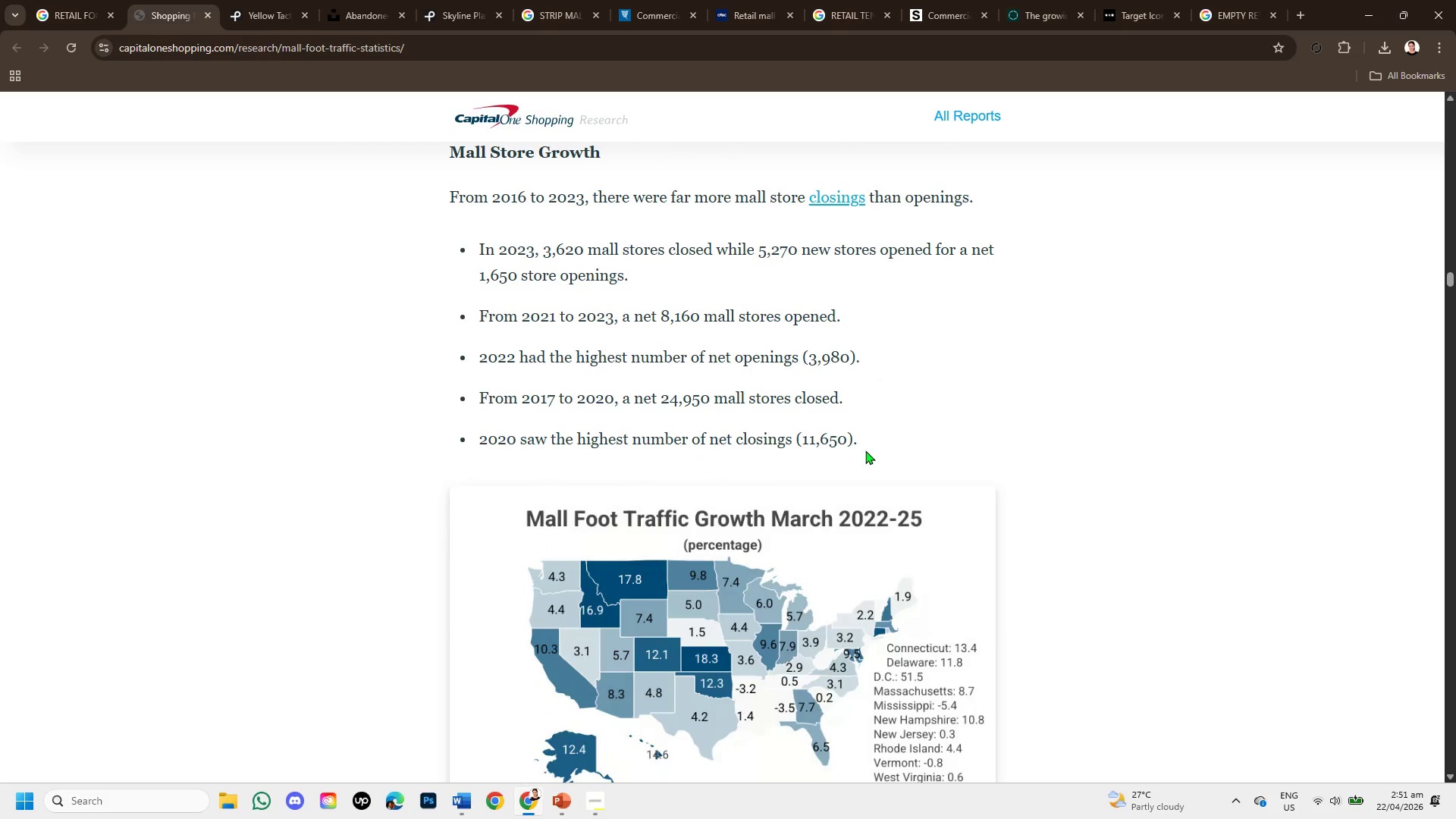 
scroll: coordinate [865, 450], scroll_direction: up, amount: 1.0
 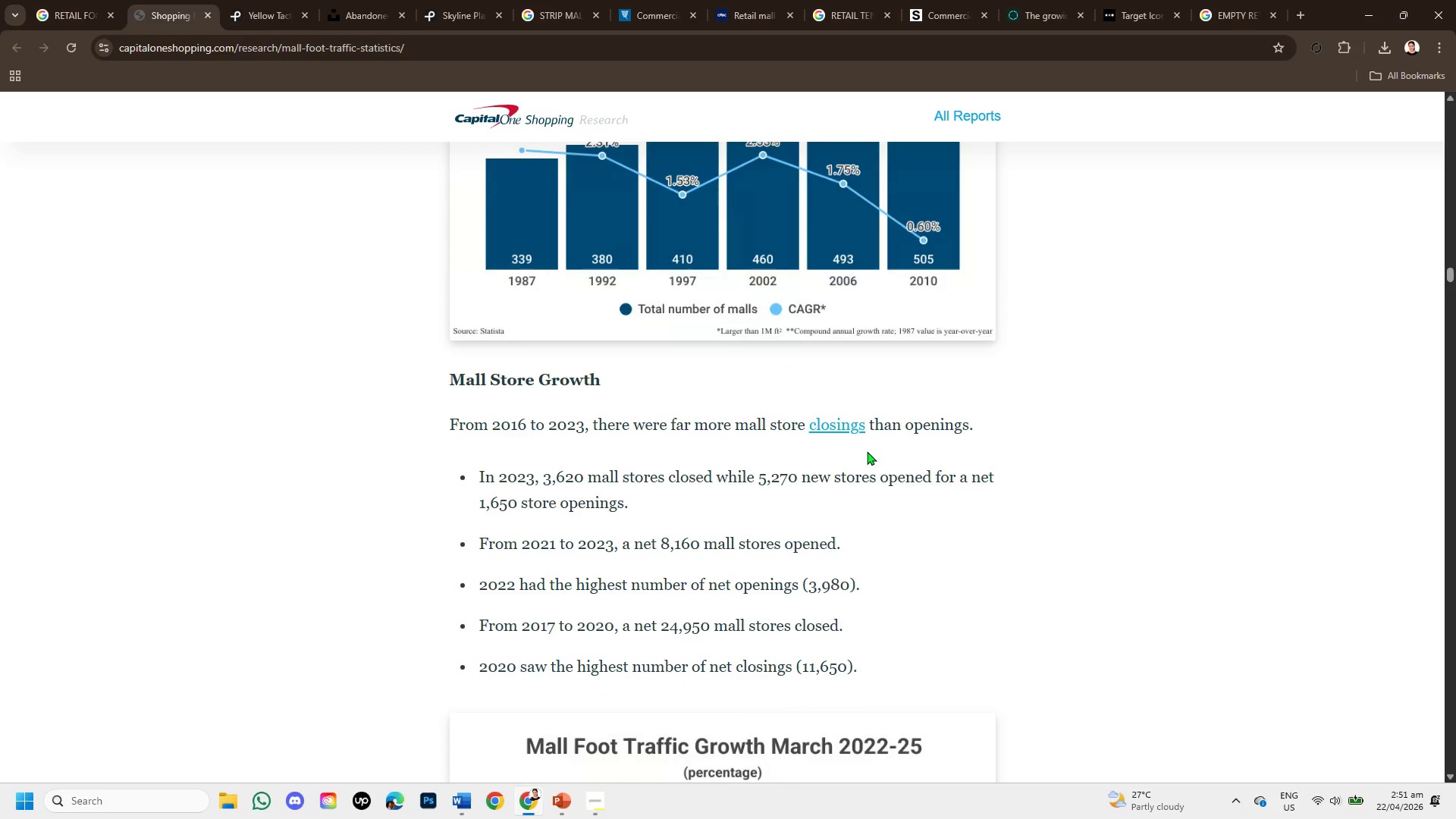 
scroll: coordinate [867, 451], scroll_direction: down, amount: 1.0
 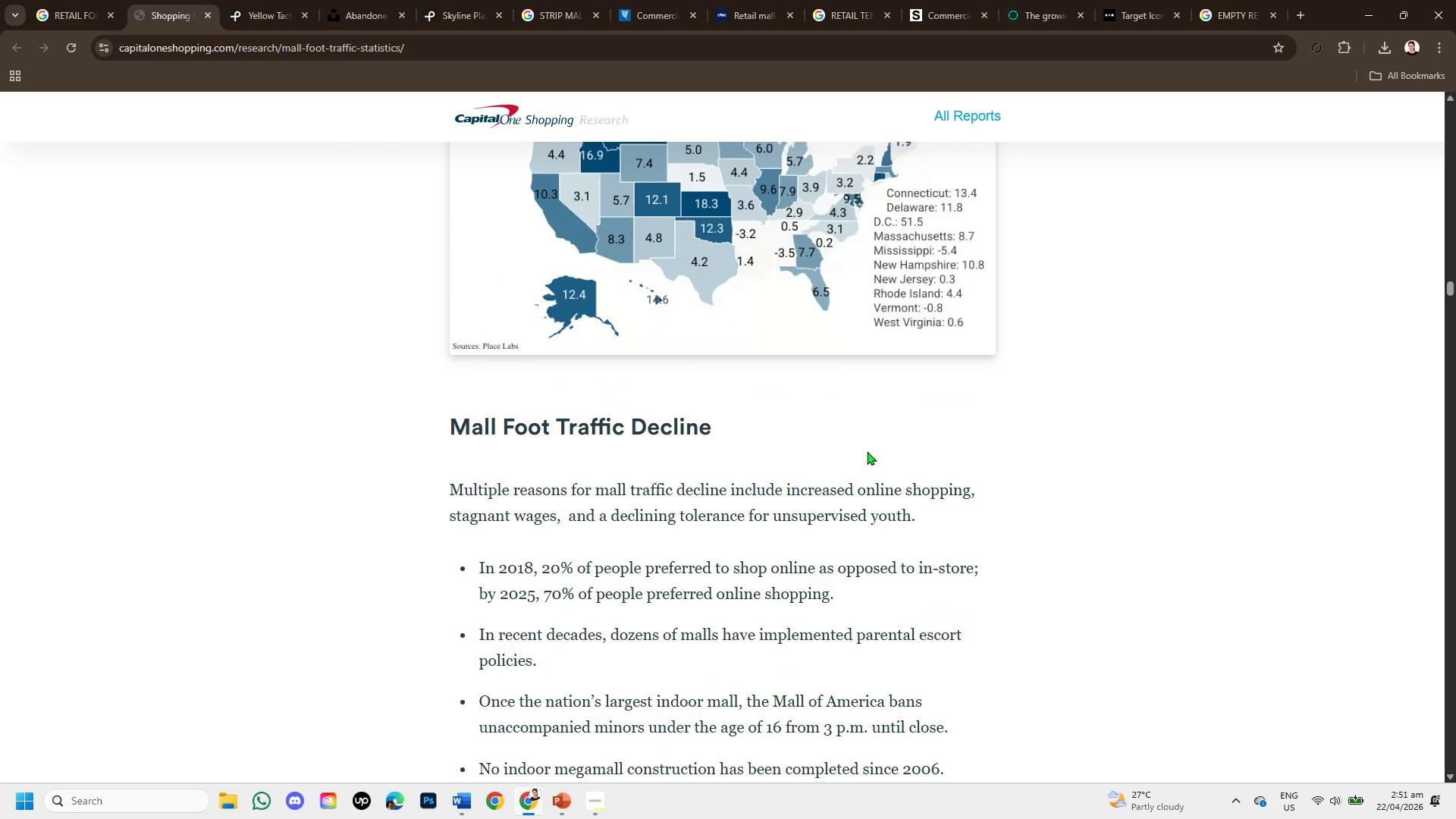 
scroll: coordinate [867, 451], scroll_direction: up, amount: 1.0
 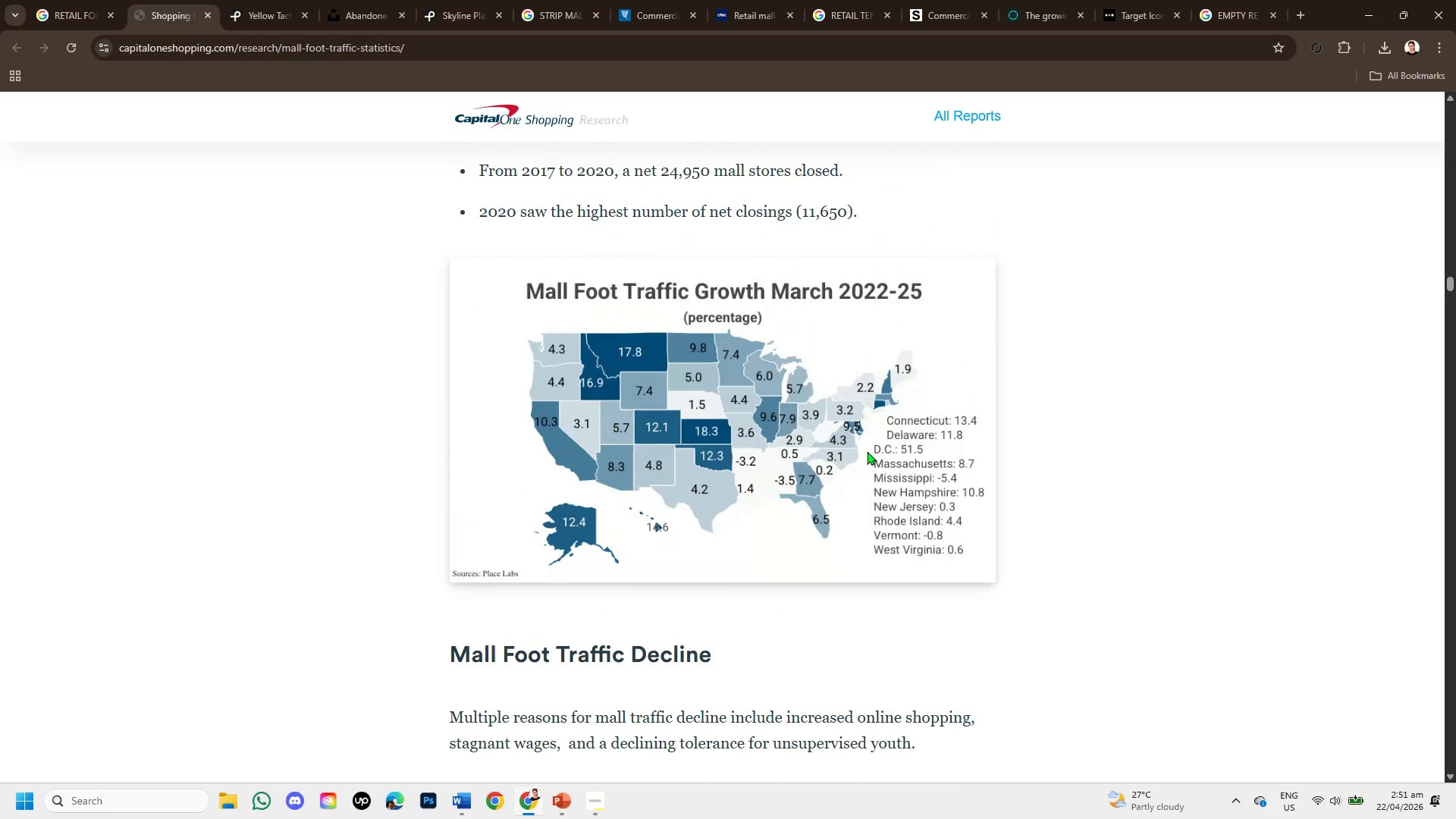 
scroll: coordinate [709, 447], scroll_direction: down, amount: 8.0
 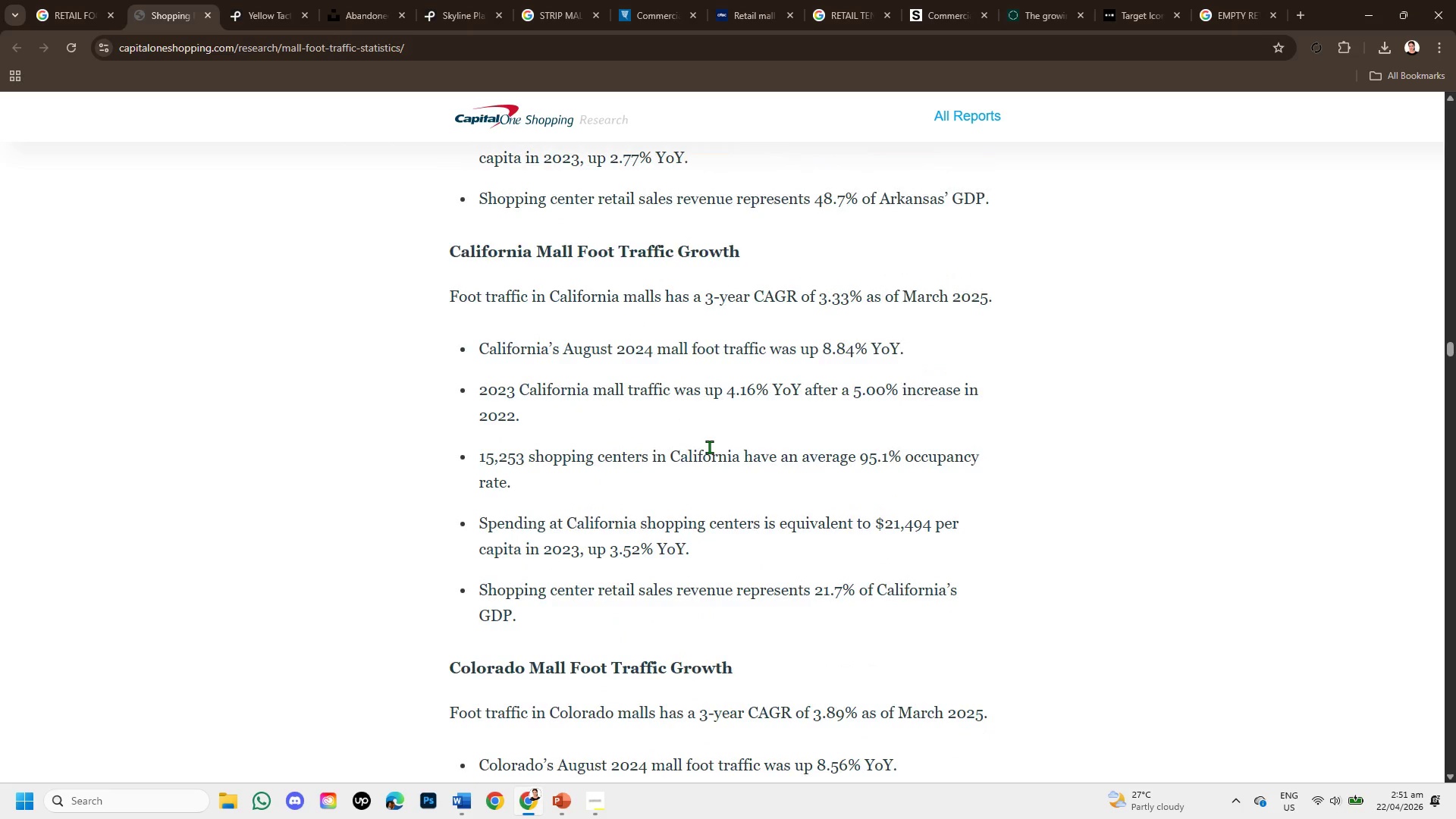 
scroll: coordinate [709, 447], scroll_direction: down, amount: 8.0
 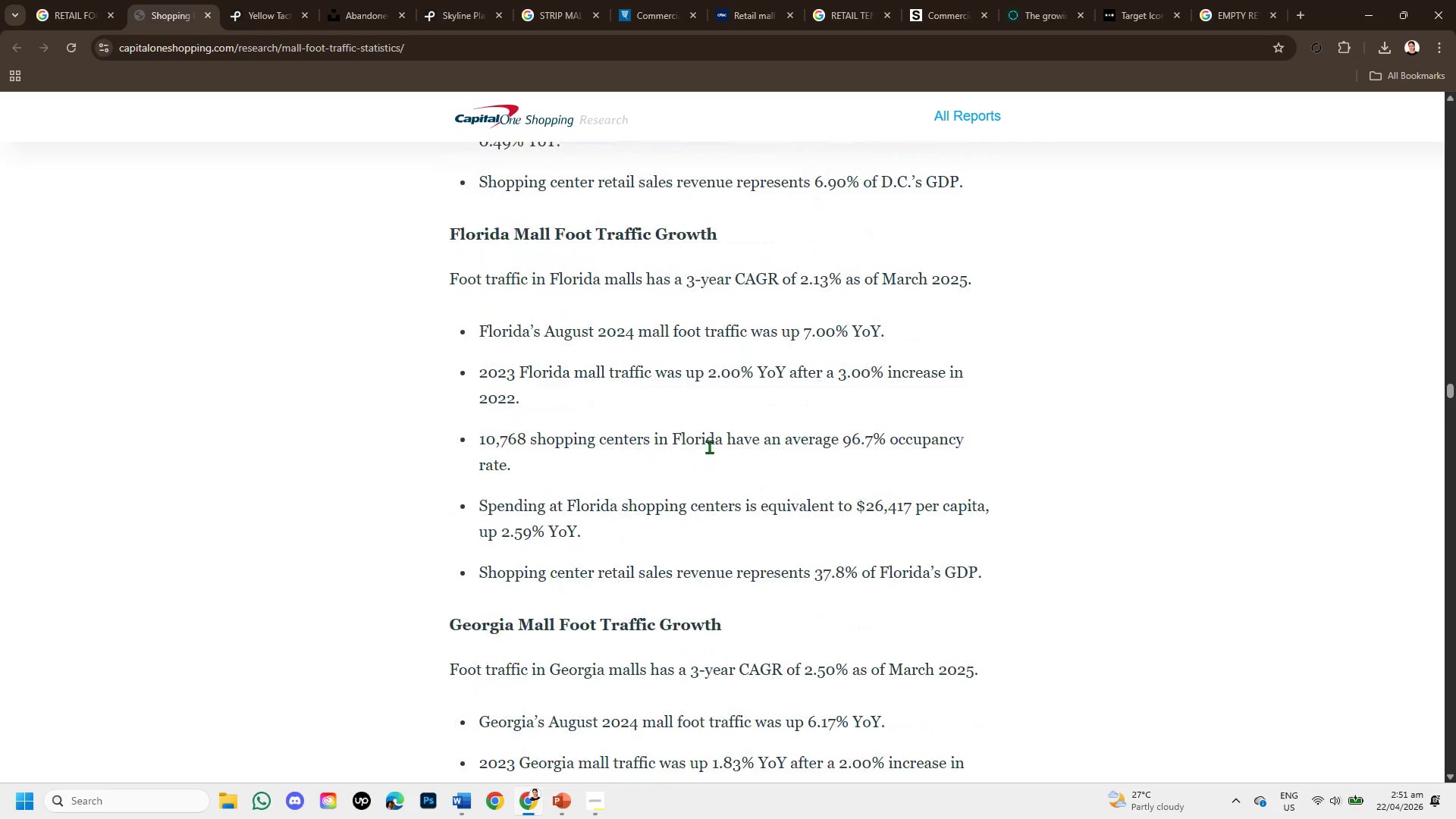 
scroll: coordinate [713, 446], scroll_direction: down, amount: 7.0
 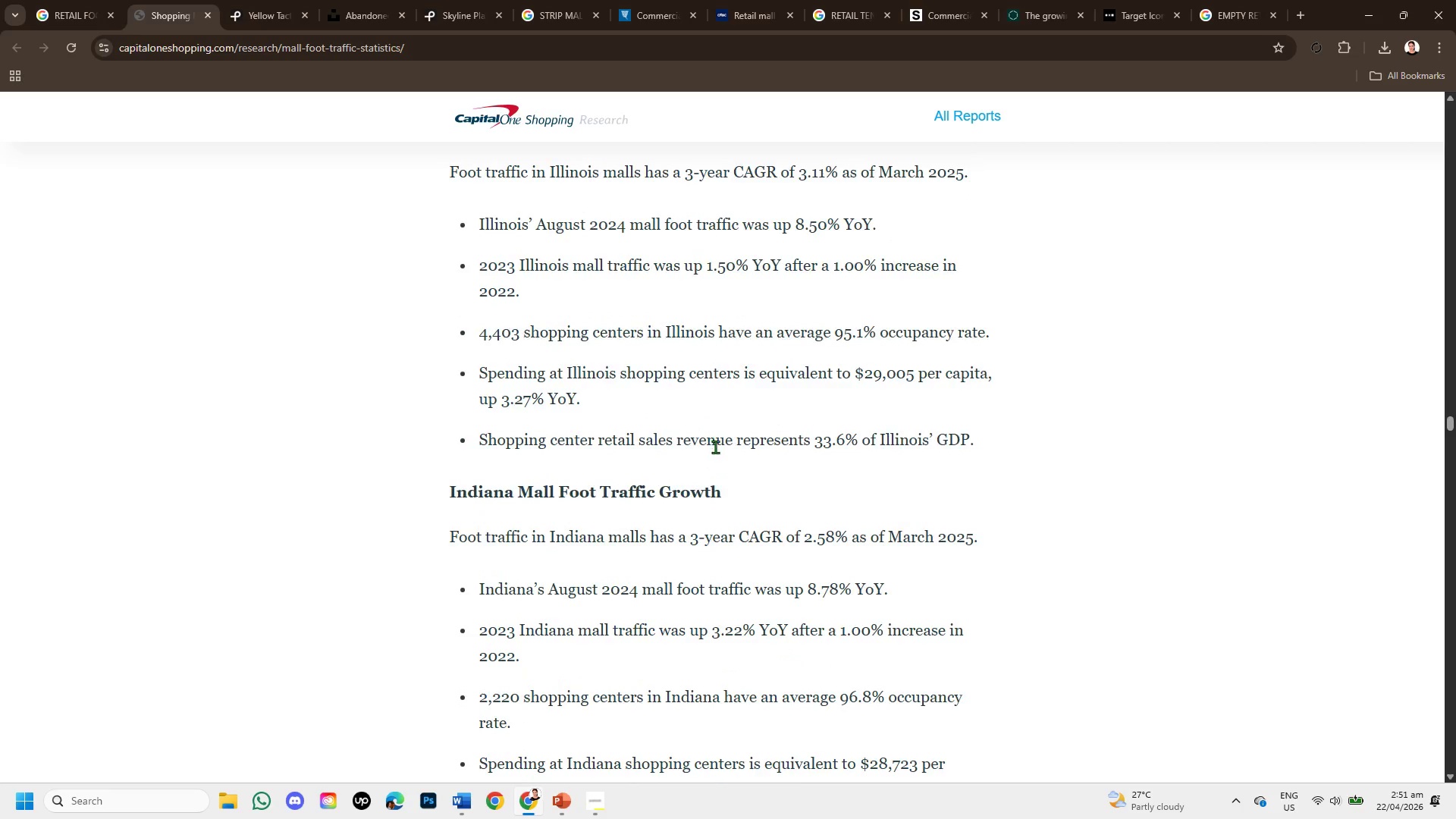 
scroll: coordinate [914, 456], scroll_direction: down, amount: 21.0
 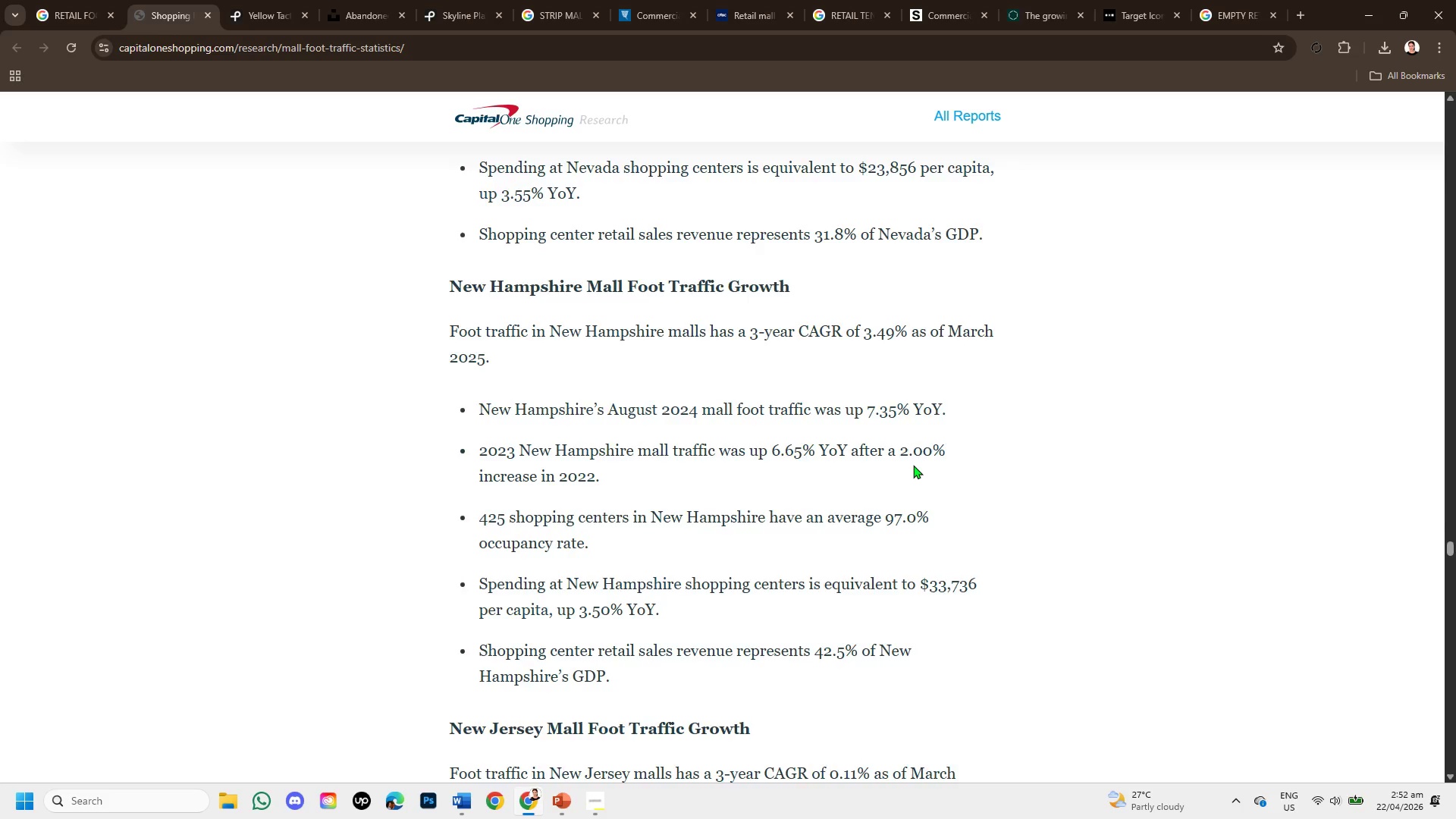 
scroll: coordinate [912, 475], scroll_direction: down, amount: 17.0
 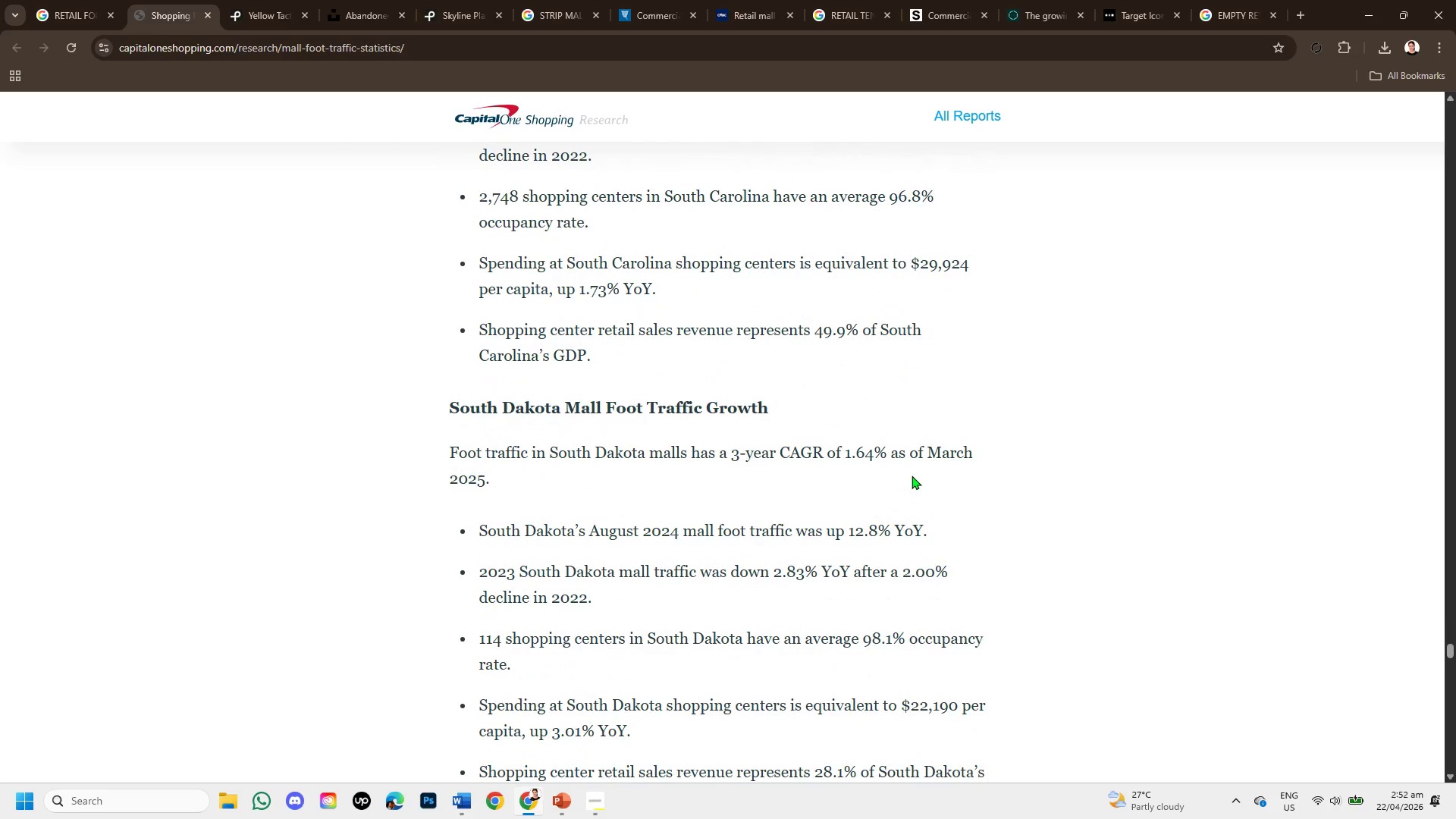 
wait(5.7)
 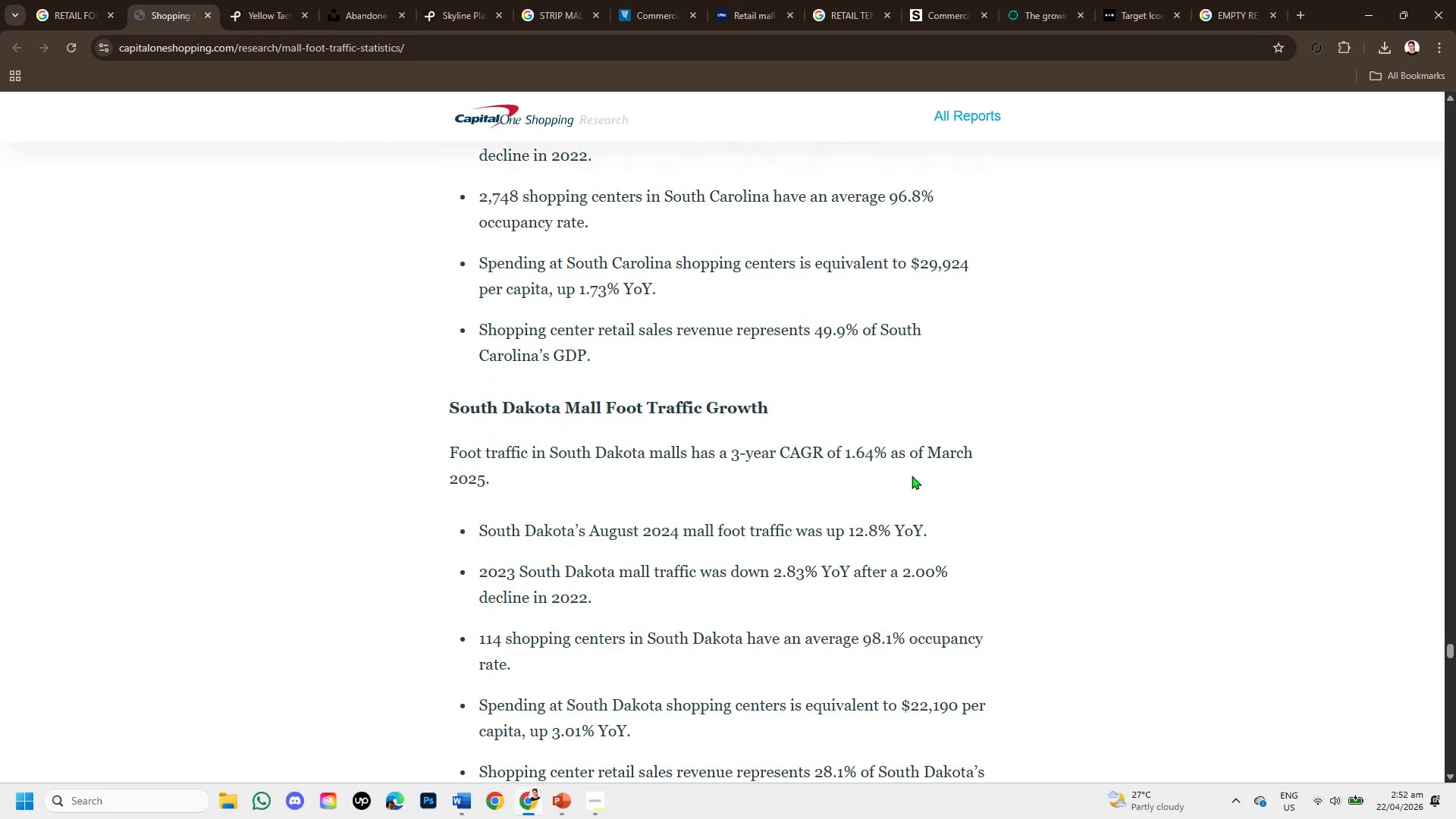 
scroll: coordinate [910, 476], scroll_direction: down, amount: 8.0
 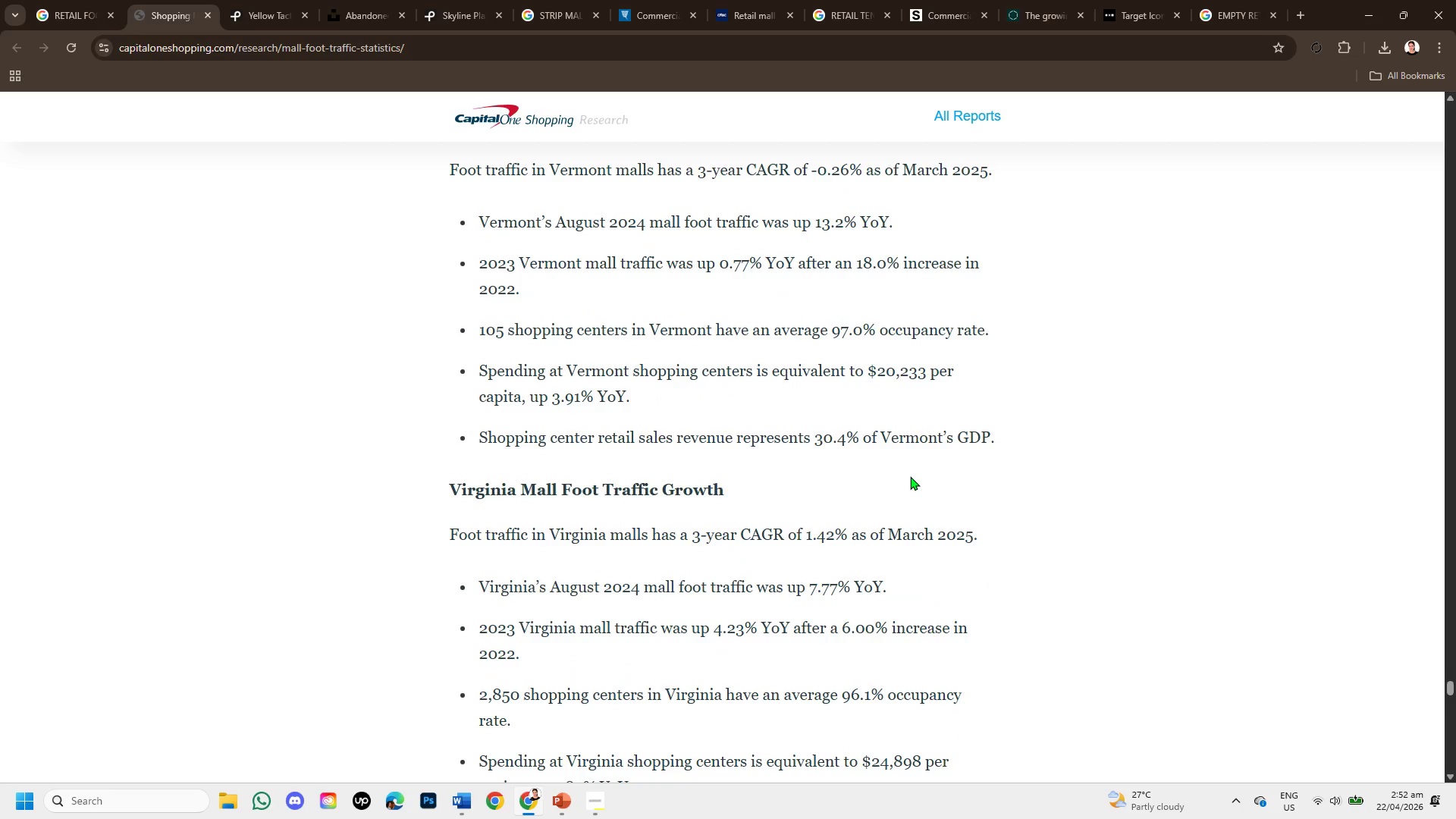 
scroll: coordinate [906, 472], scroll_direction: down, amount: 13.0
 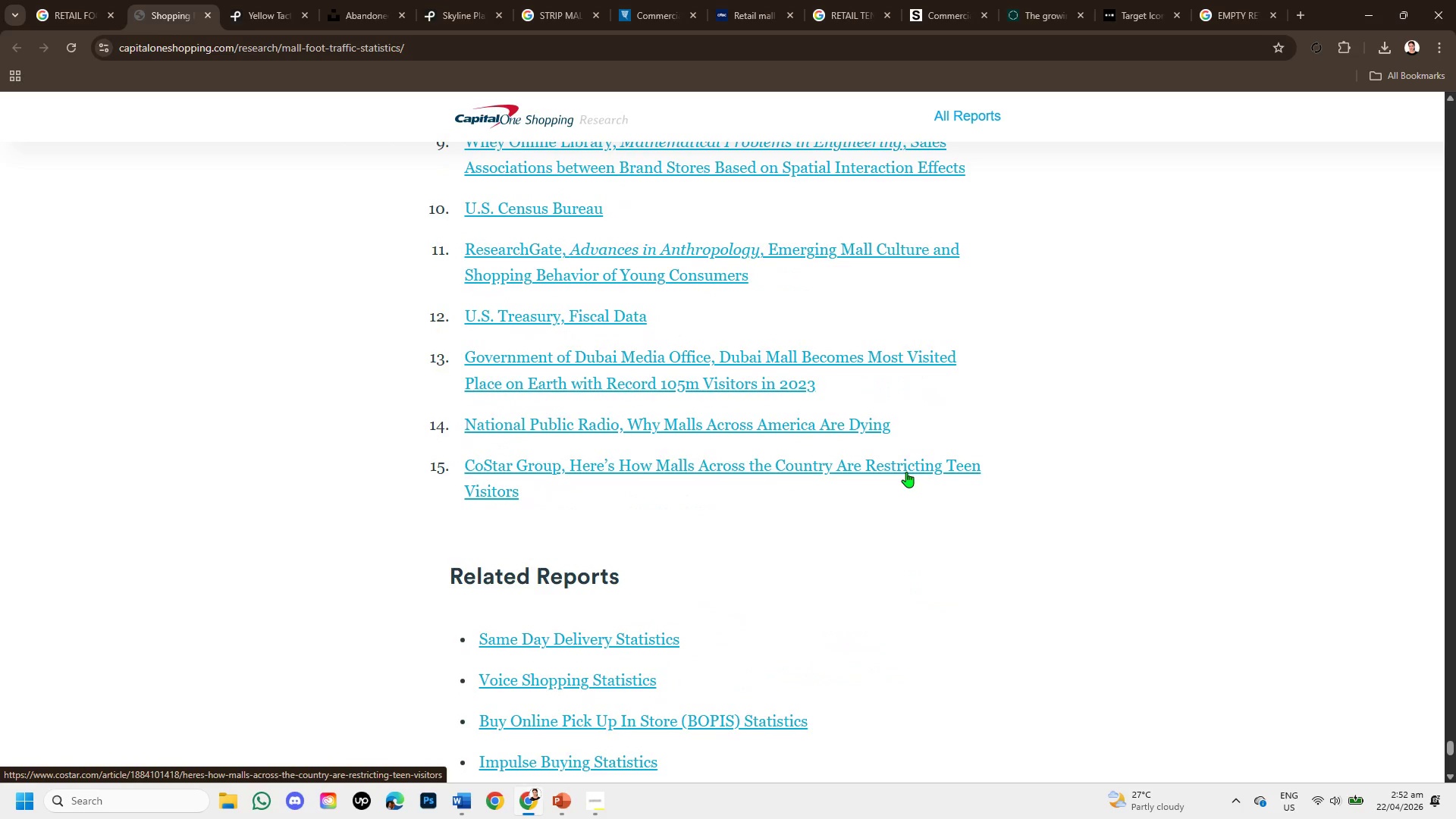 
scroll: coordinate [930, 414], scroll_direction: up, amount: 10.0
 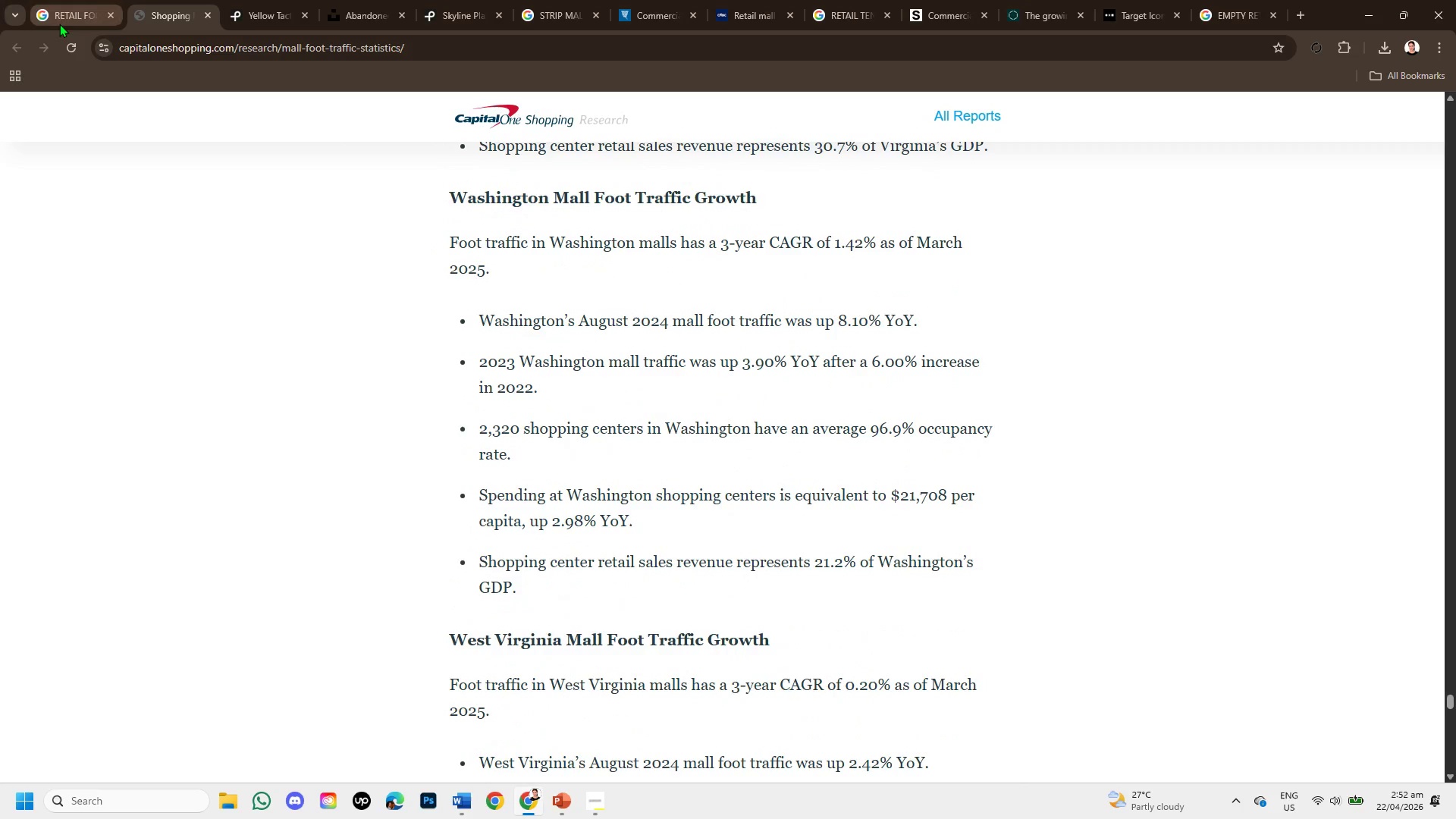 
left_click([59, 23])
 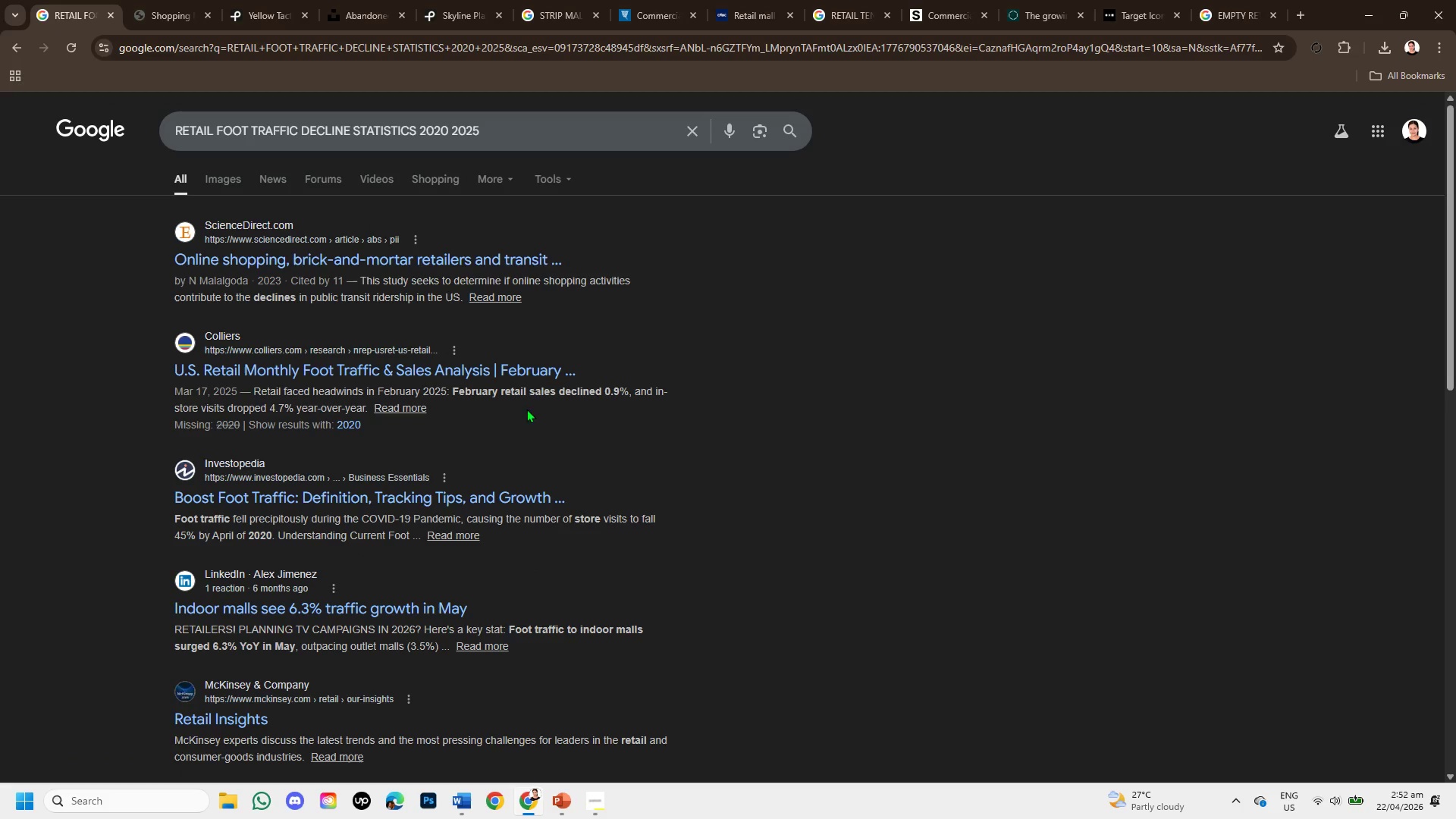 
wait(6.42)
 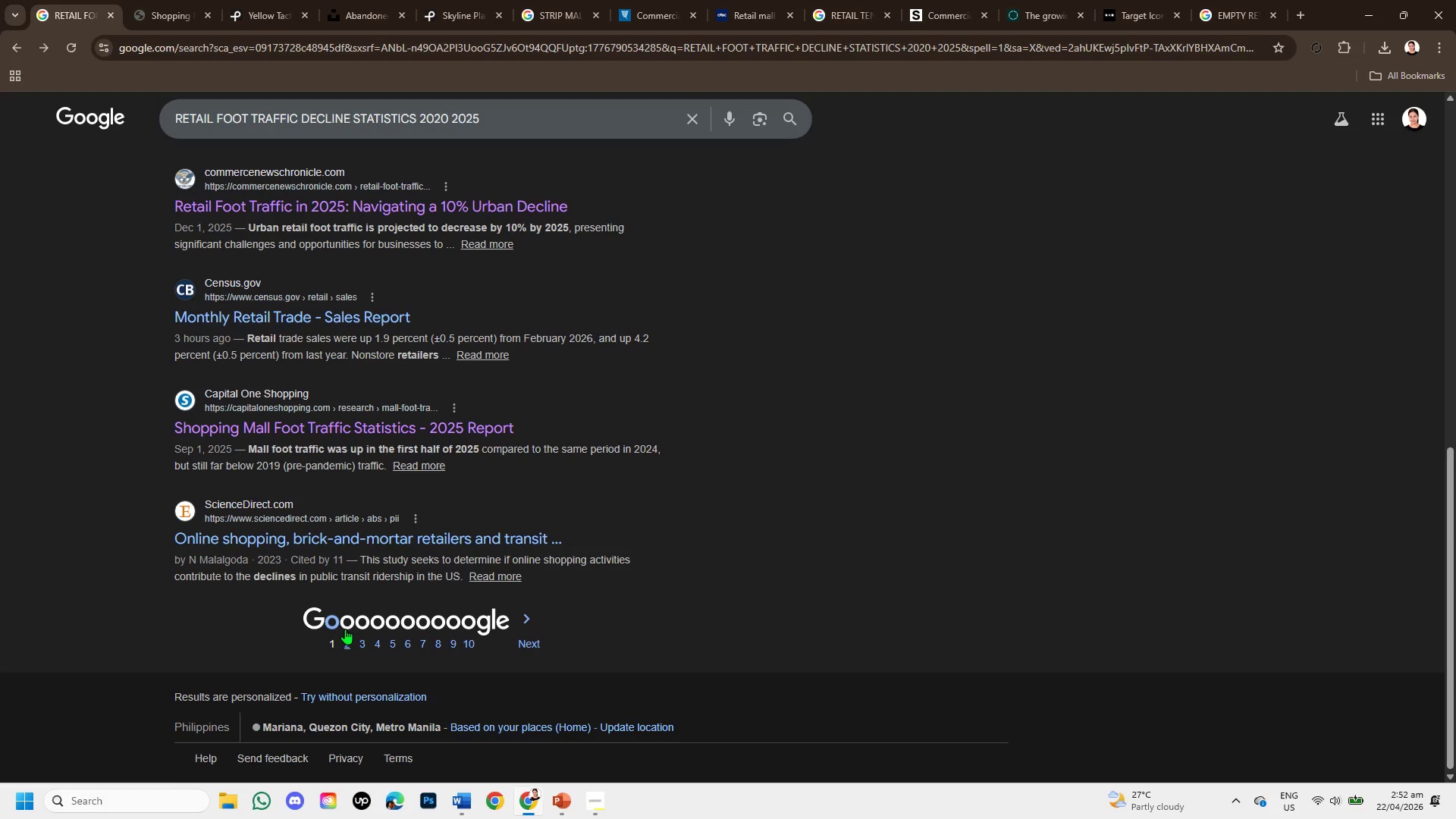 
left_click([536, 136])
 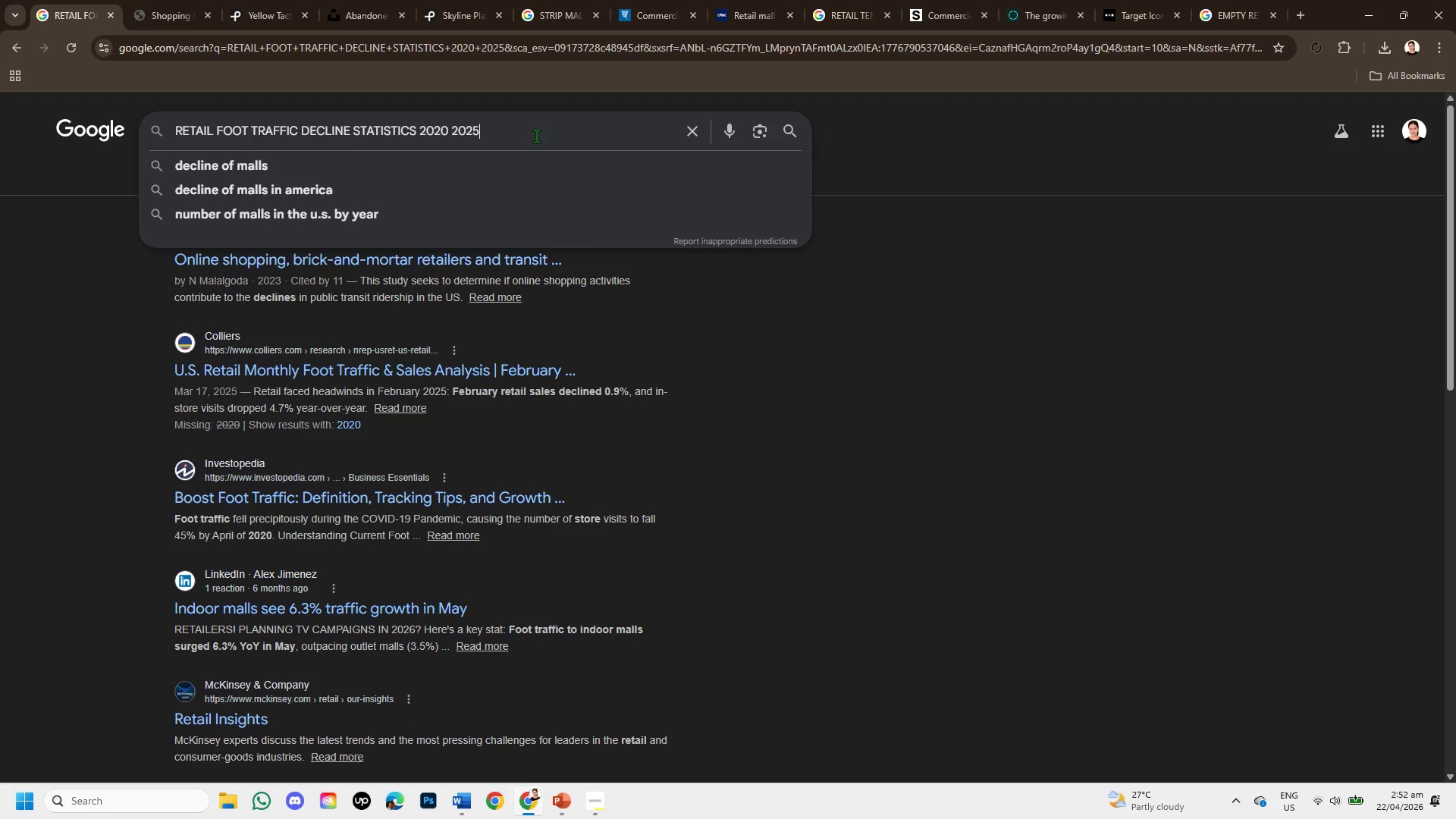 
type( 55)
 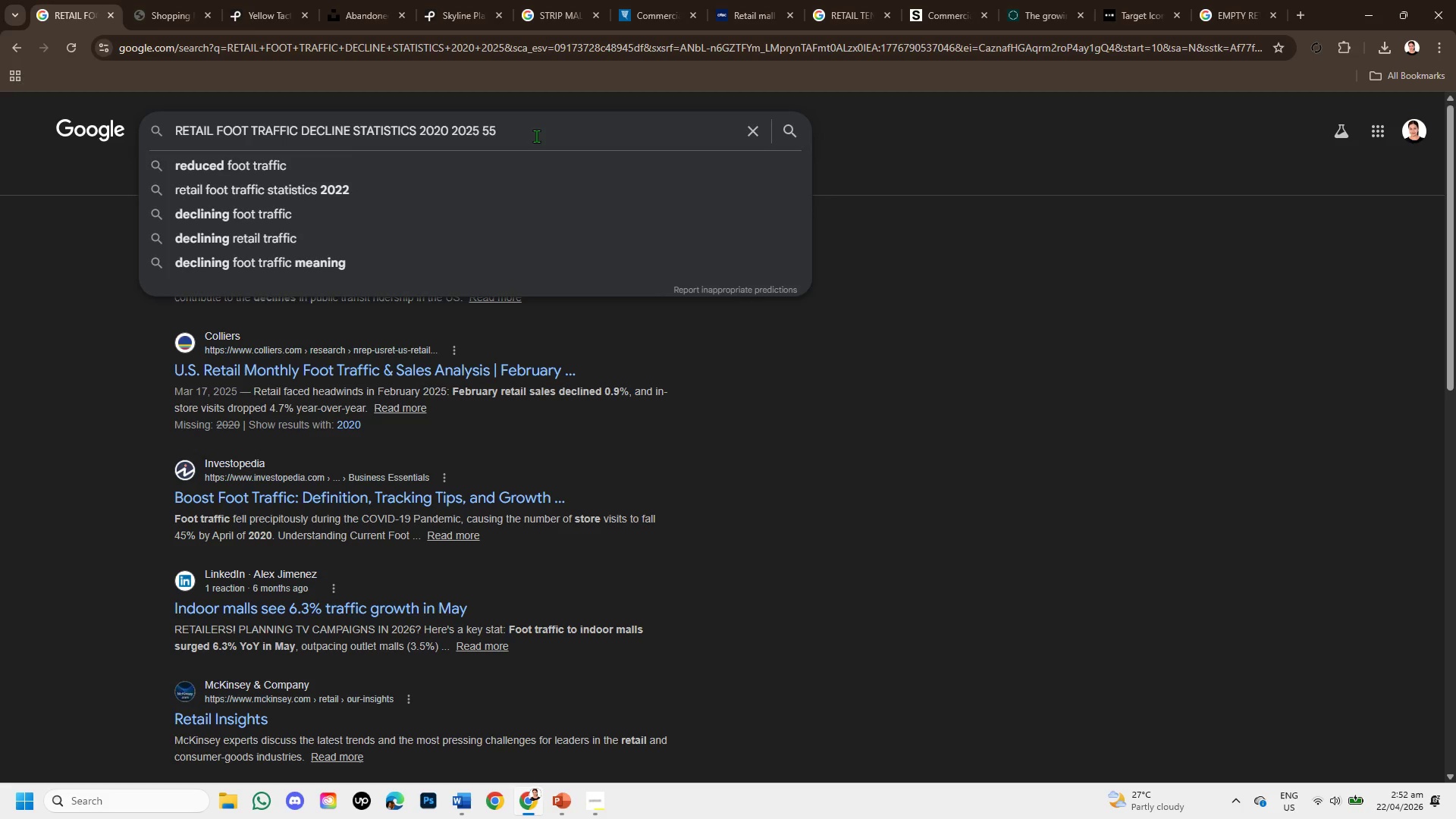 
type(% foot traffic decline )
 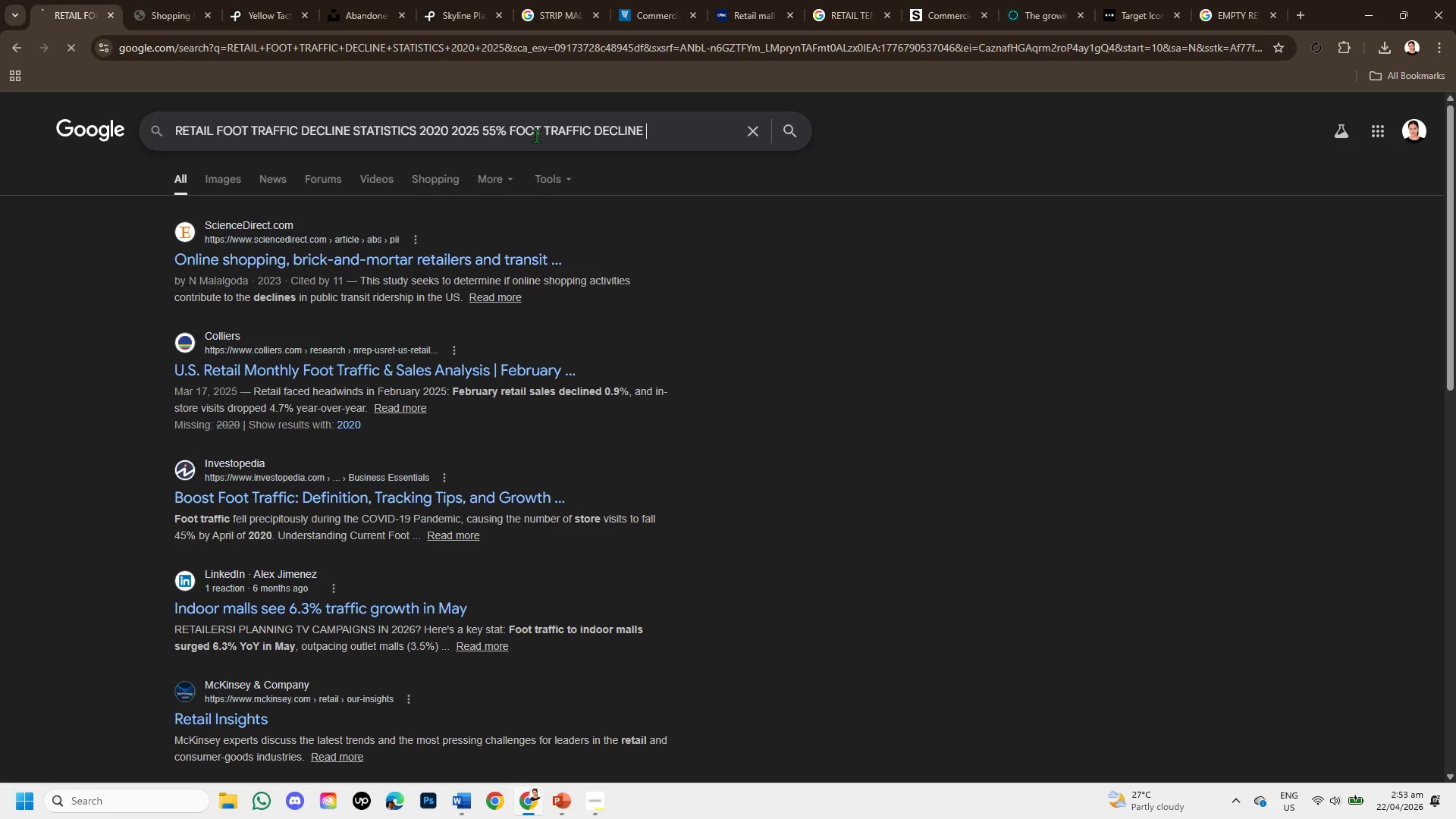 
key(Enter)
 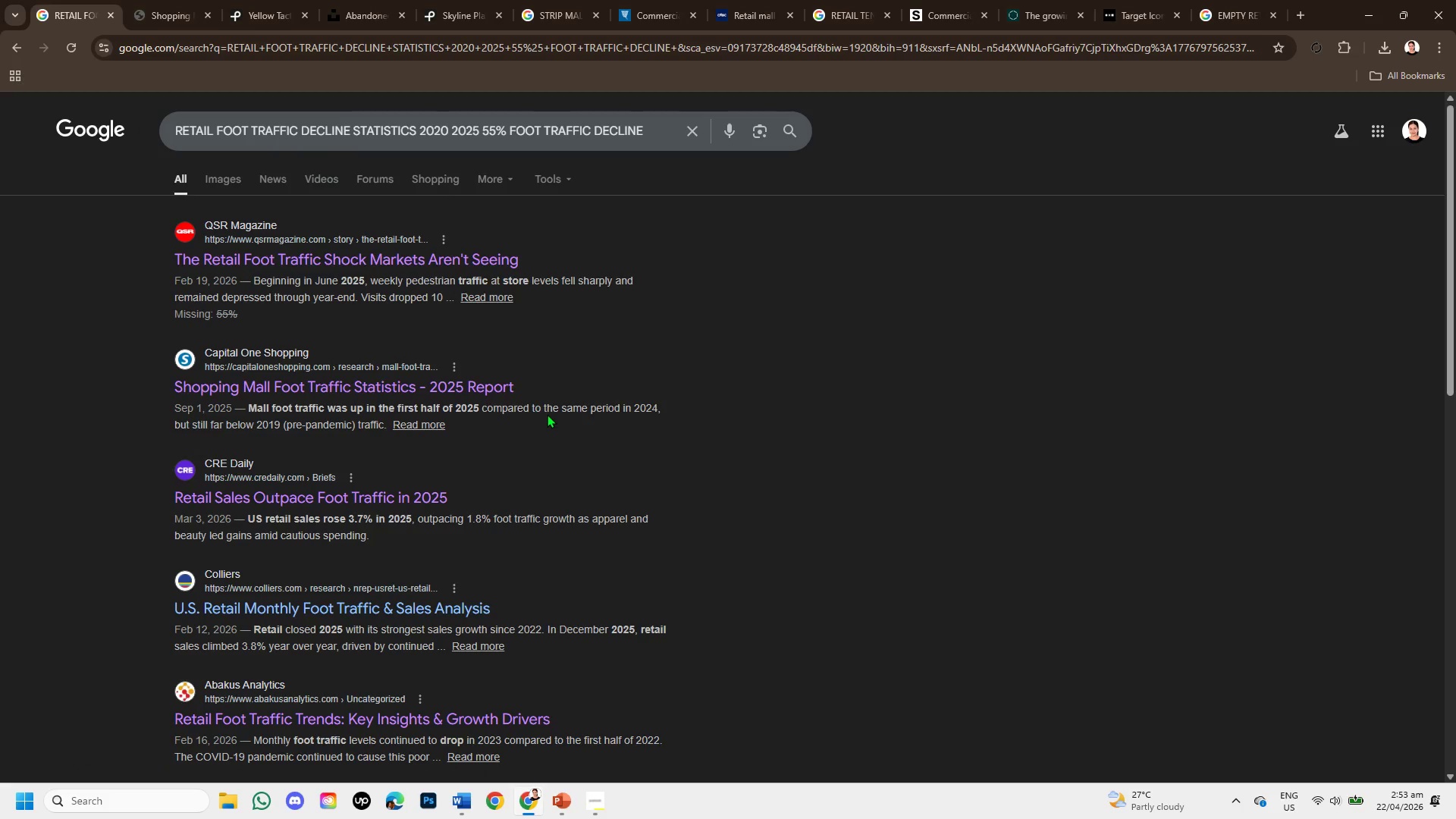 
wait(5.11)
 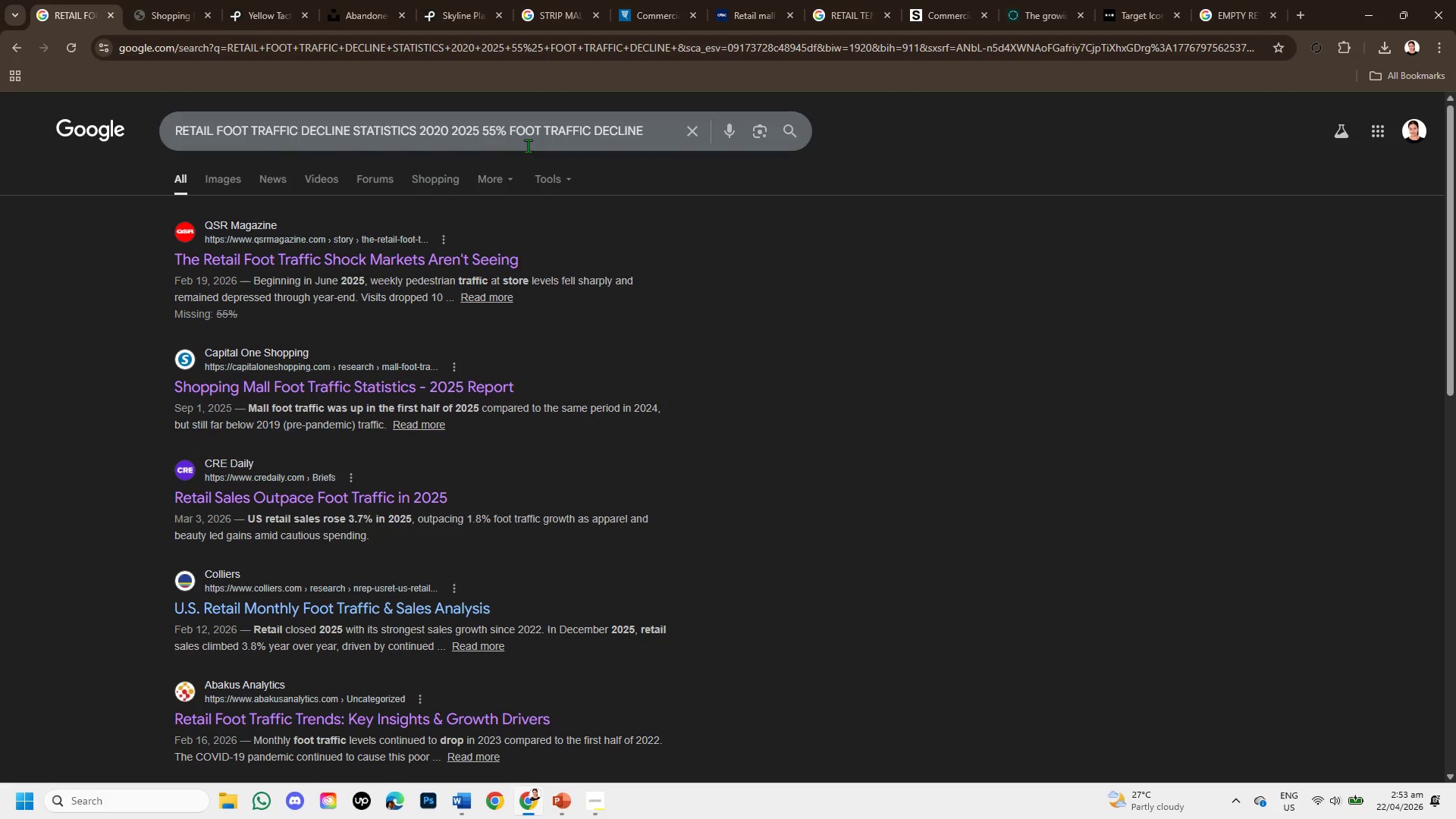 
scroll: coordinate [543, 422], scroll_direction: down, amount: 1.0
 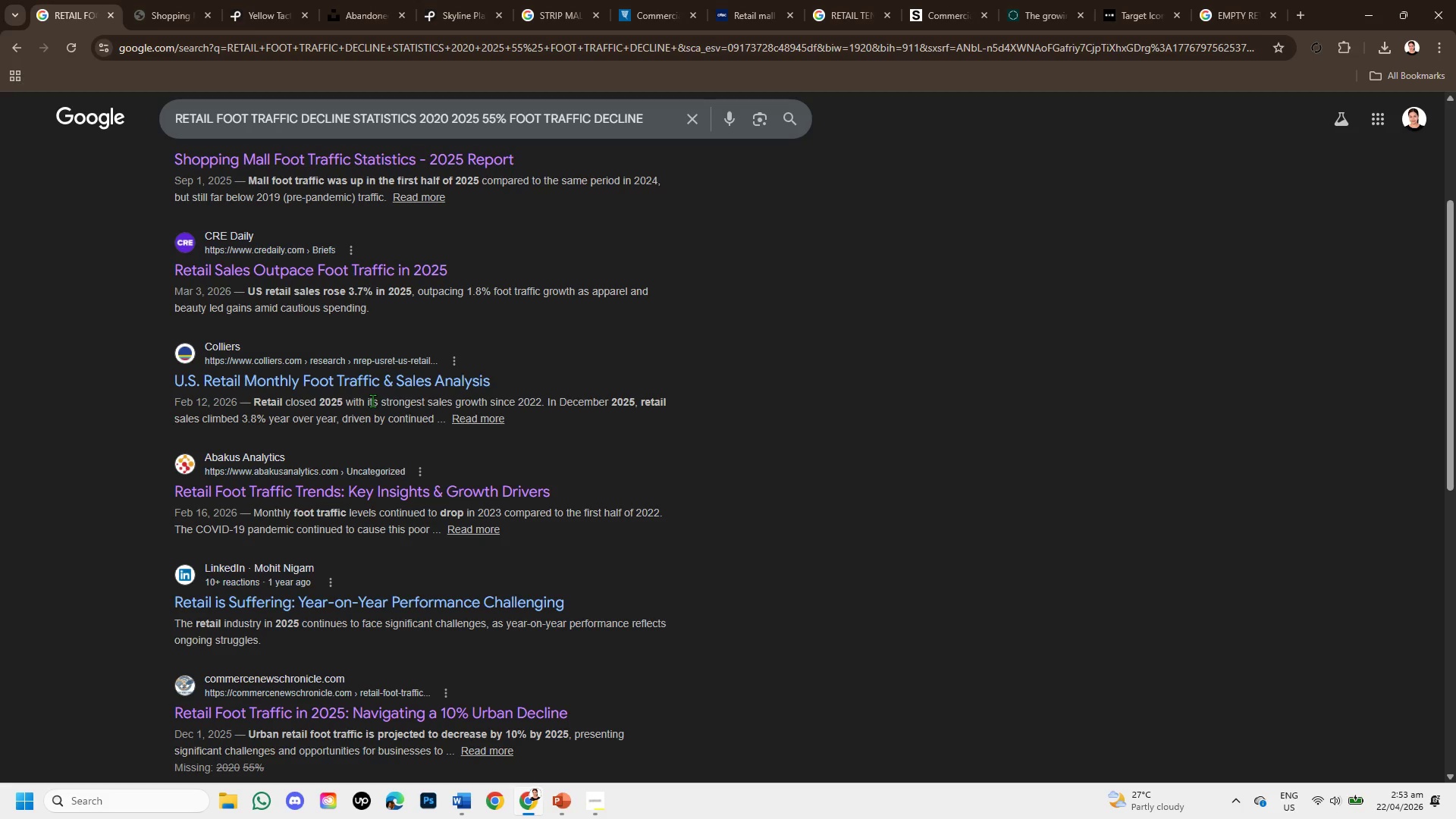 
right_click([369, 374])
 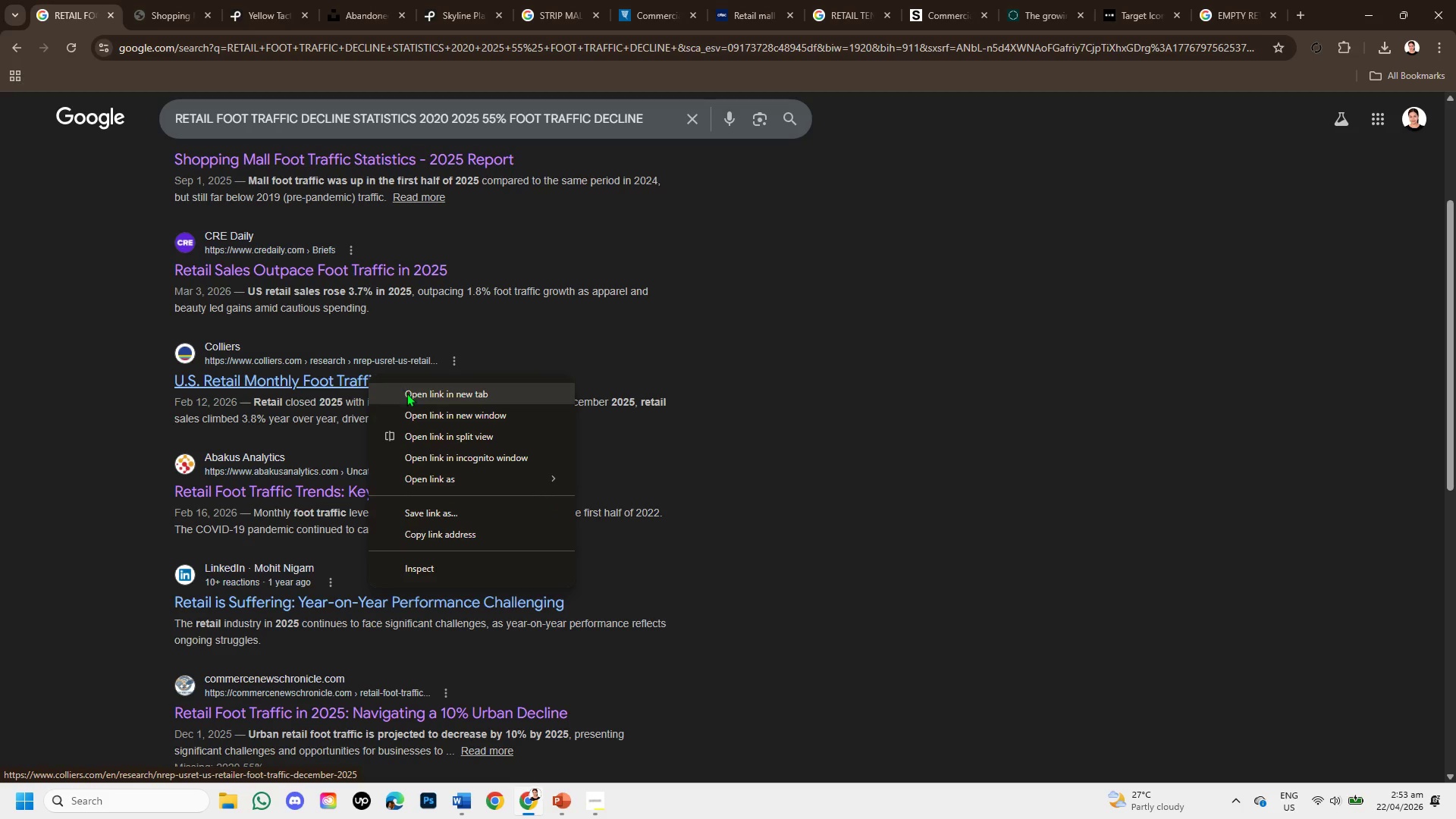 
left_click([406, 393])
 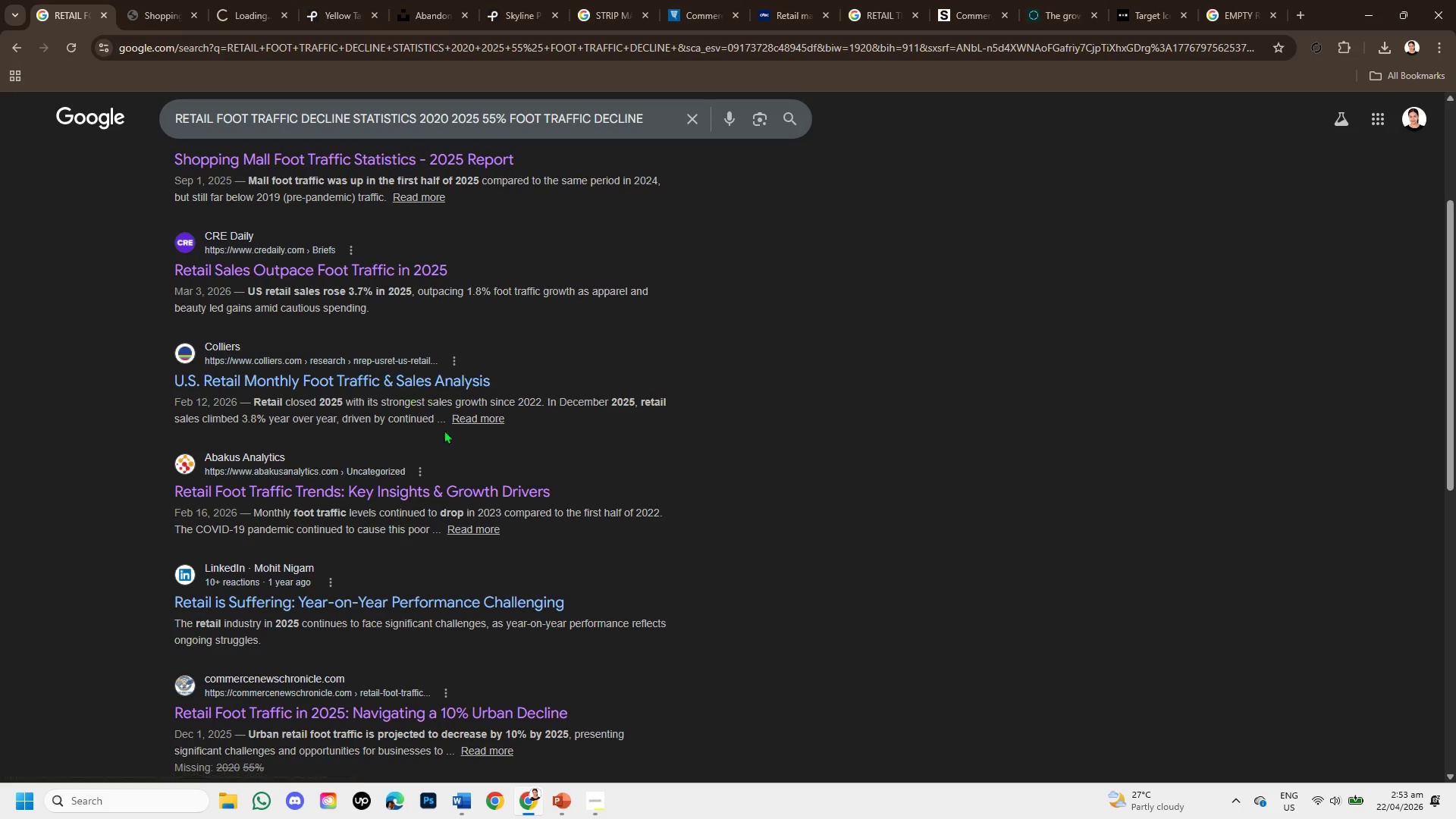 
scroll: coordinate [447, 391], scroll_direction: down, amount: 3.0
 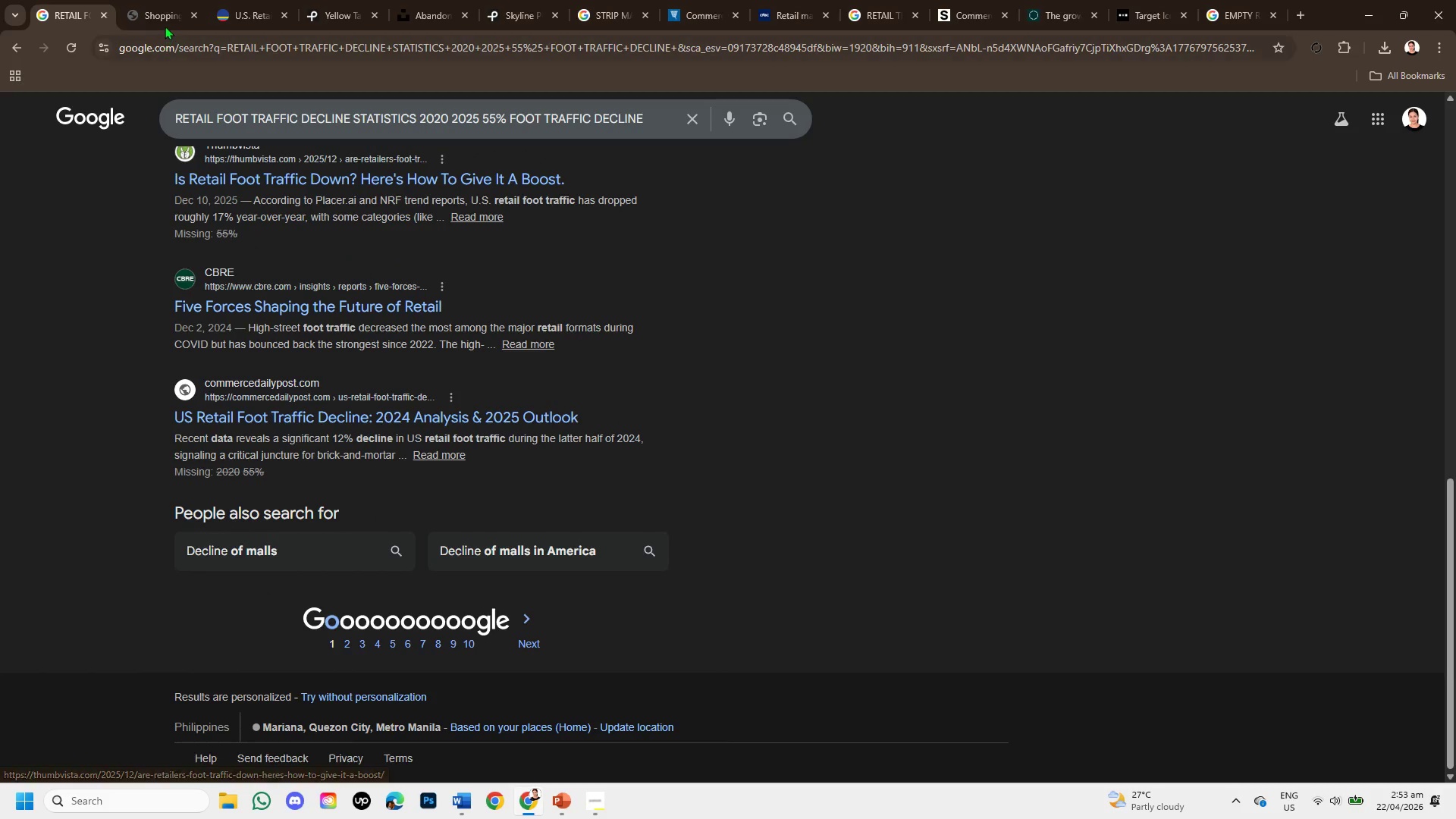 
left_click([164, 19])
 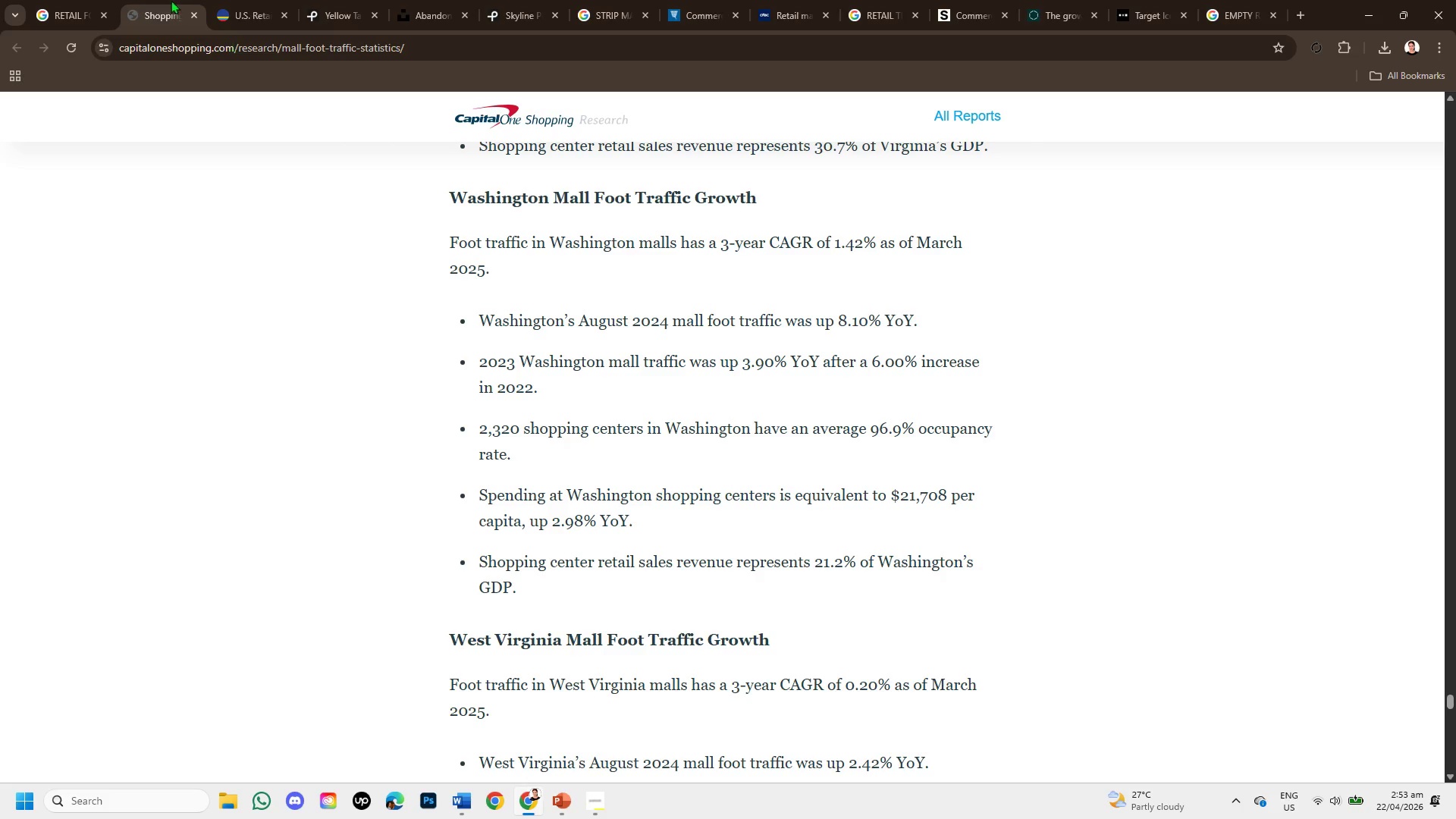 
left_click([238, 14])
 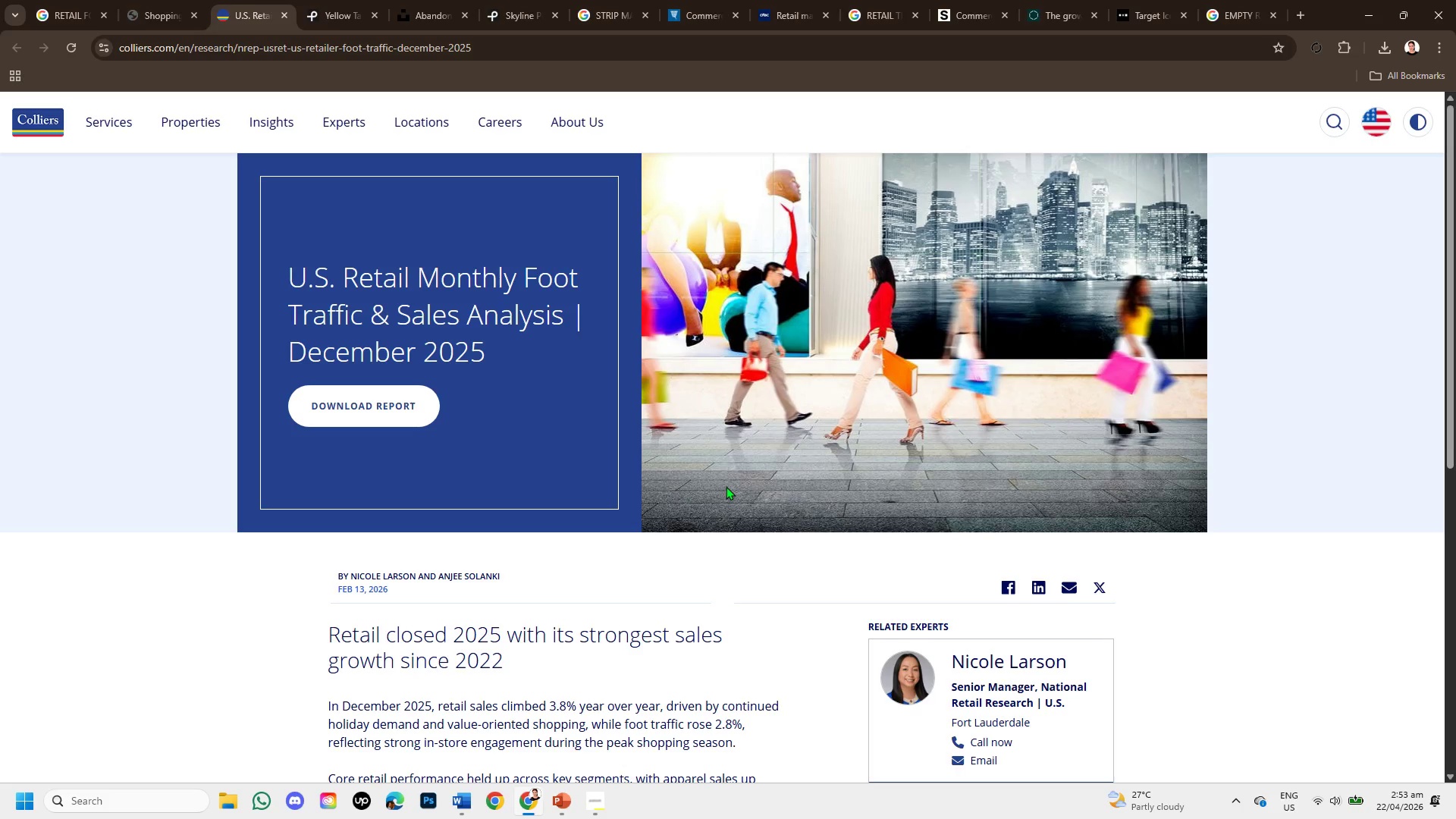 
scroll: coordinate [719, 499], scroll_direction: down, amount: 5.0
 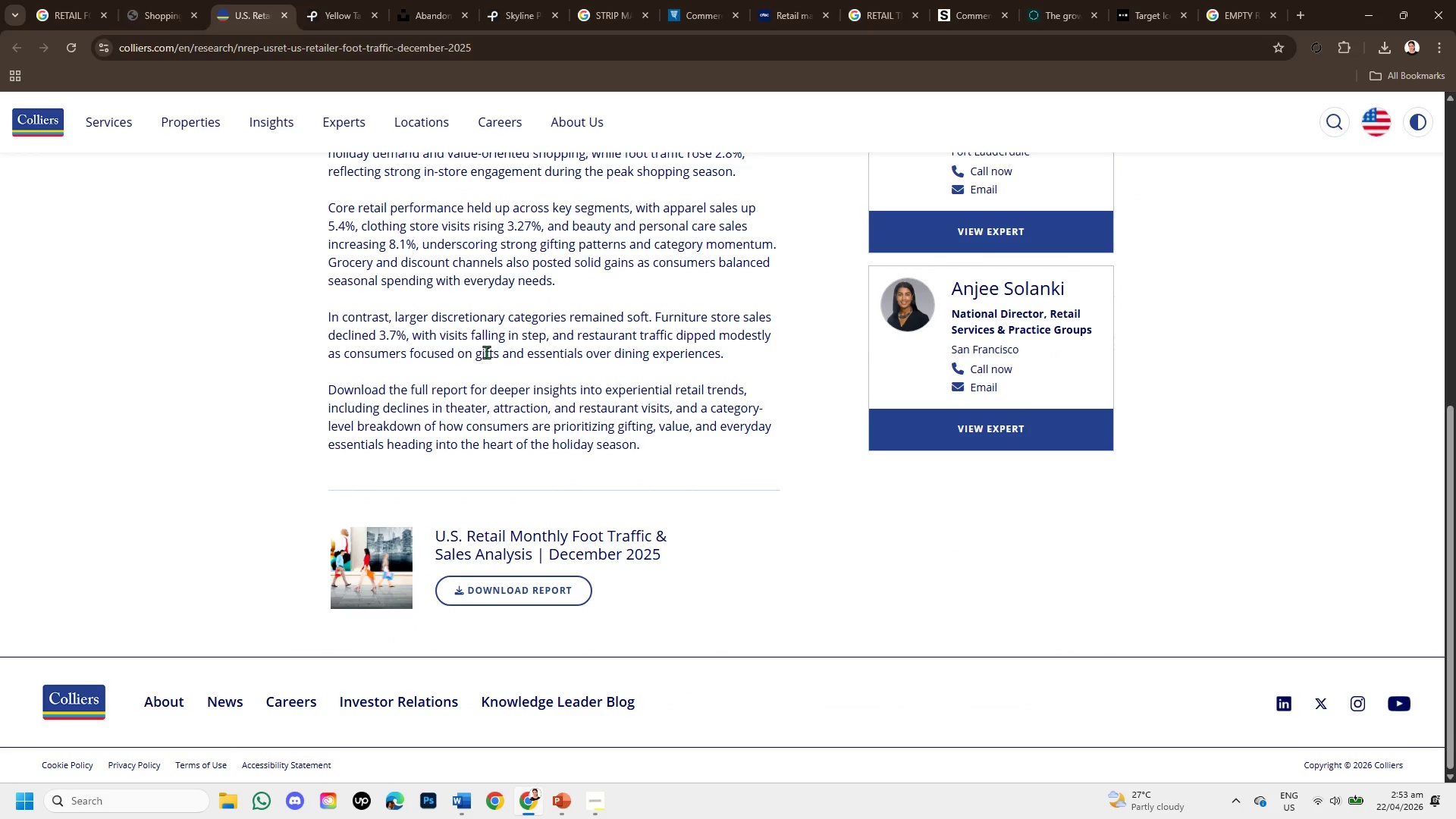 
scroll: coordinate [460, 262], scroll_direction: up, amount: 4.0
 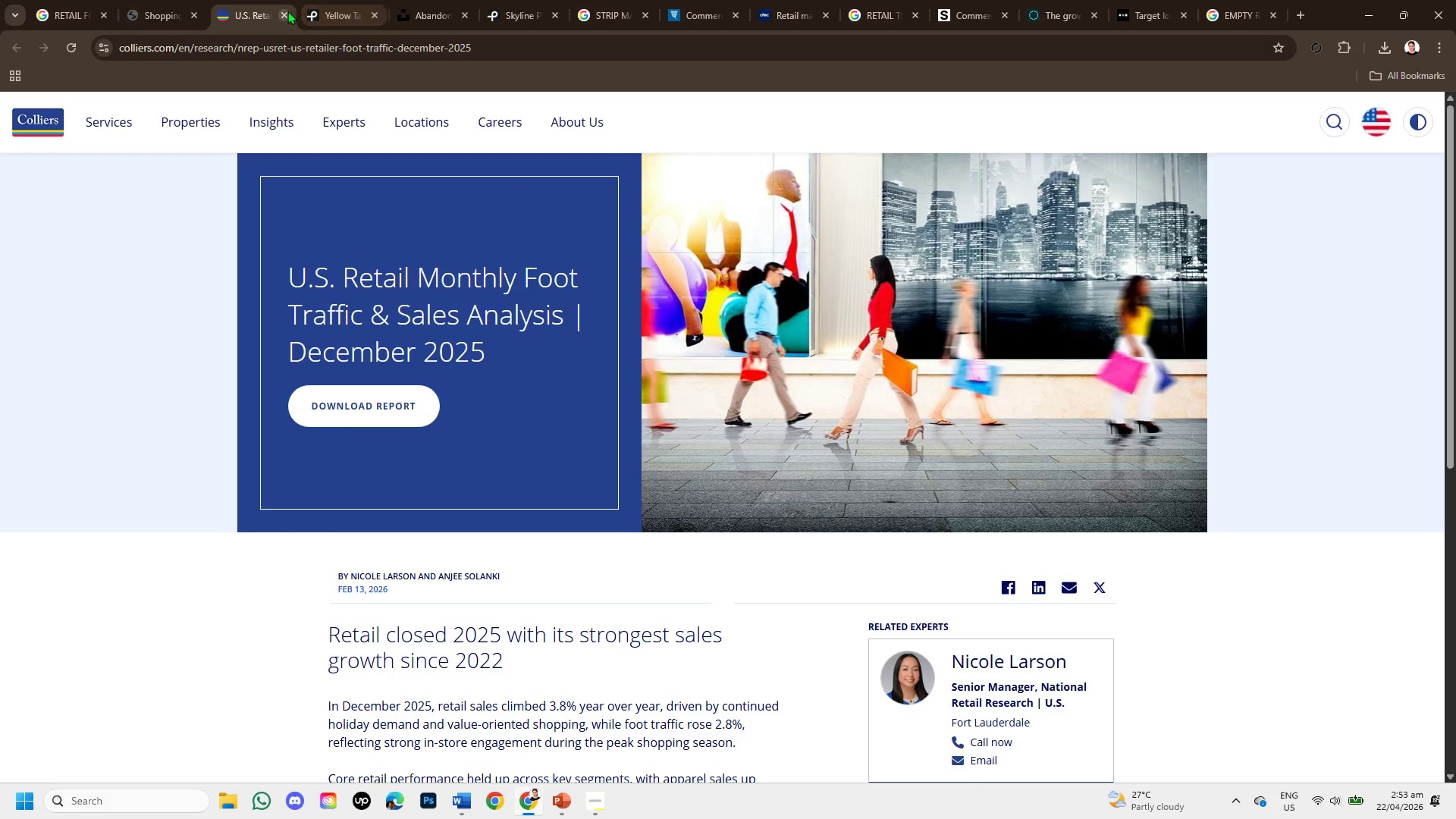 
left_click([286, 11])
 